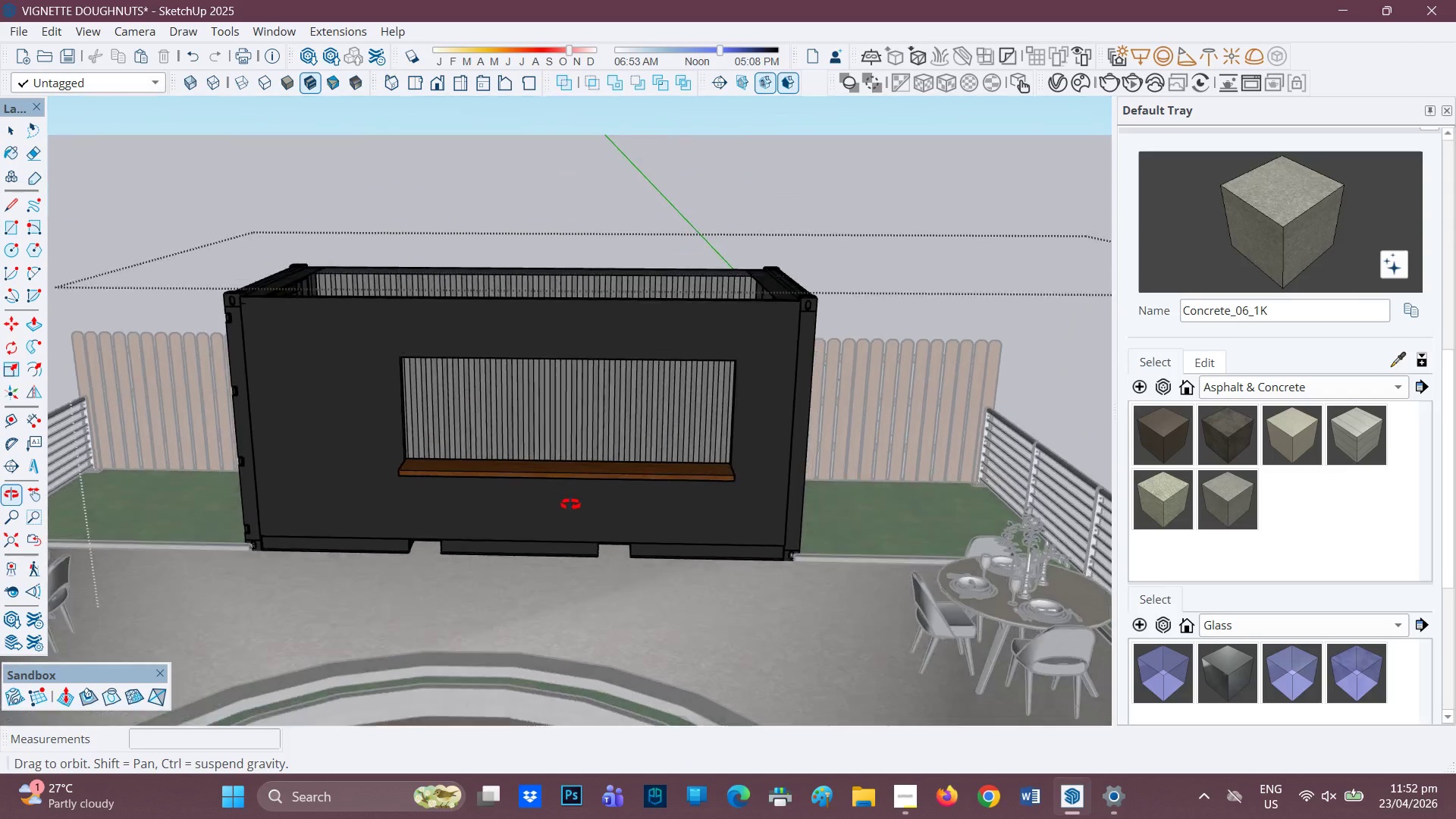 
scroll: coordinate [601, 528], scroll_direction: down, amount: 2.0
 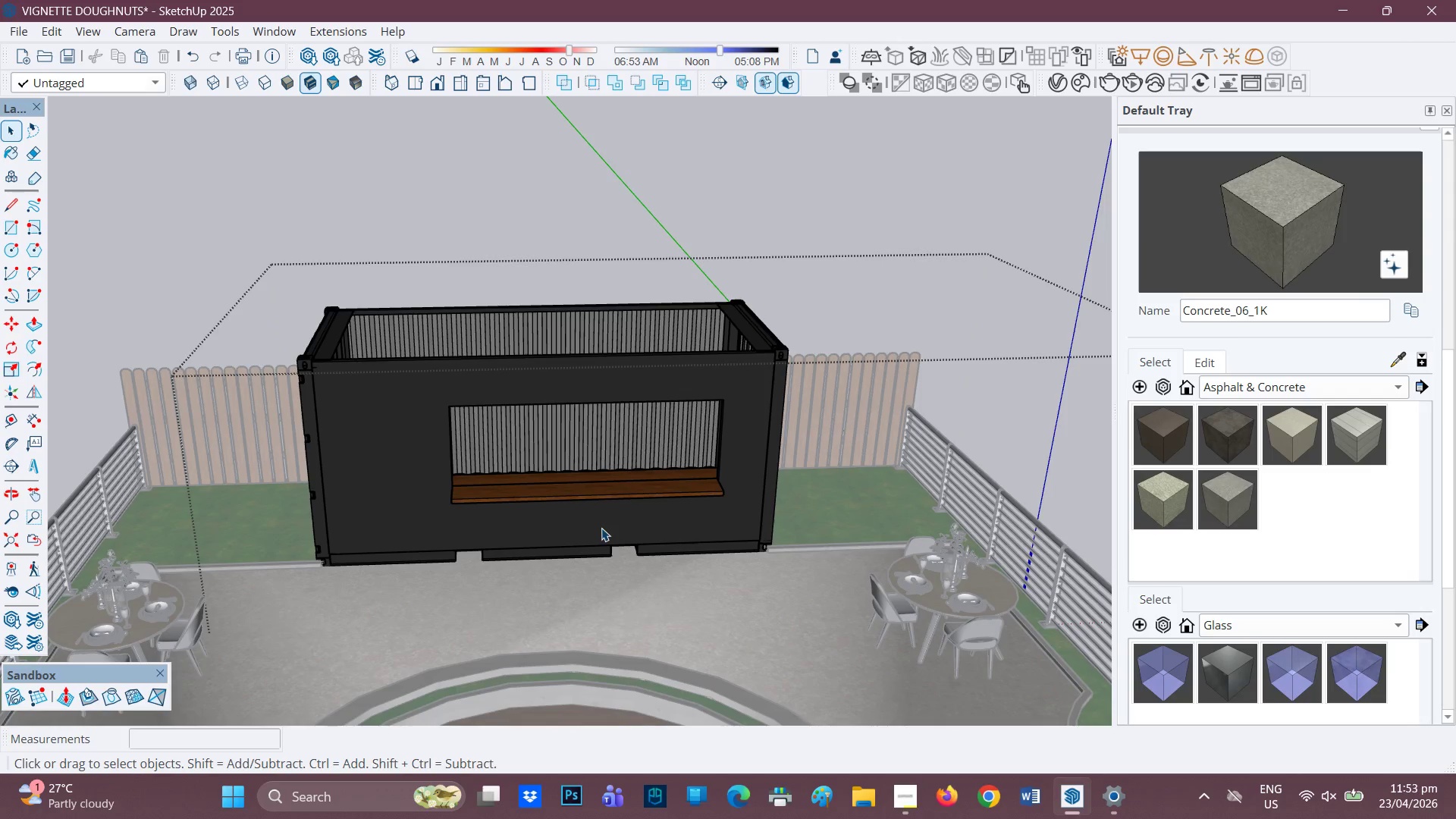 
wait(12.39)
 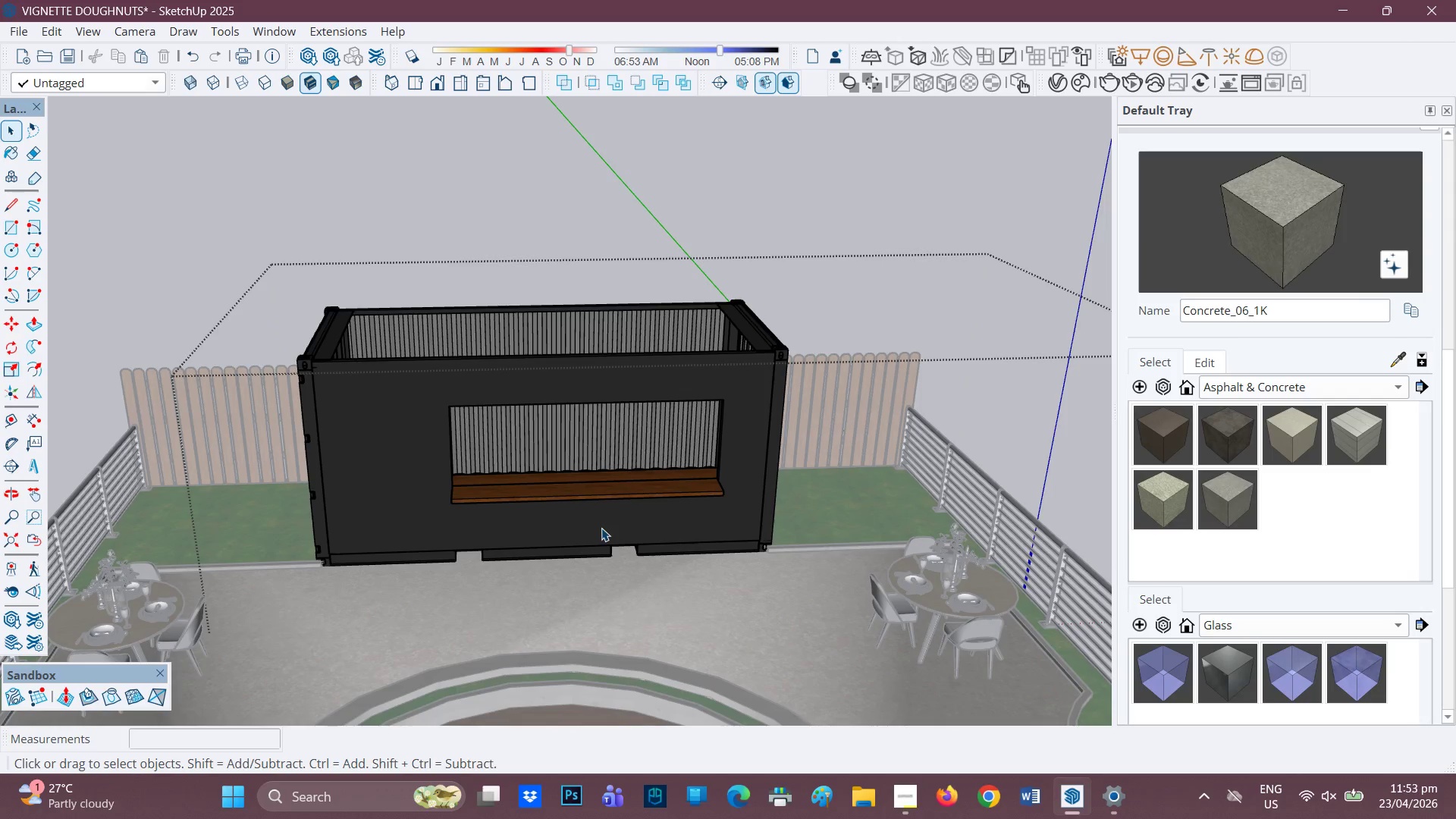 
left_click([191, 55])
 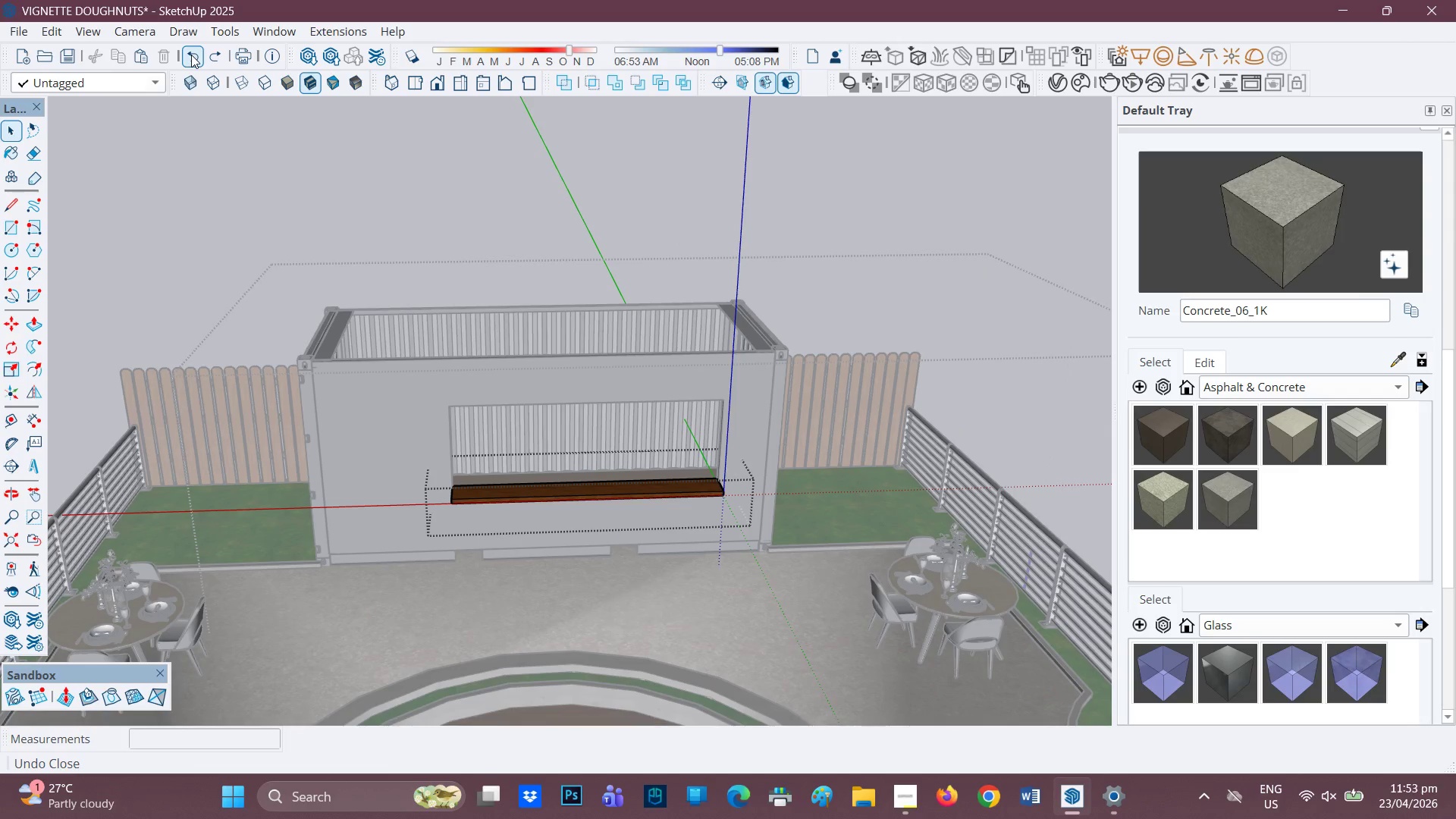 
double_click([191, 55])
 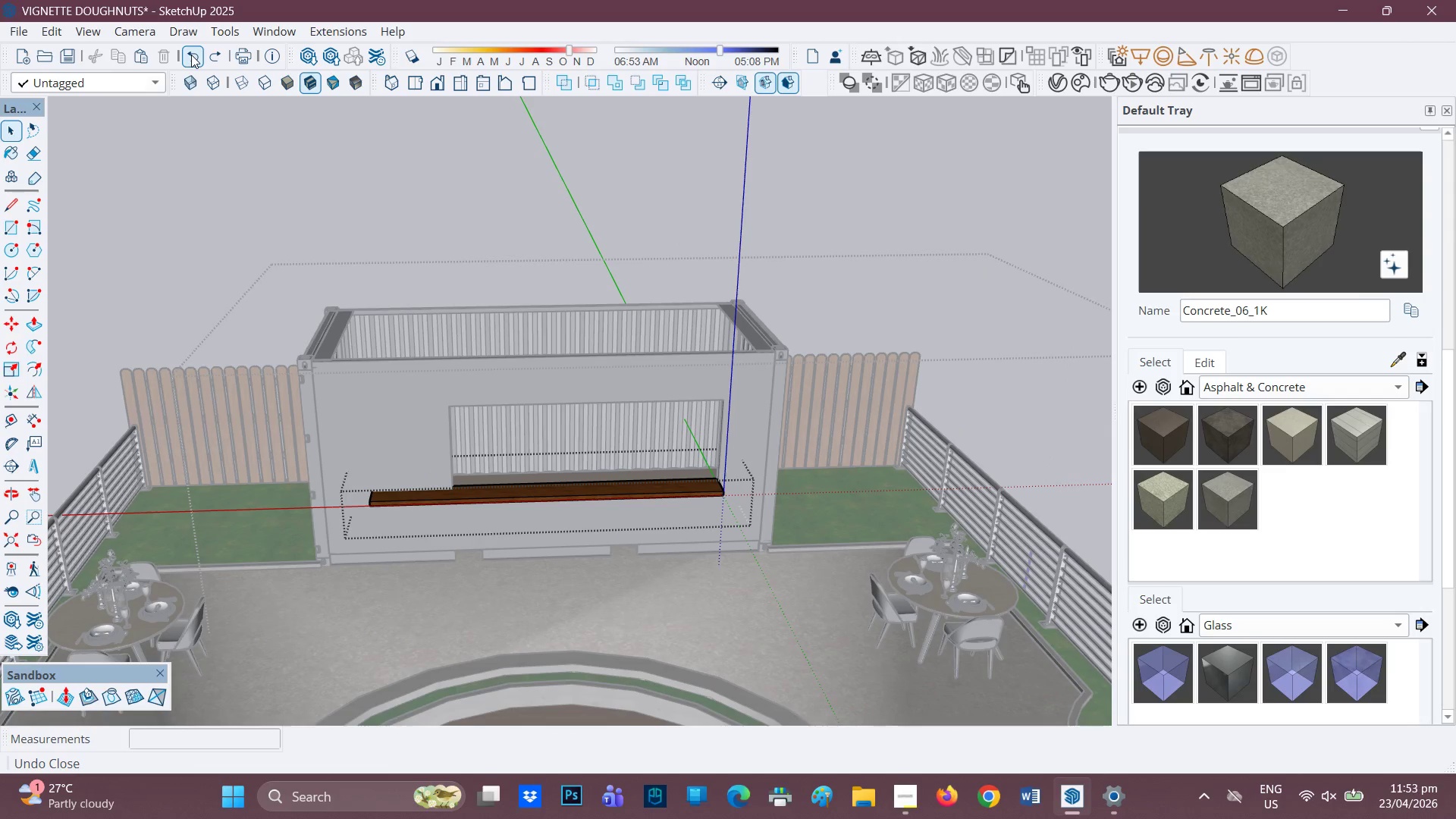 
triple_click([191, 55])
 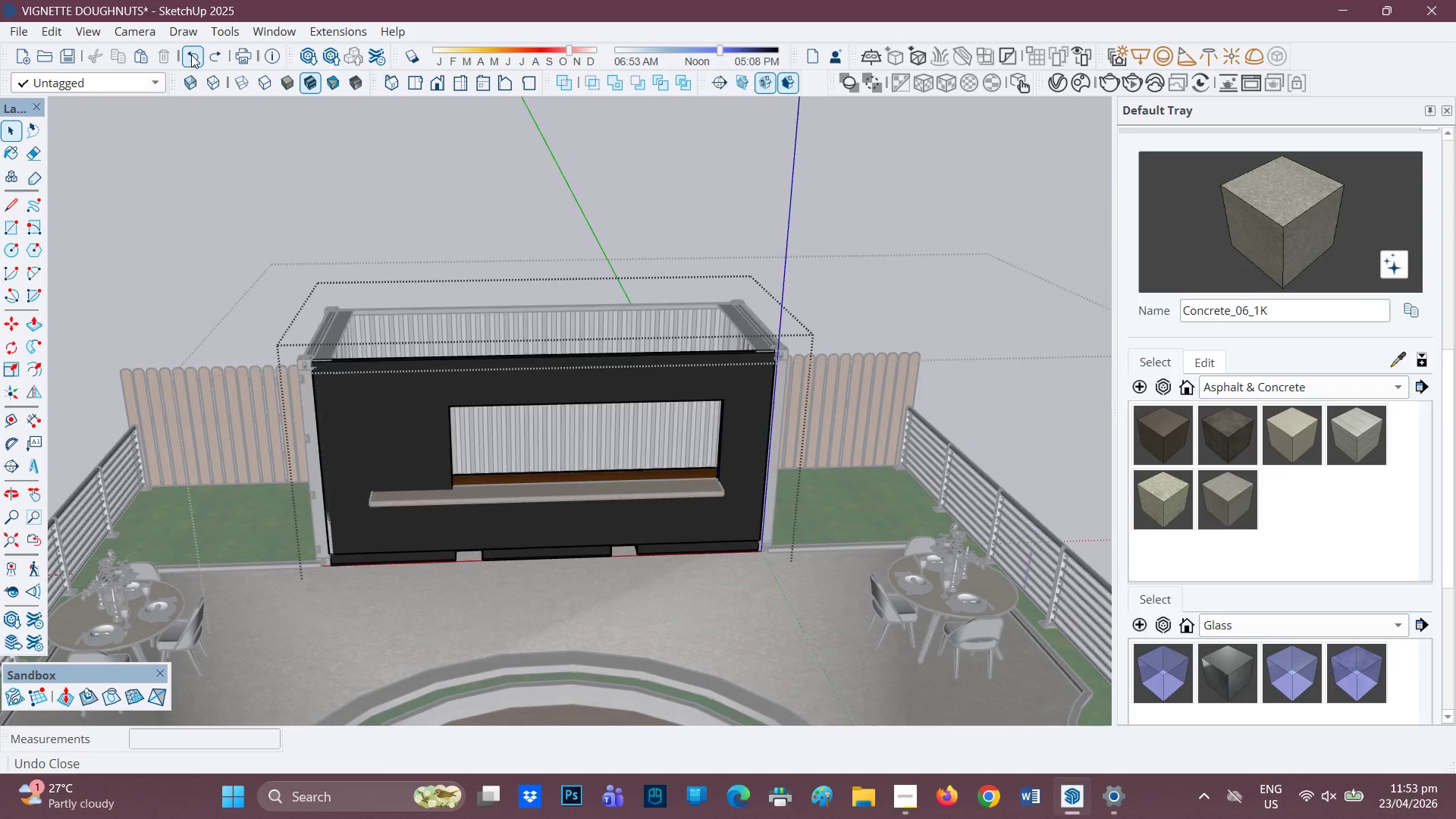 
triple_click([191, 55])
 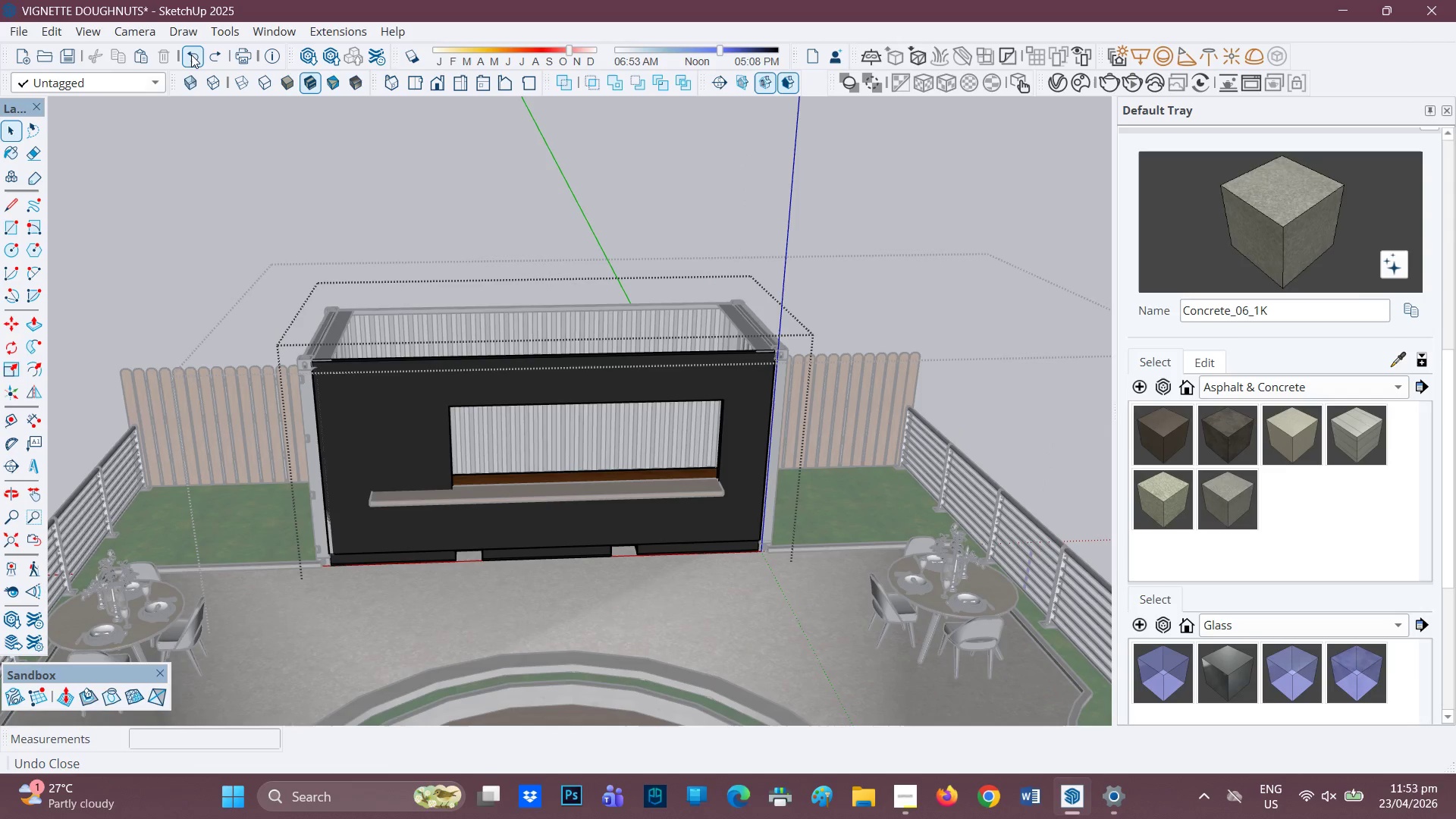 
triple_click([191, 55])
 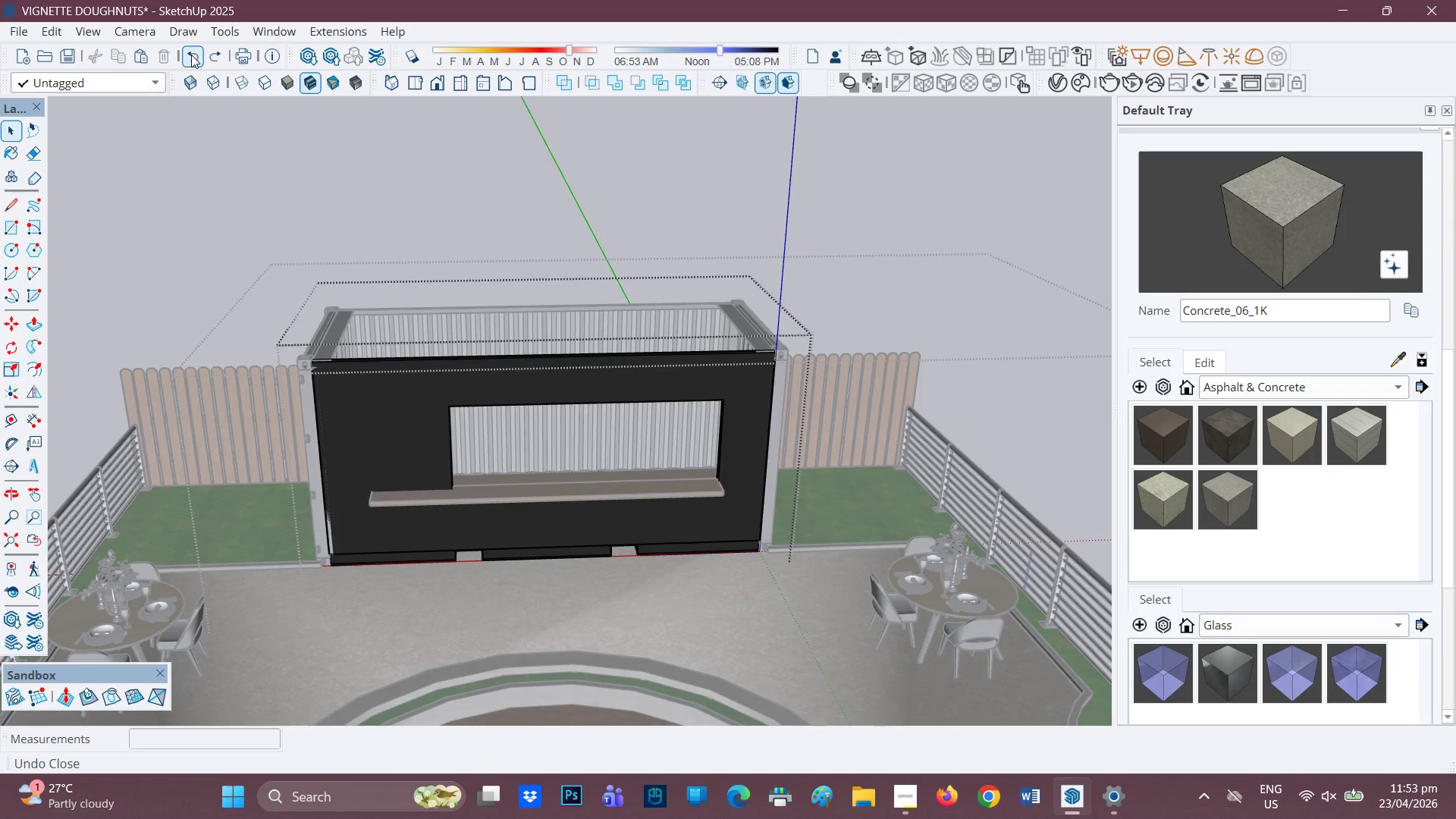 
triple_click([191, 55])
 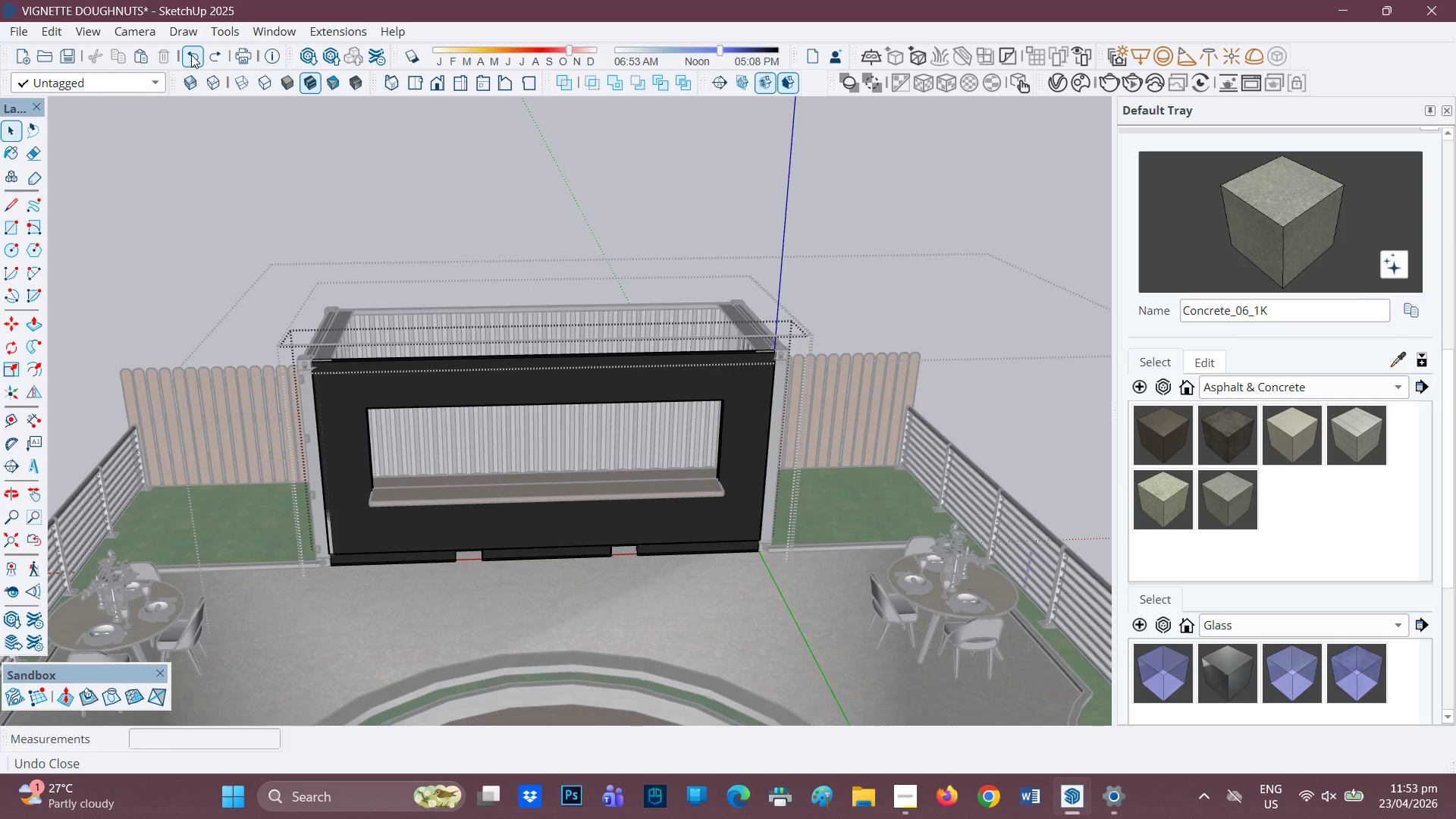 
triple_click([191, 55])
 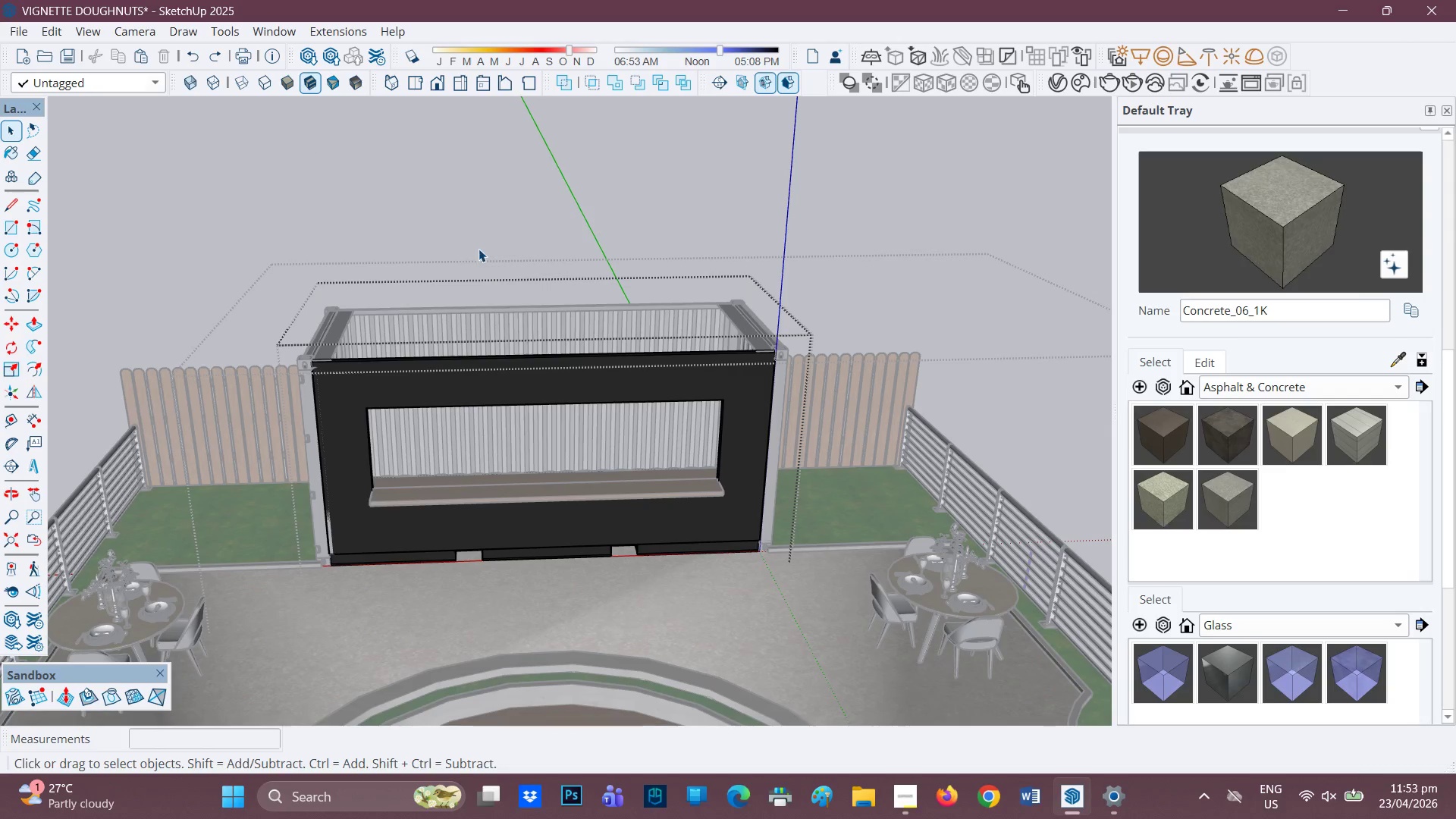 
scroll: coordinate [694, 410], scroll_direction: up, amount: 9.0
 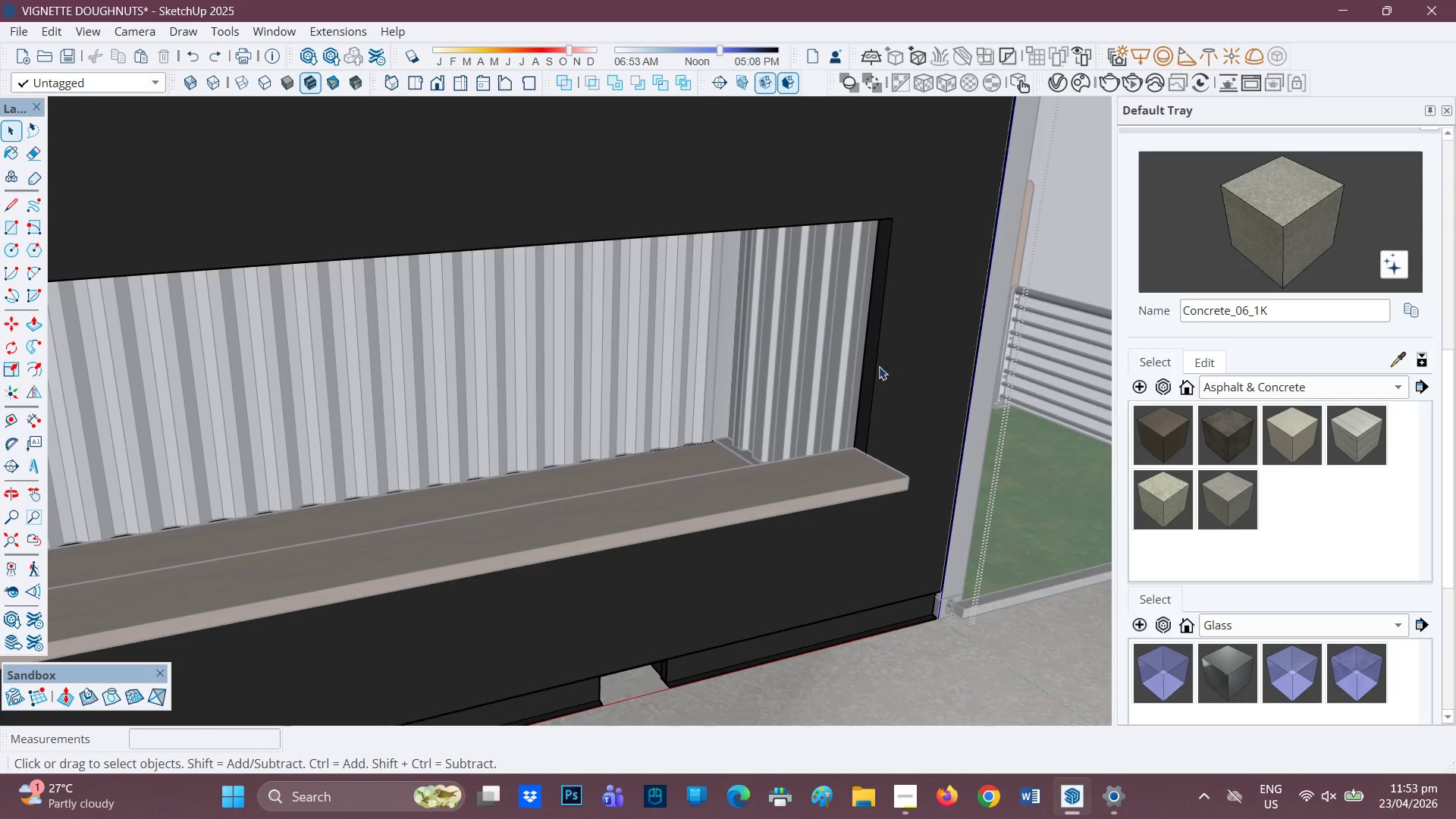 
key(P)
 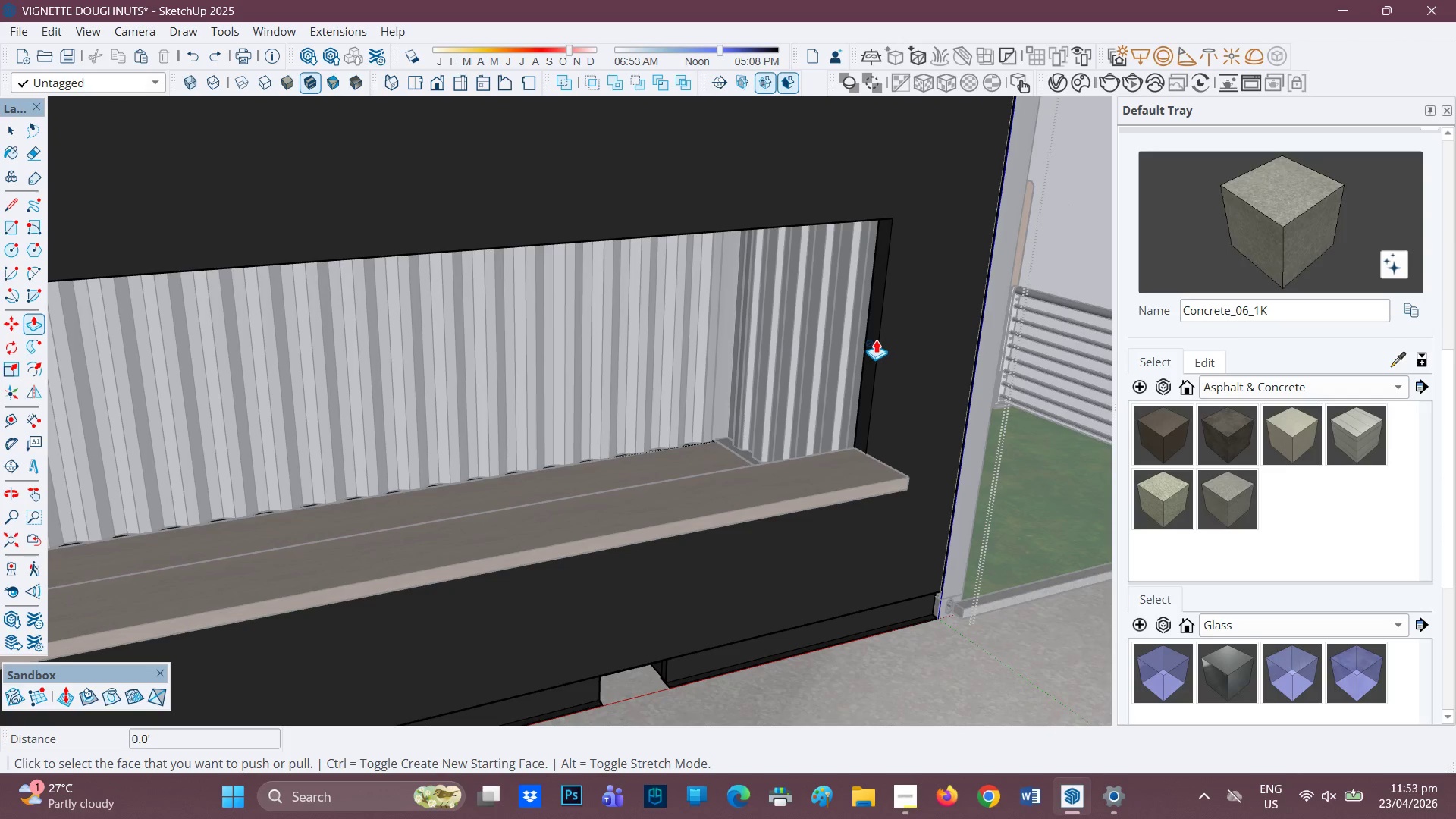 
key(Space)
 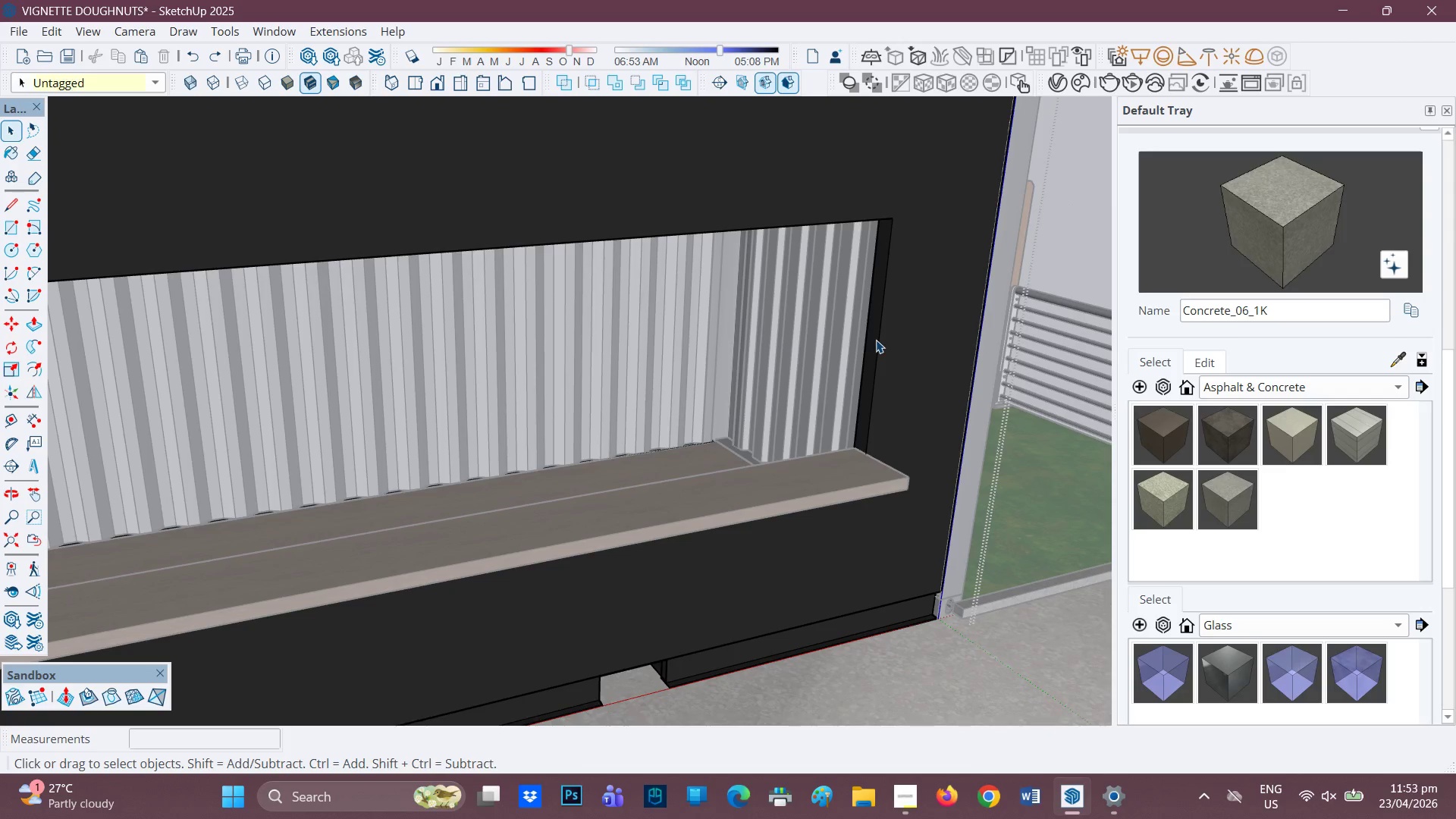 
double_click([876, 340])
 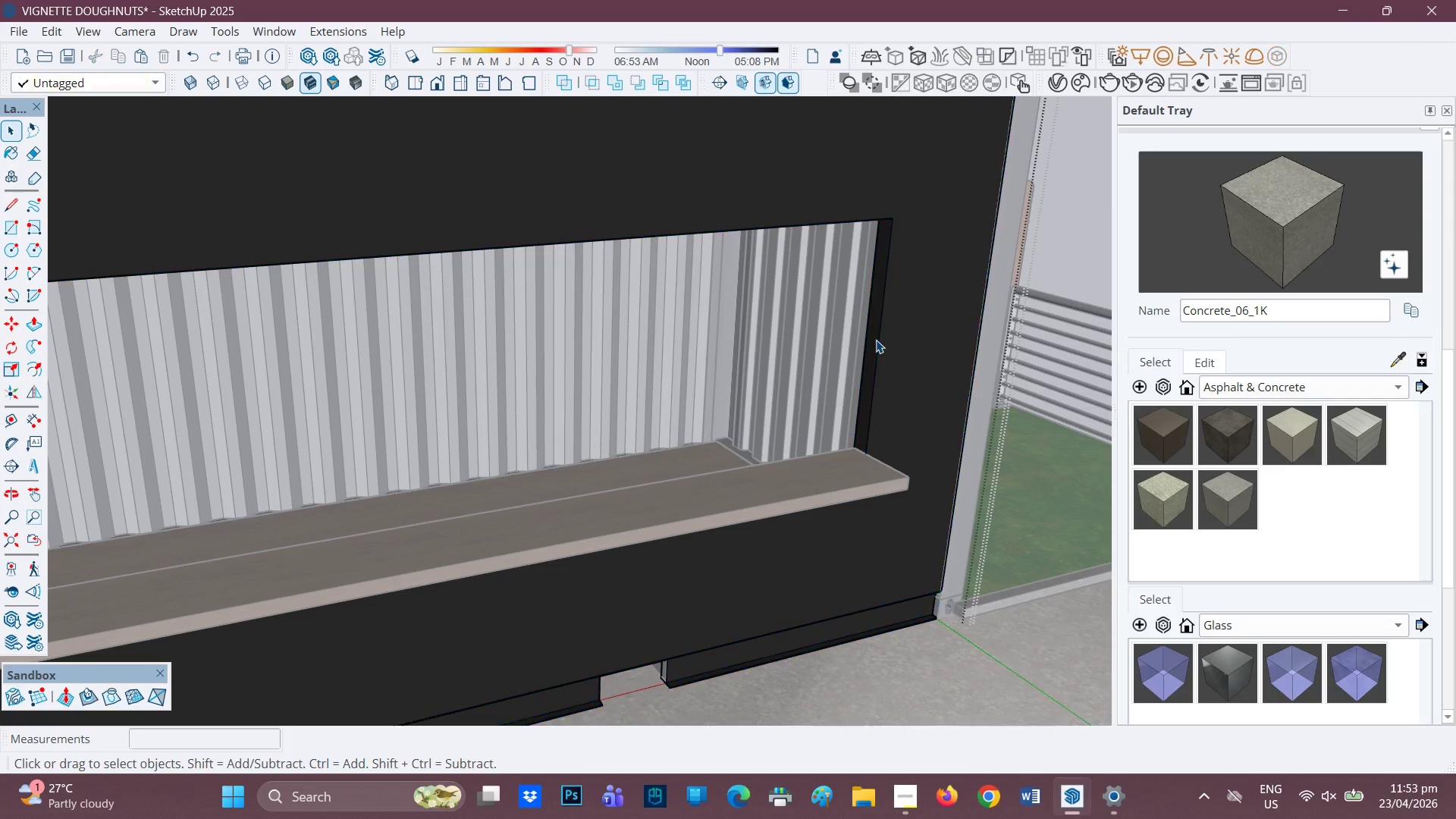 
triple_click([876, 340])
 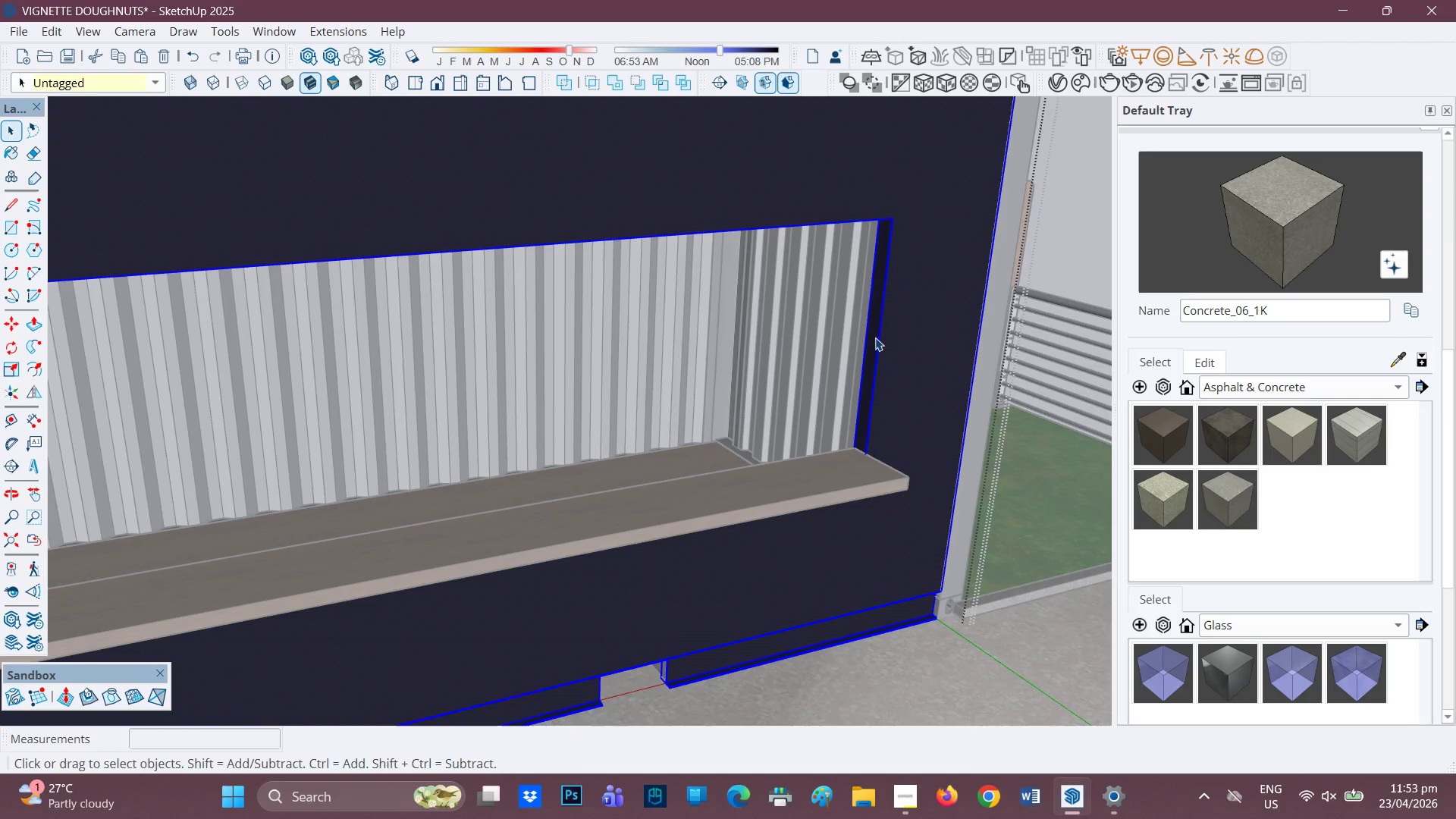 
double_click([875, 337])
 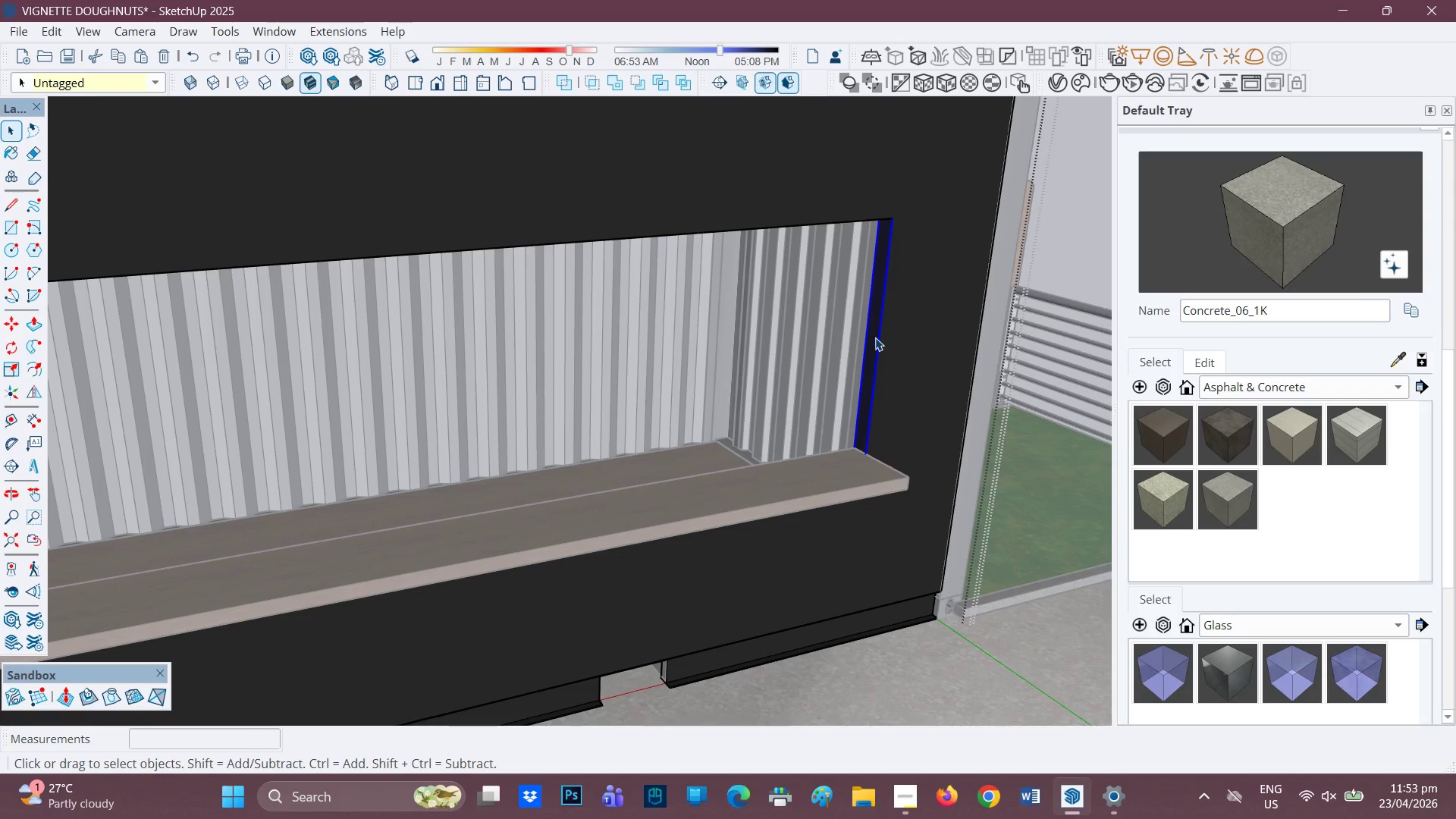 
left_click([875, 337])
 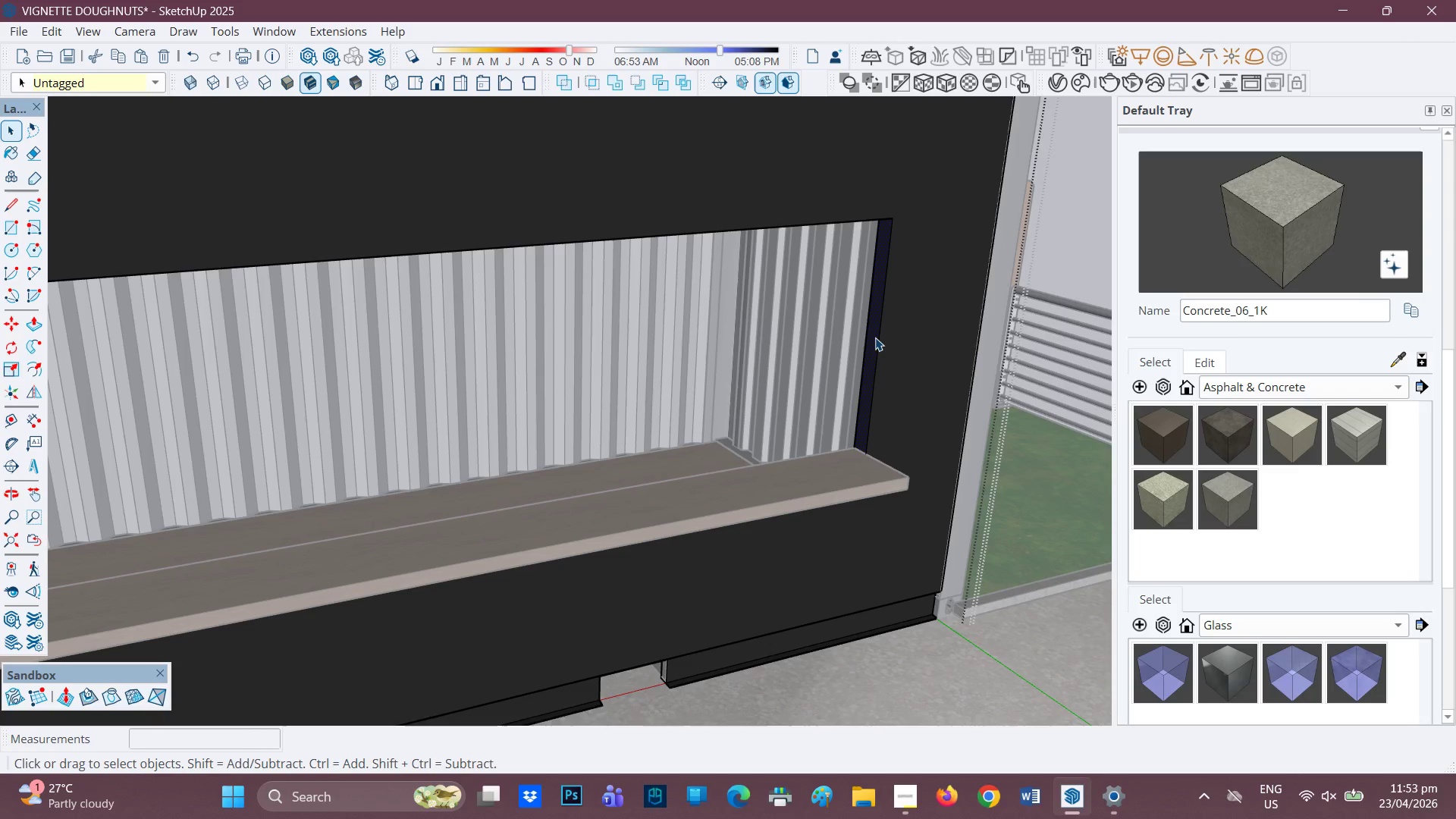 
key(P)
 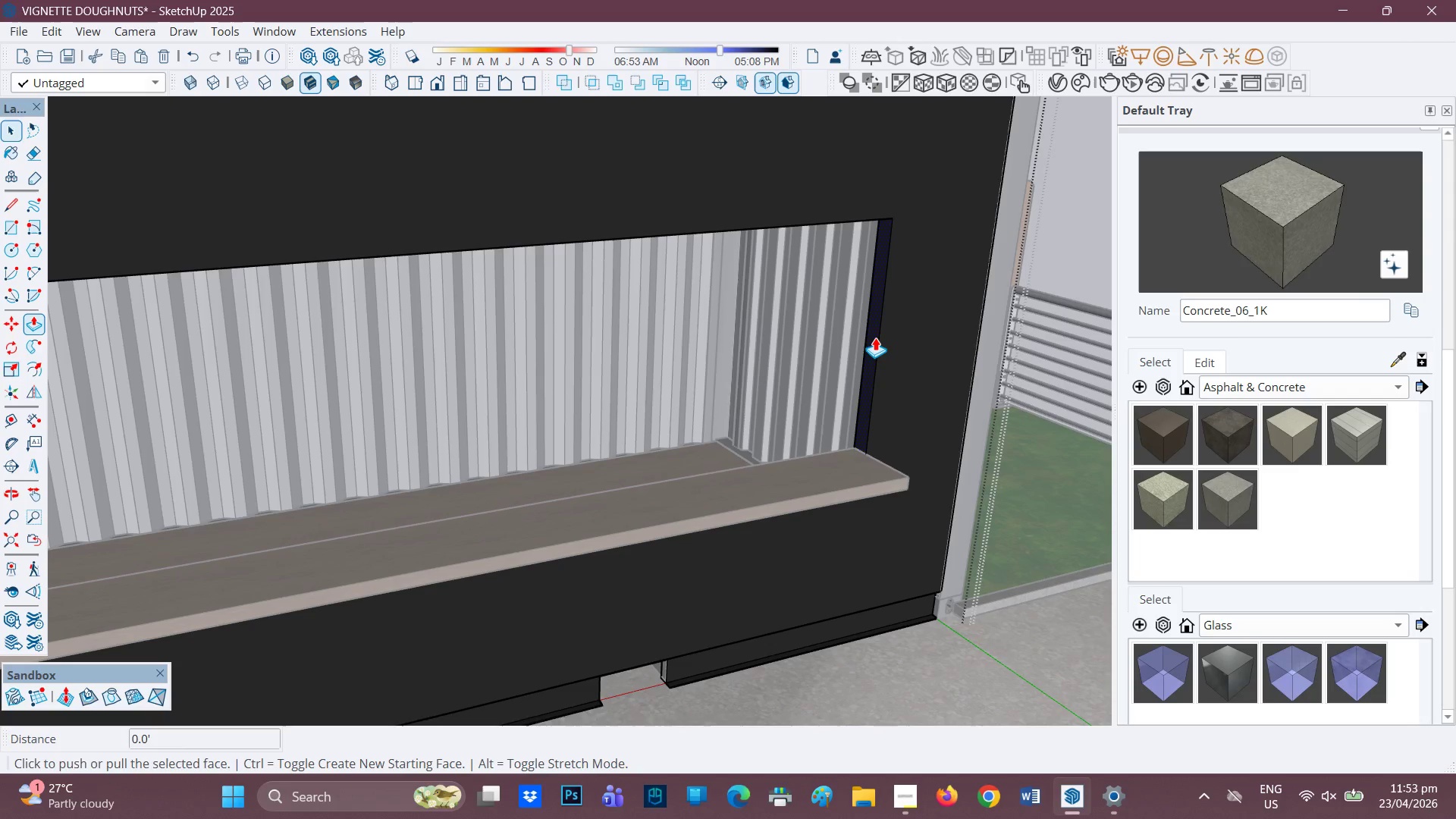 
left_click([875, 337])
 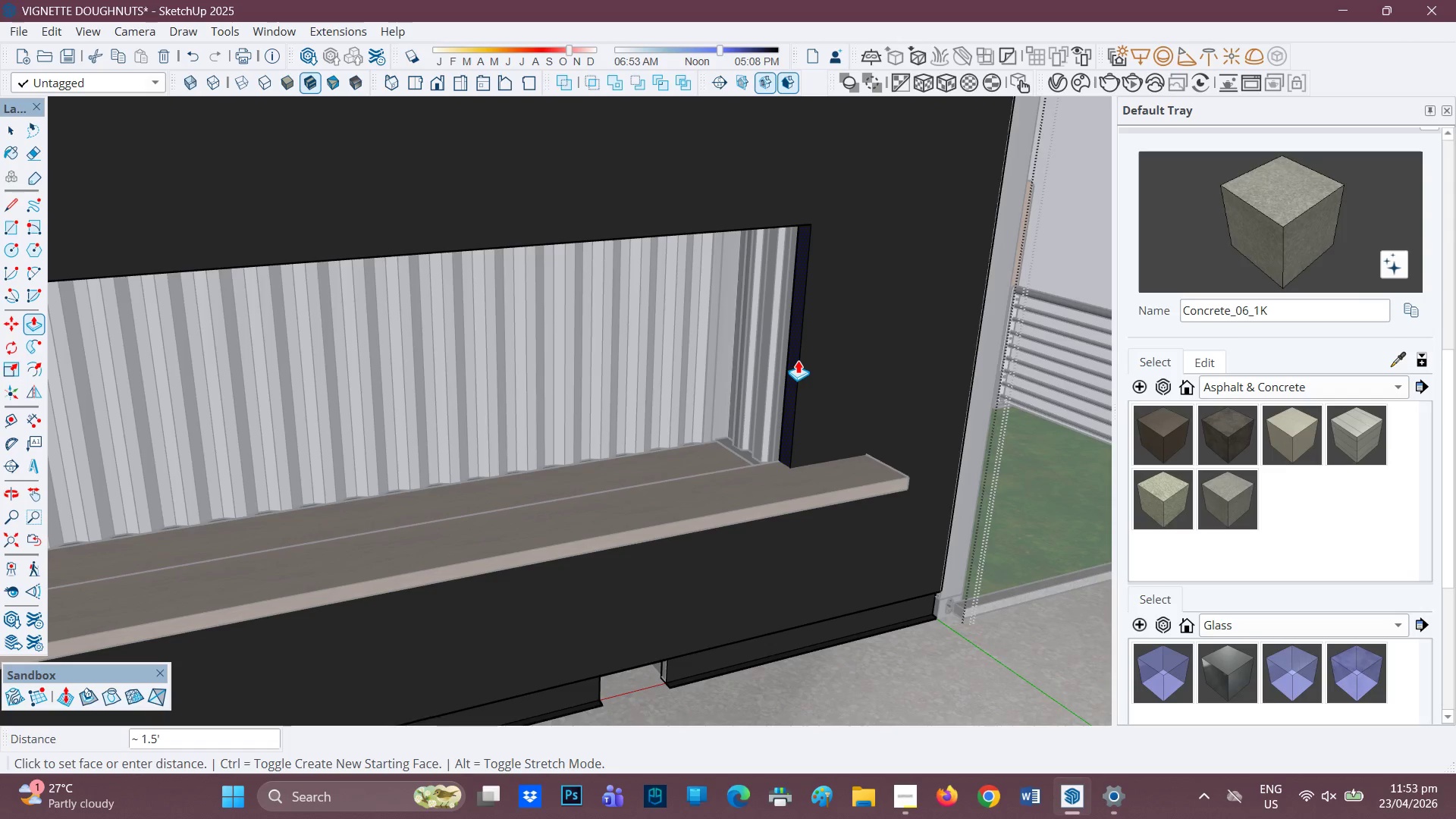 
key(3)
 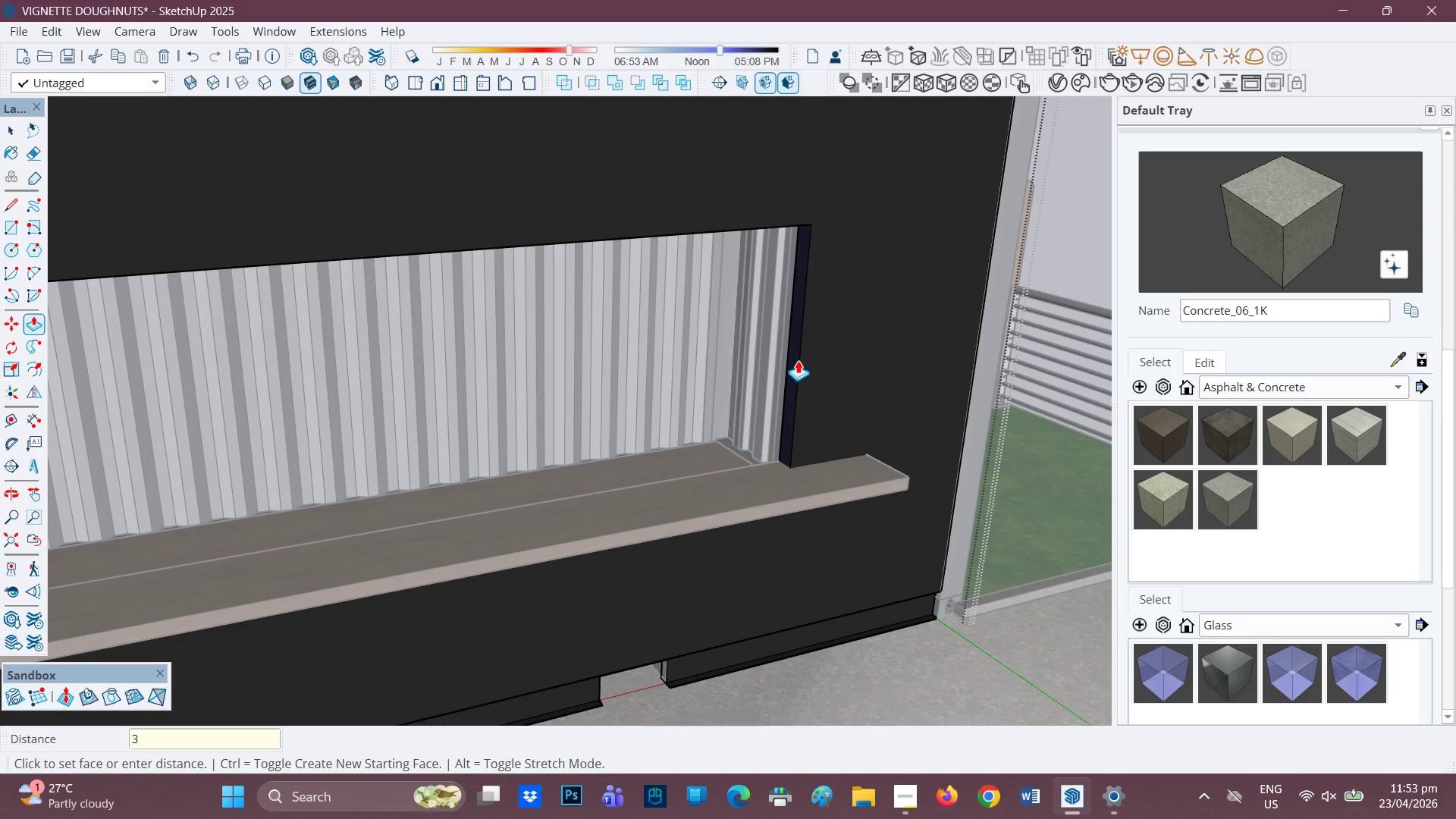 
key(Quote)
 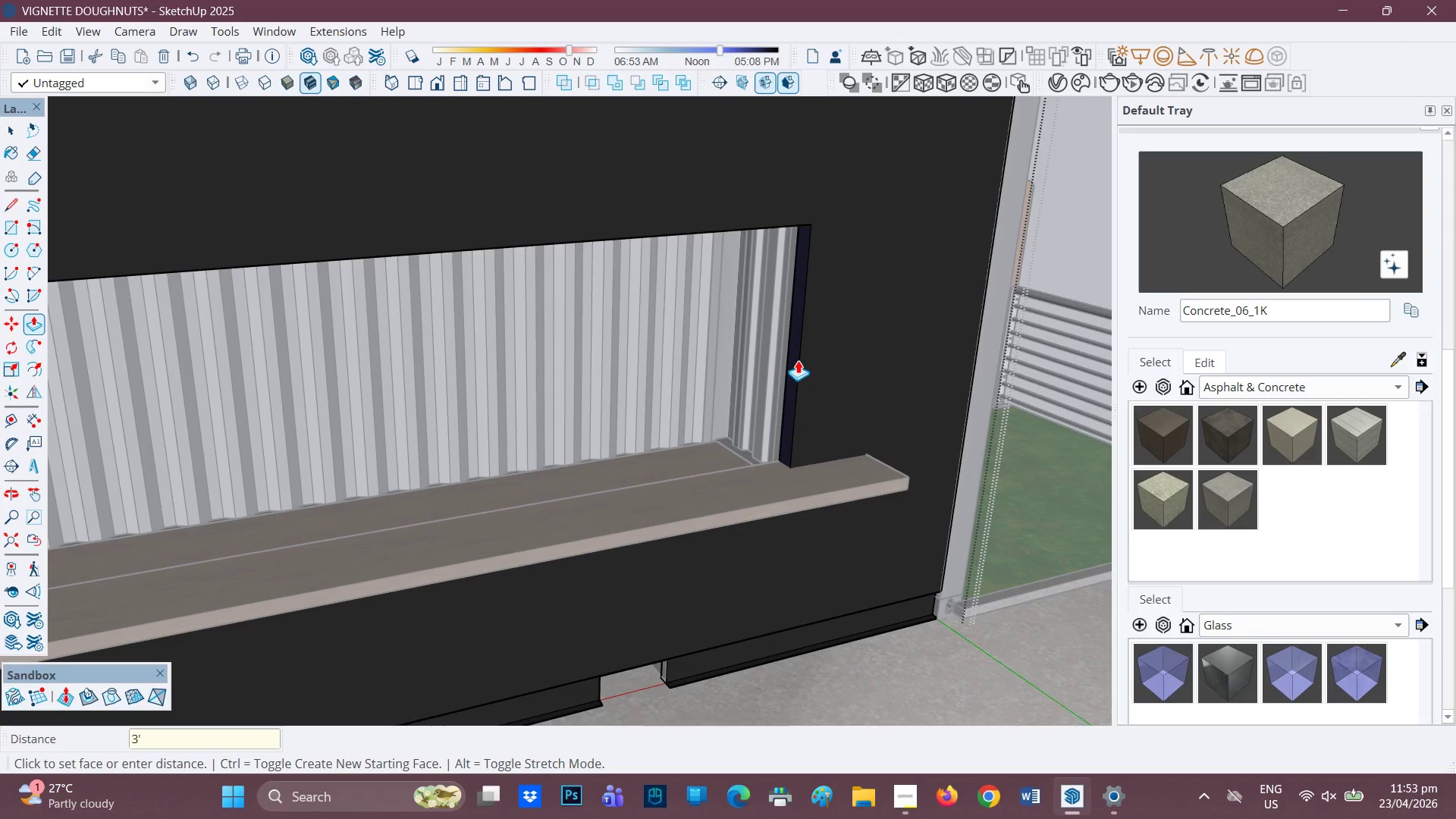 
key(Enter)
 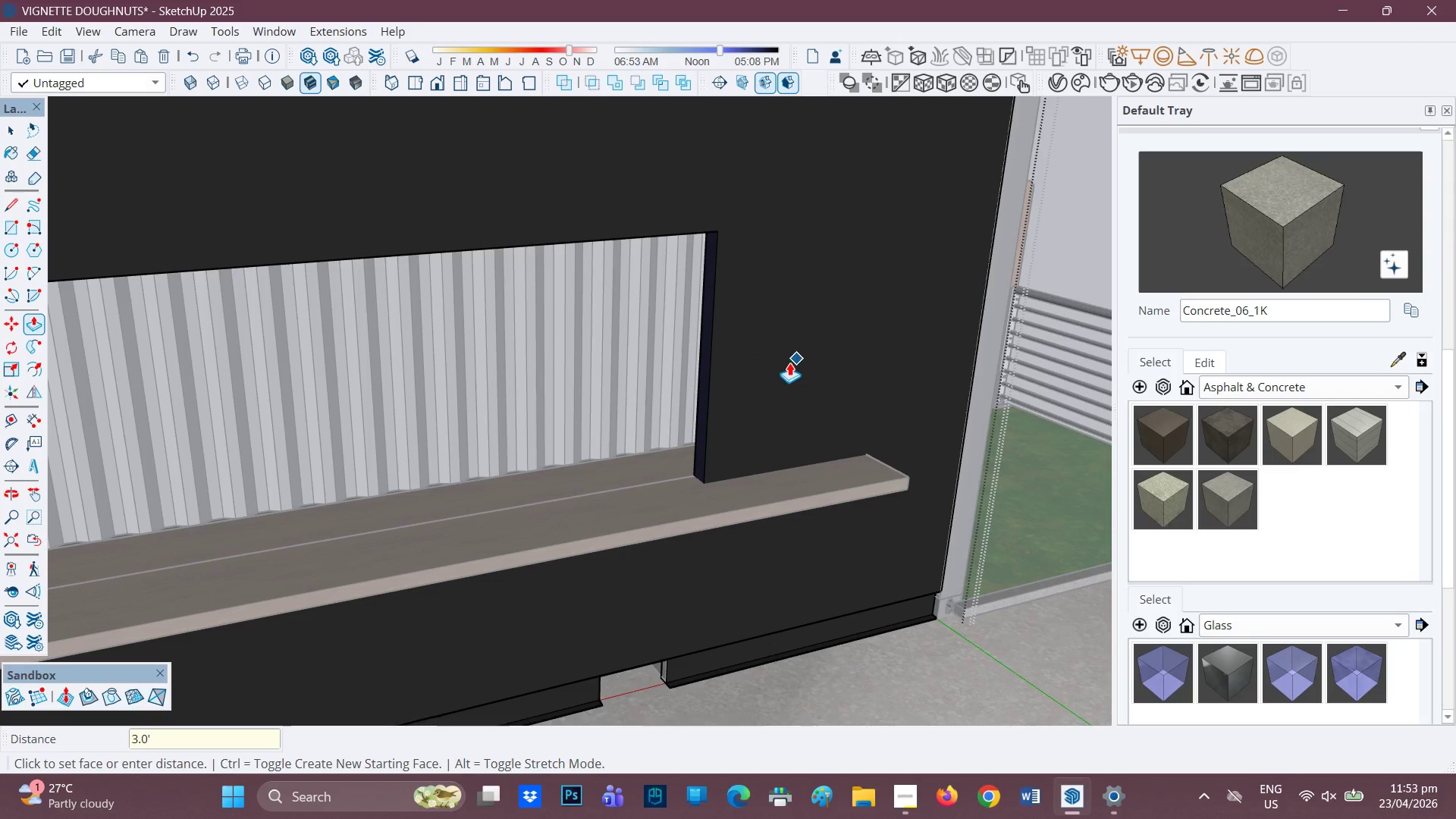 
scroll: coordinate [781, 356], scroll_direction: down, amount: 3.0
 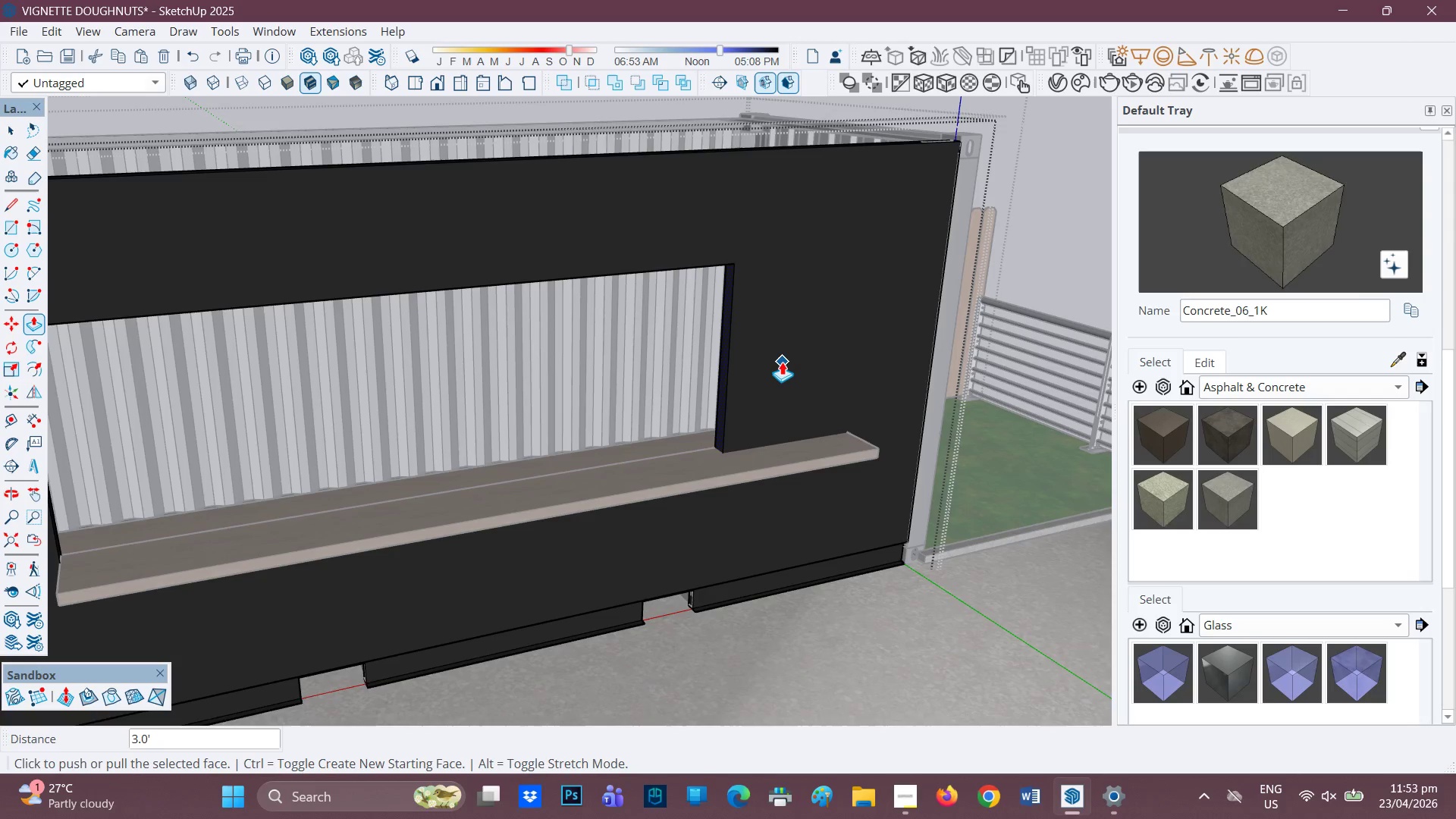 
key(Control+Z)
 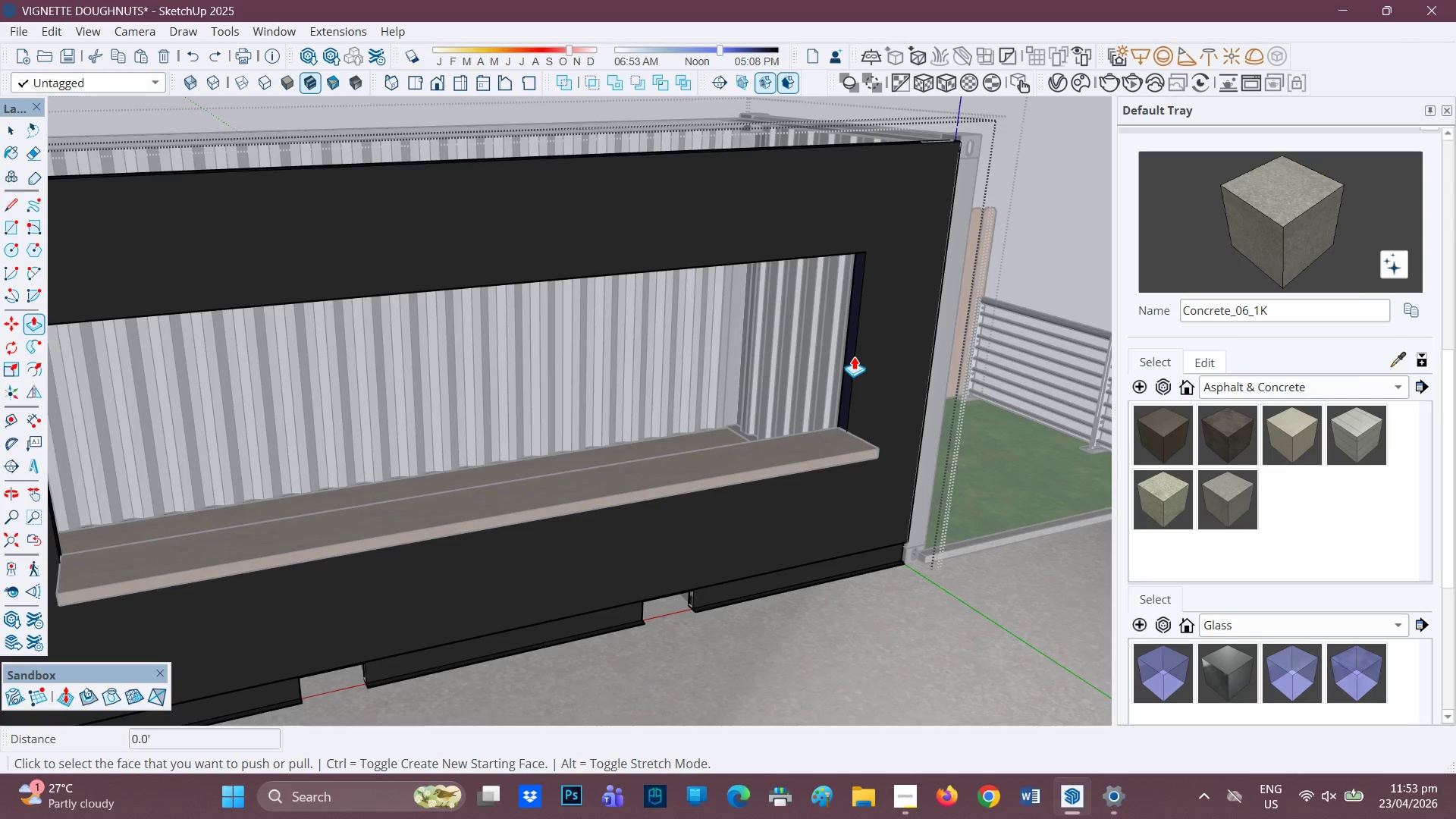 
left_click([854, 356])
 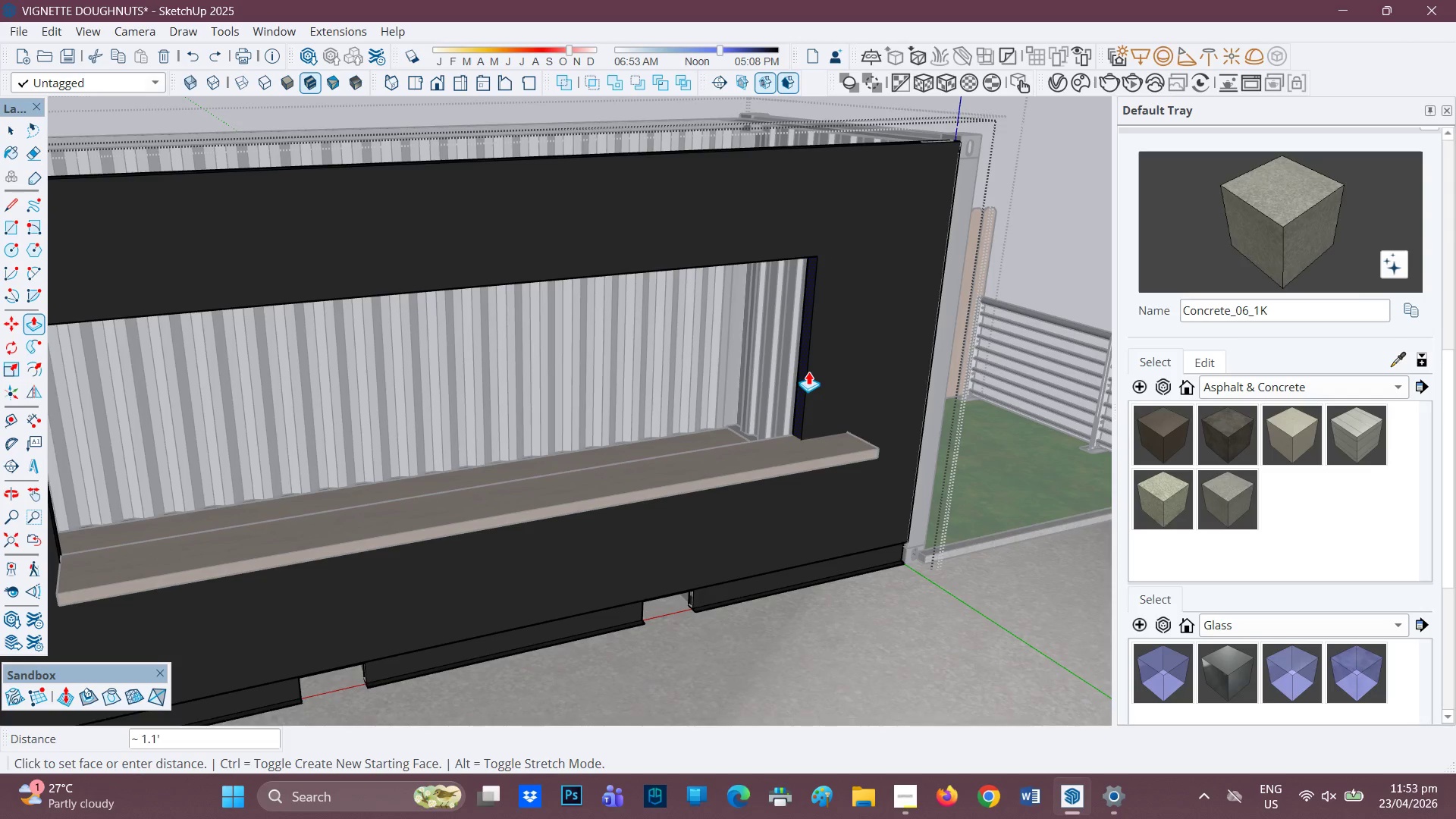 
key(2)
 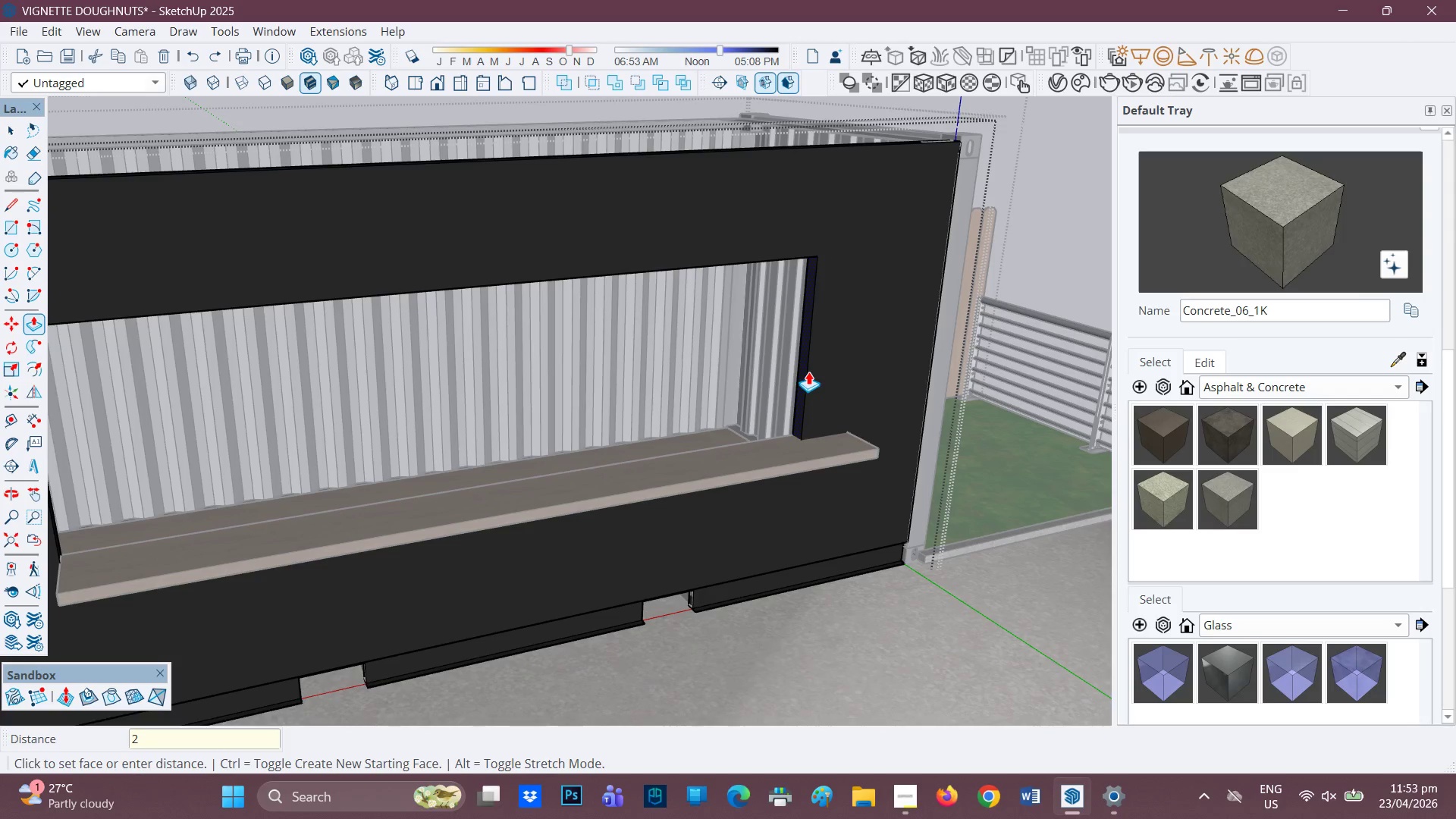 
key(Quote)
 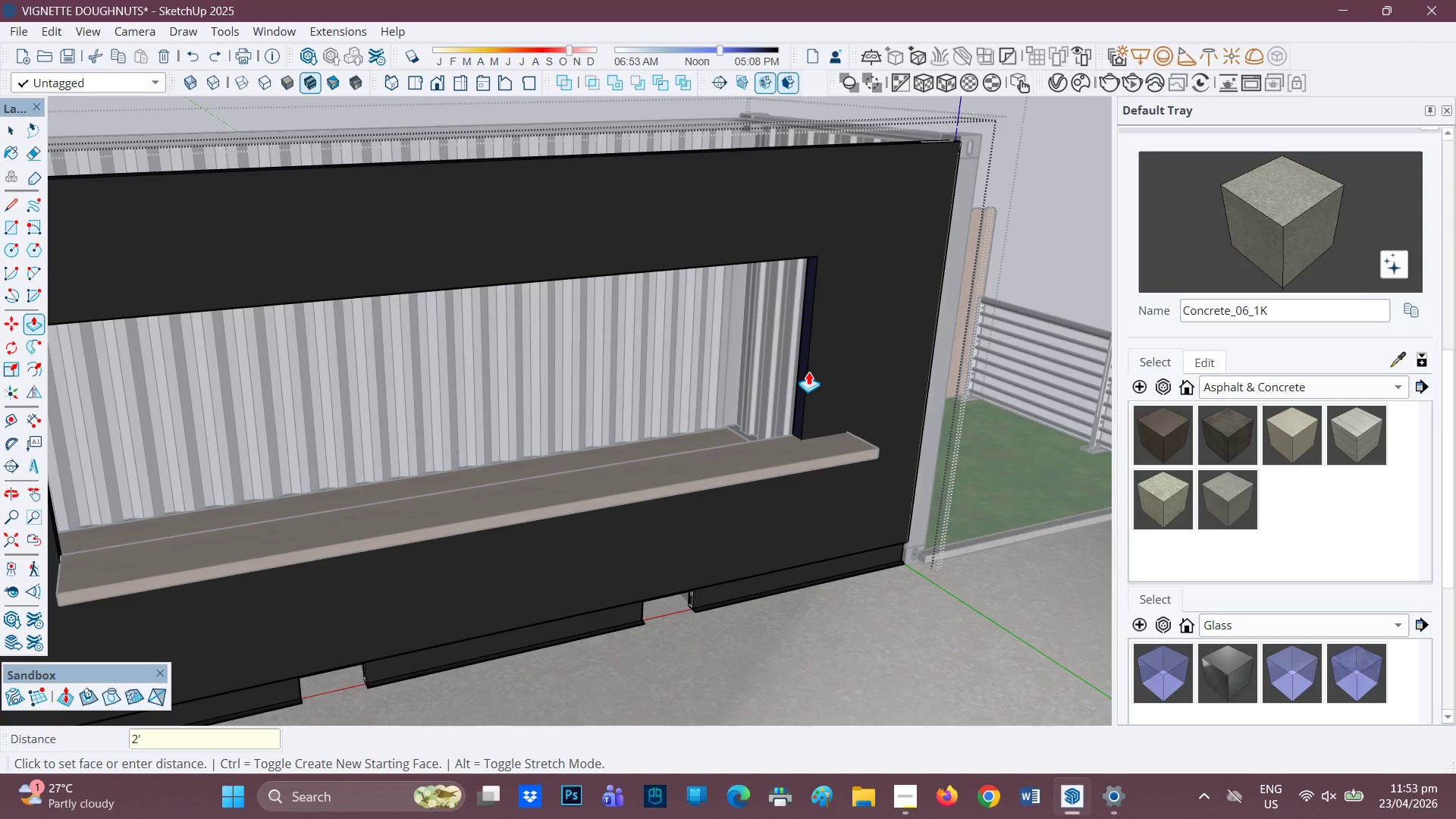 
key(Enter)
 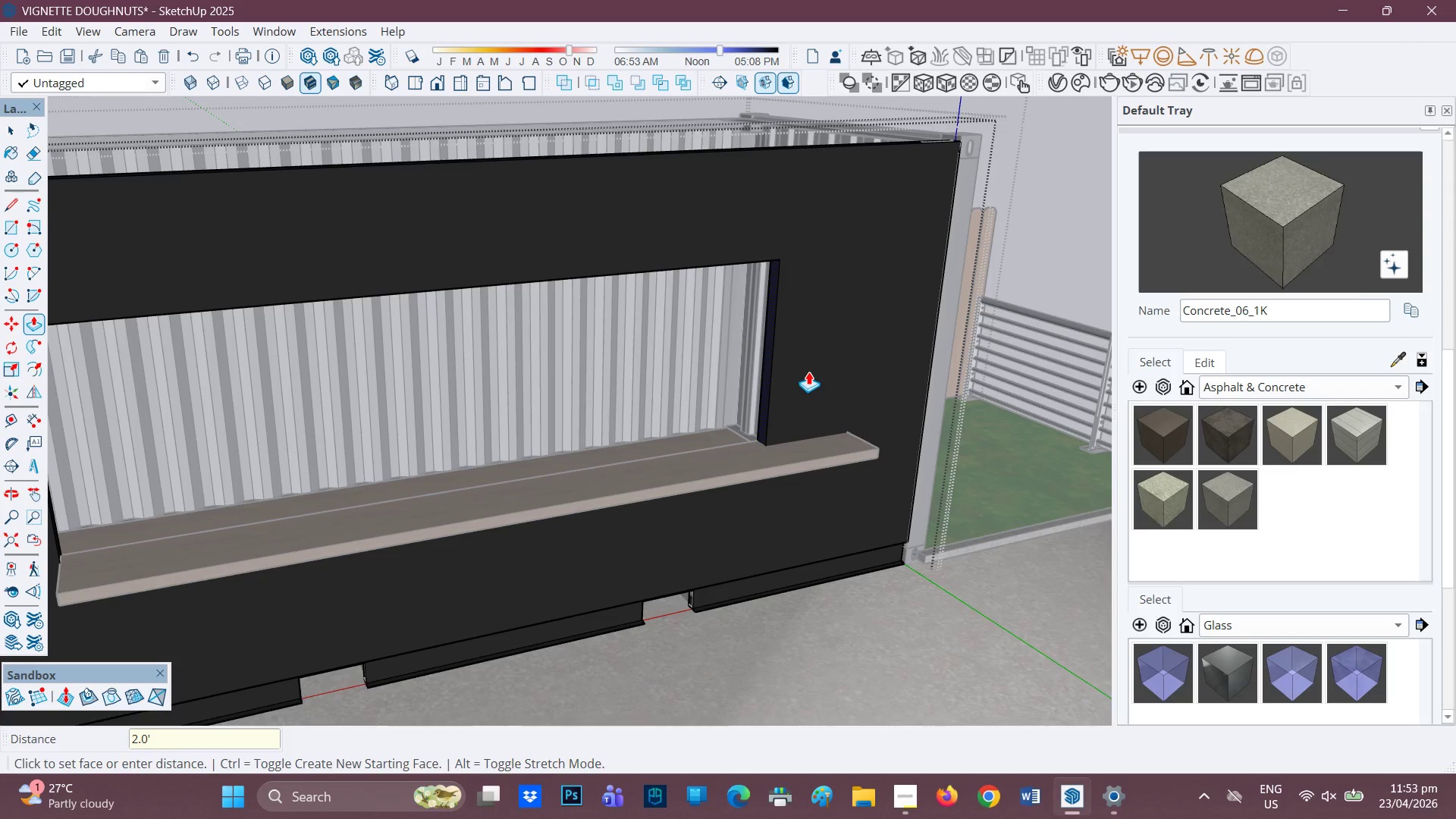 
scroll: coordinate [803, 373], scroll_direction: down, amount: 3.0
 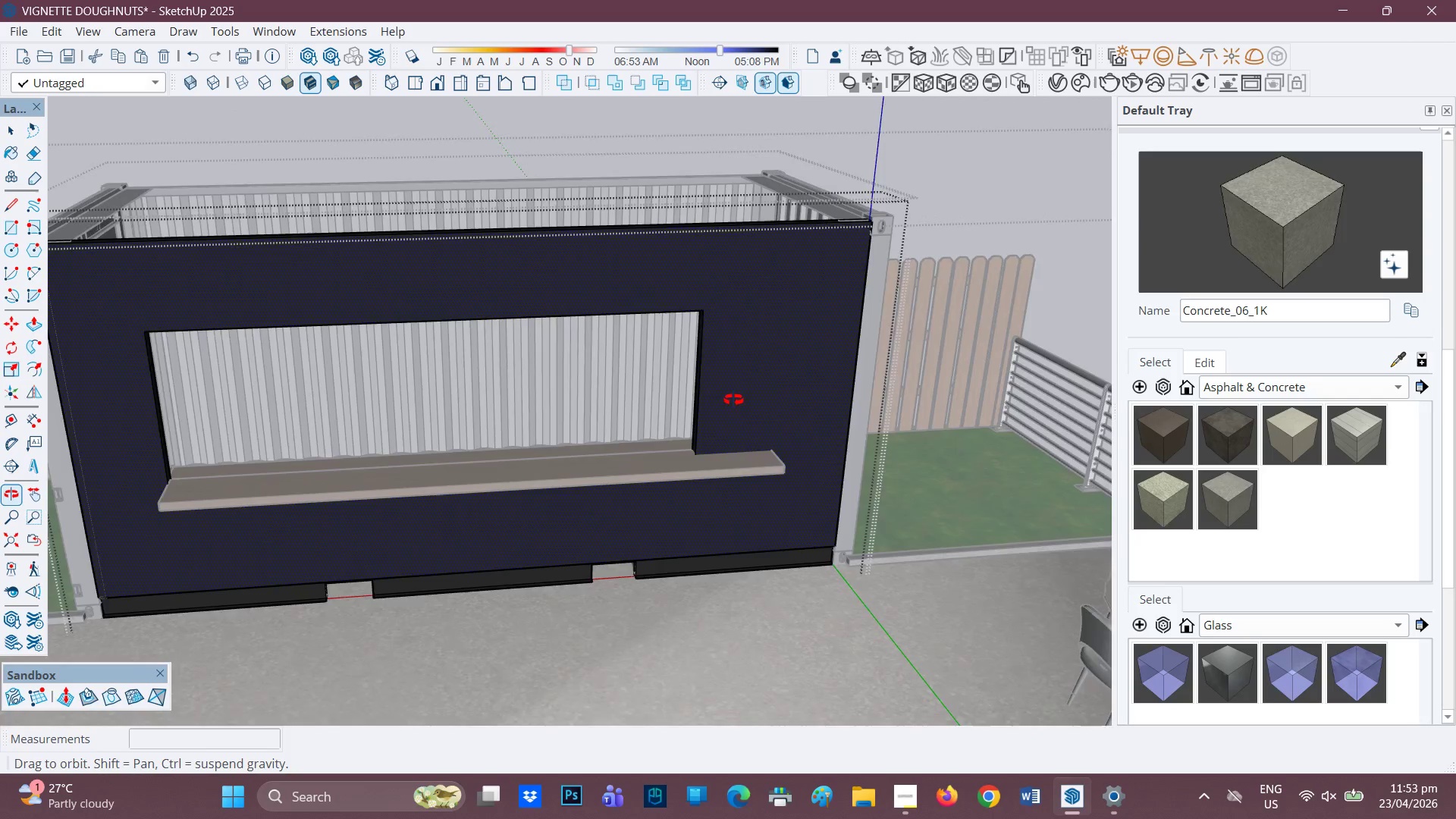 
key(Control+Z)
 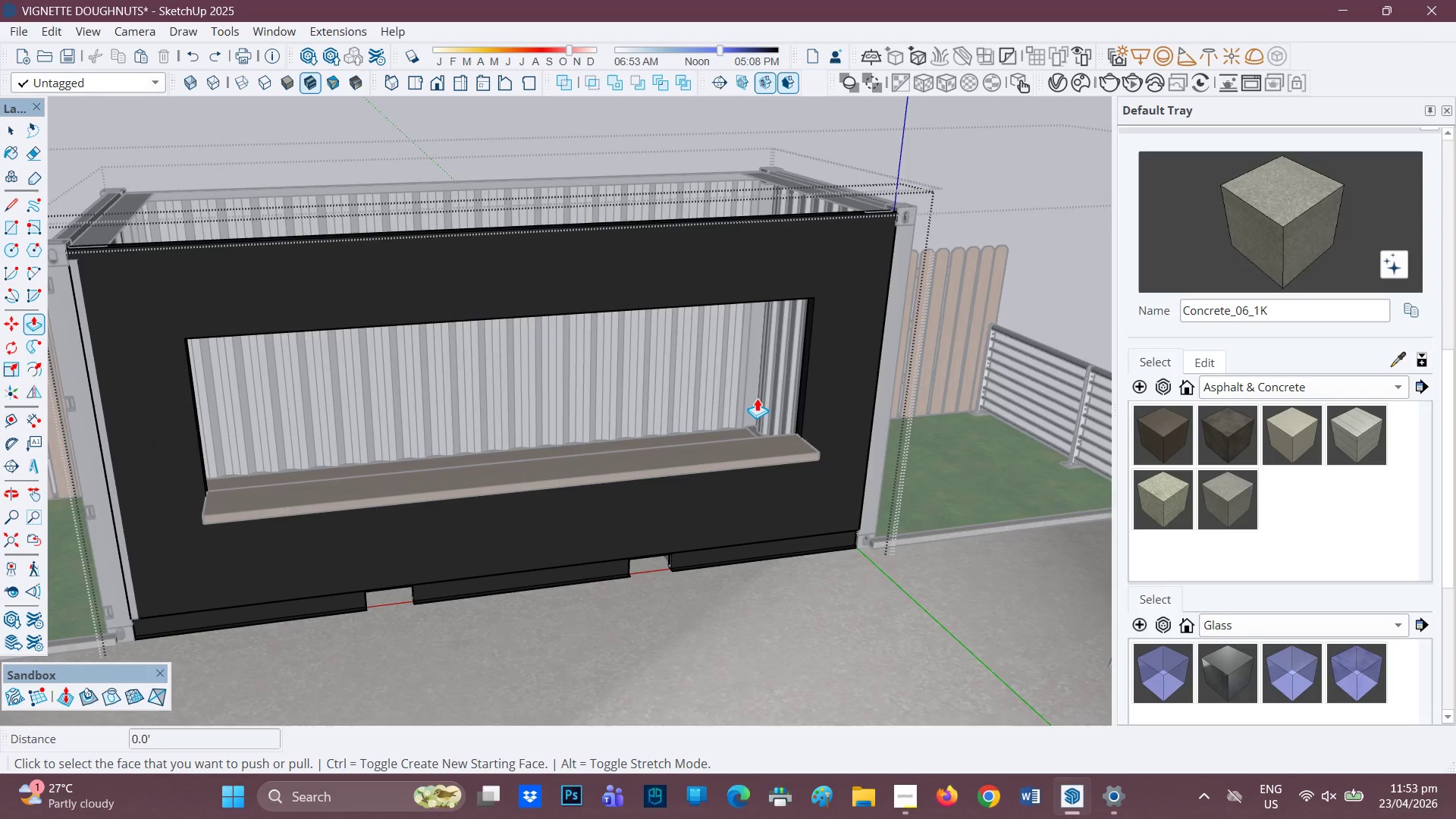 
scroll: coordinate [789, 381], scroll_direction: up, amount: 3.0
 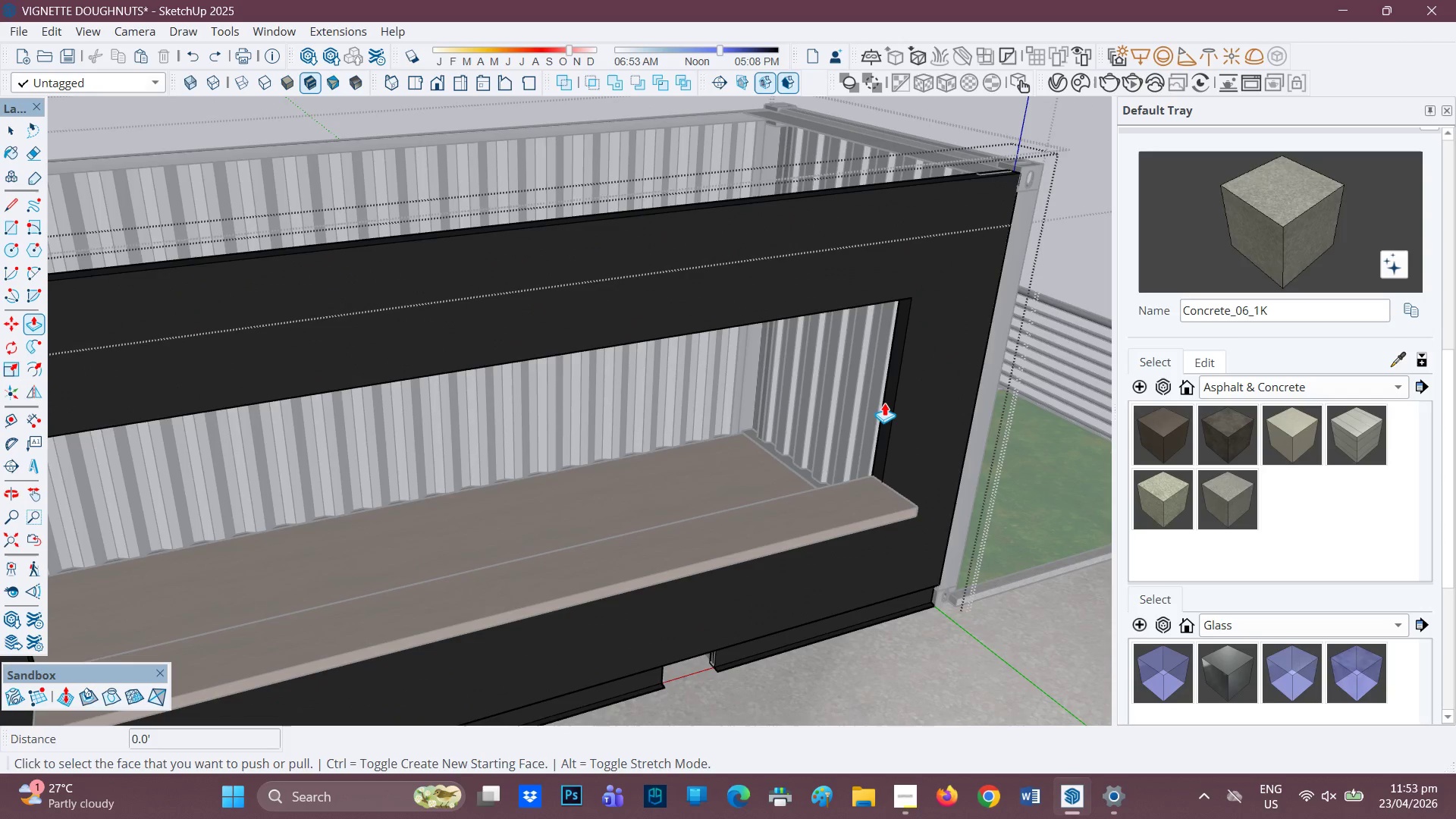 
left_click([888, 403])
 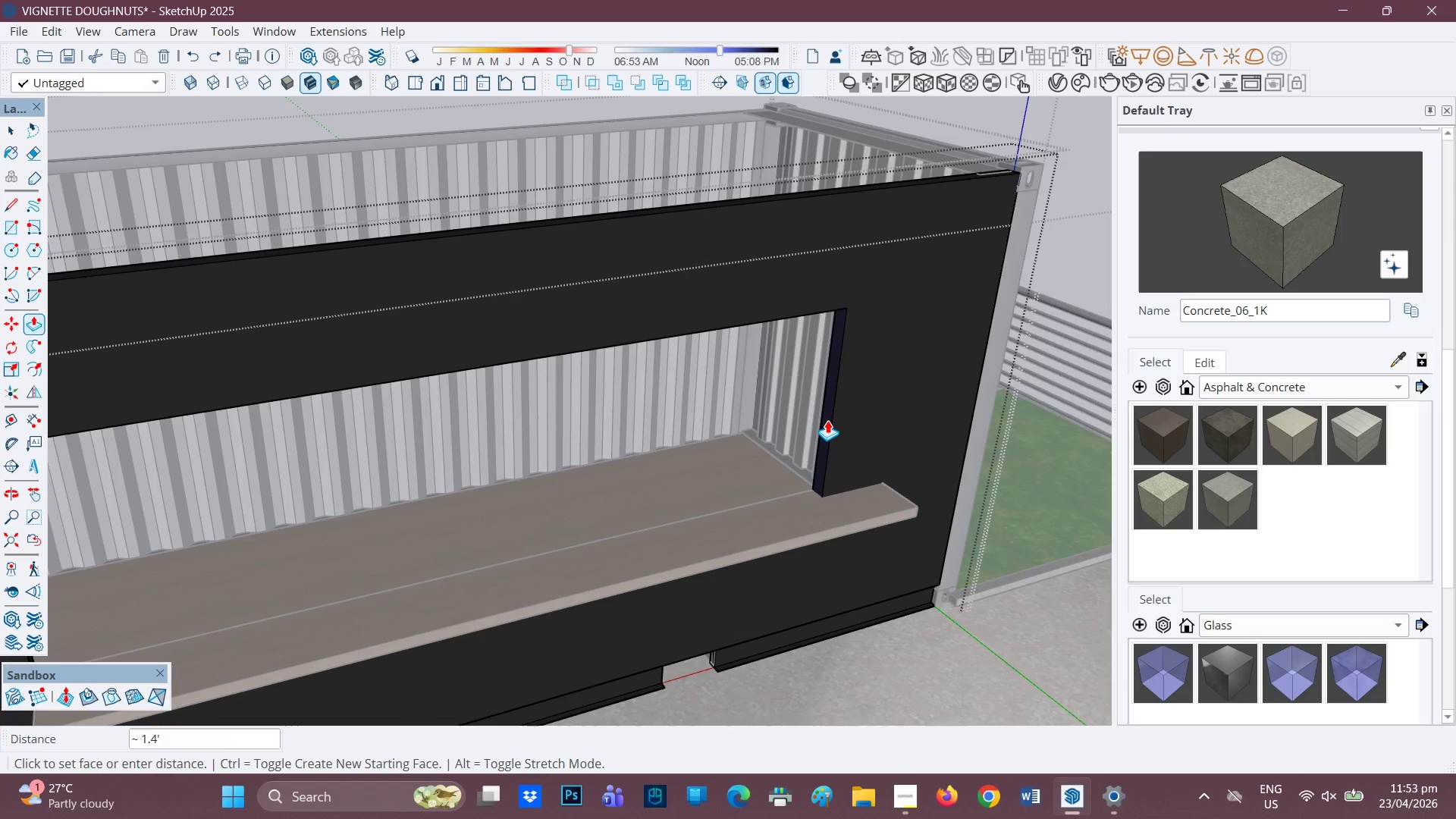 
key(1)
 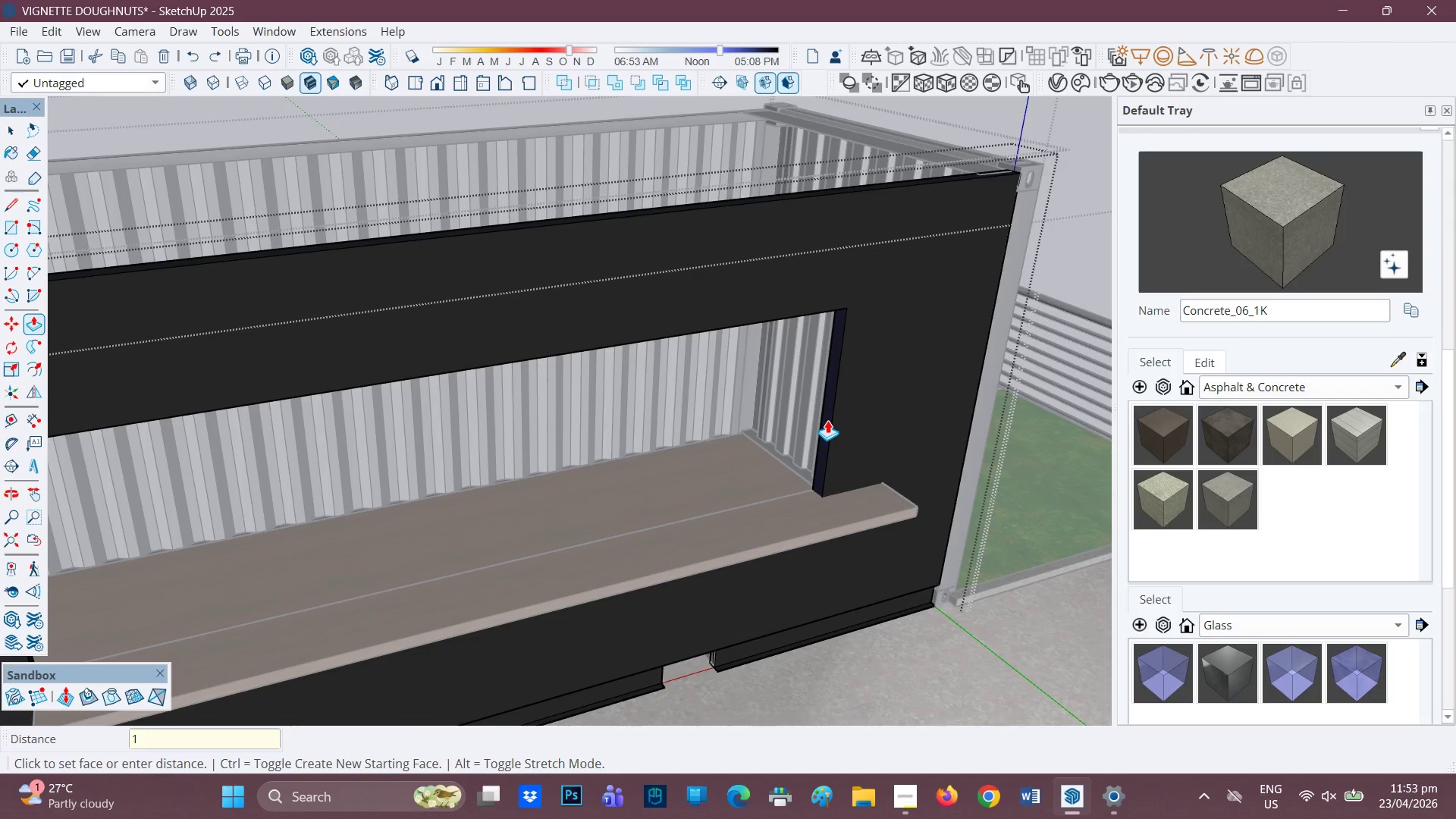 
key(Quote)
 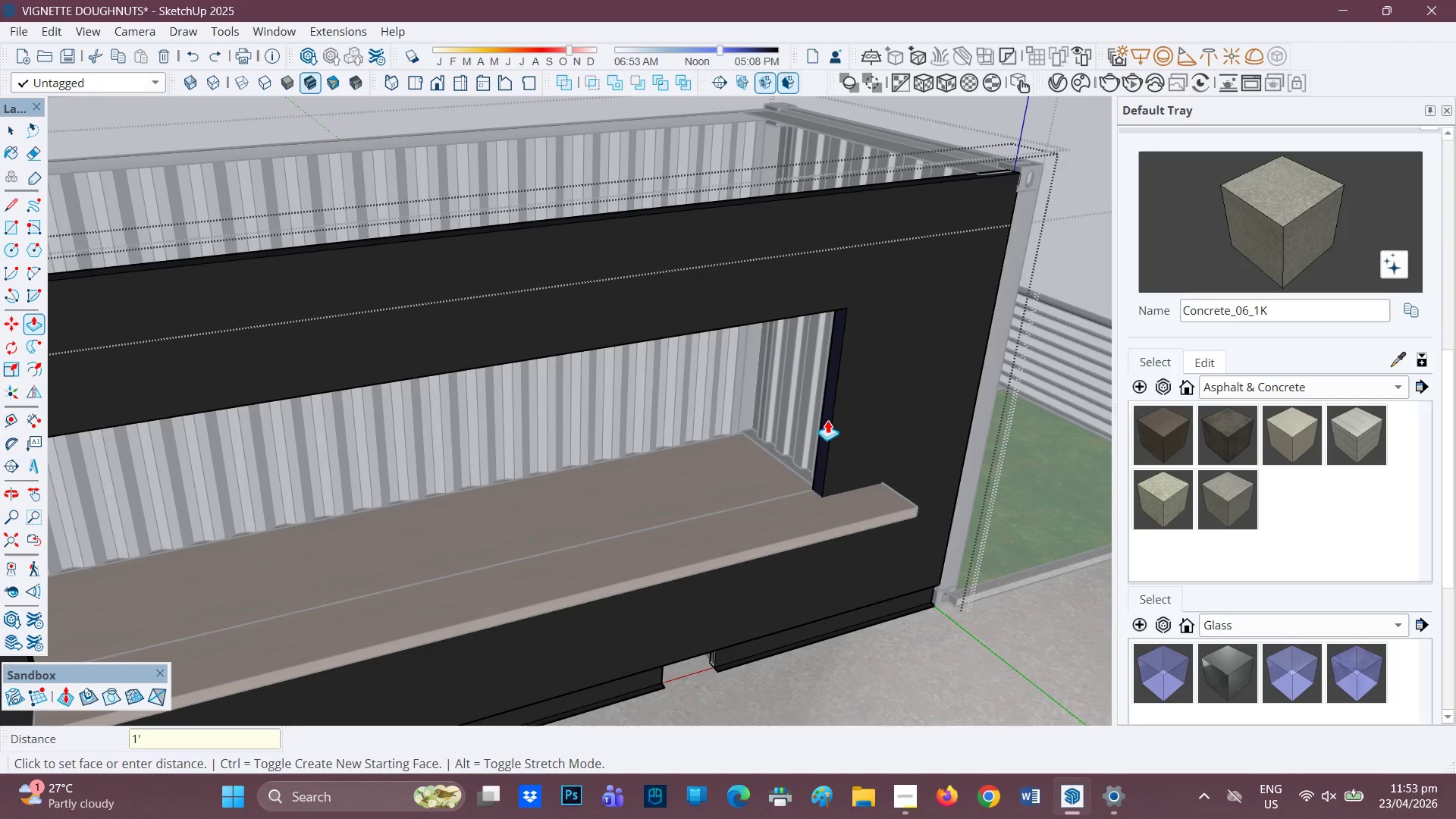 
key(Enter)
 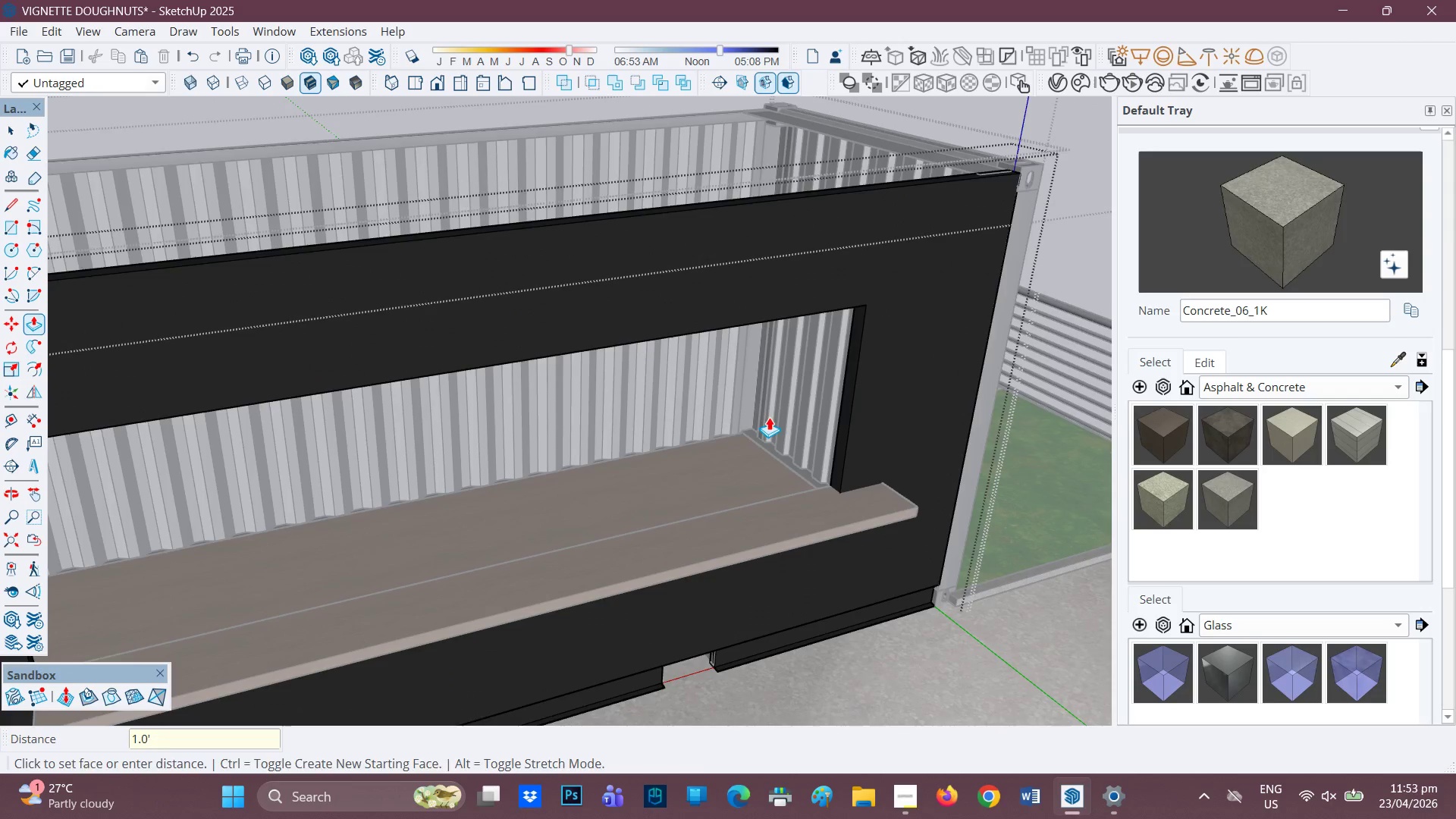 
scroll: coordinate [696, 453], scroll_direction: down, amount: 6.0
 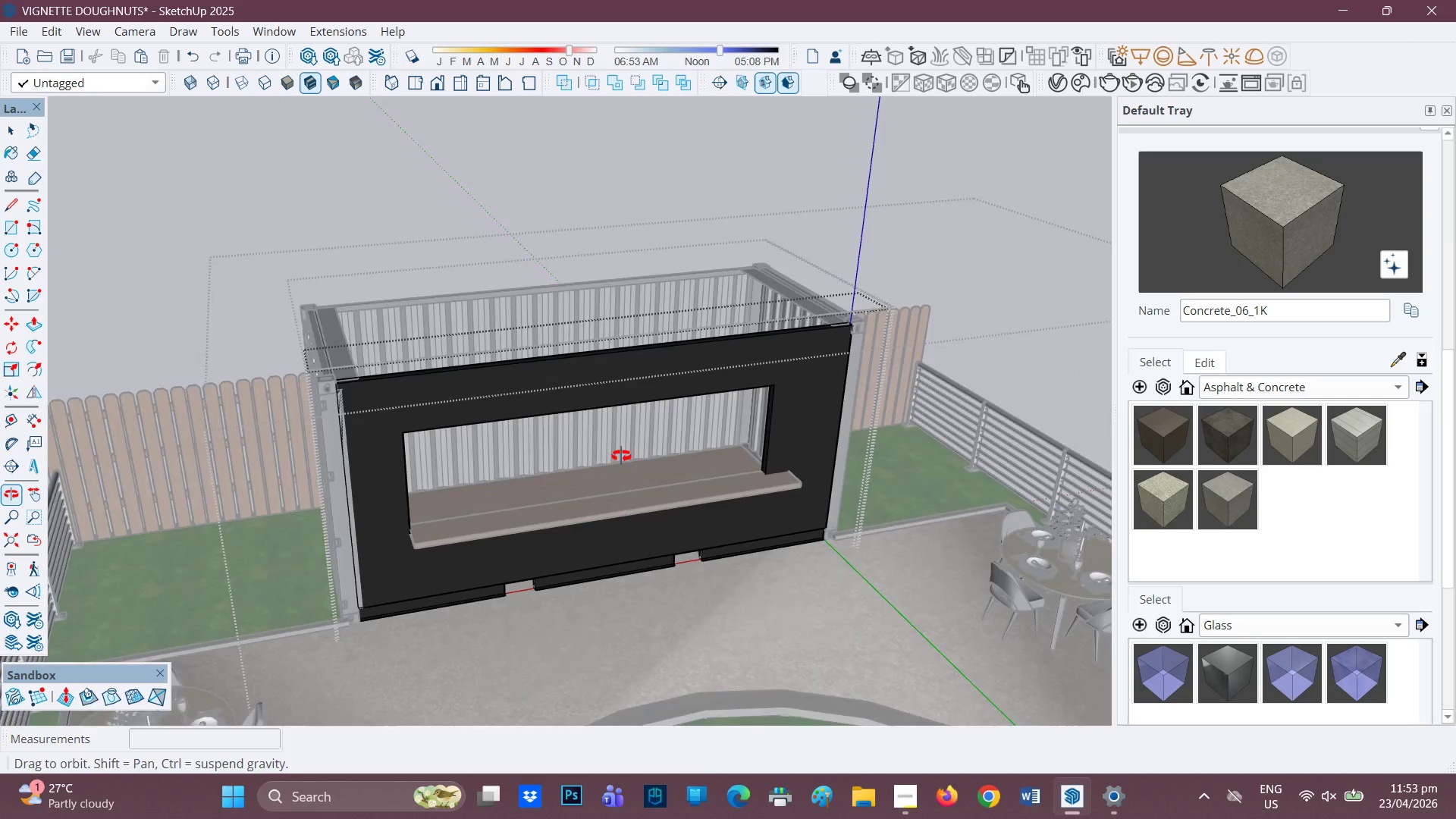 
key(H)
 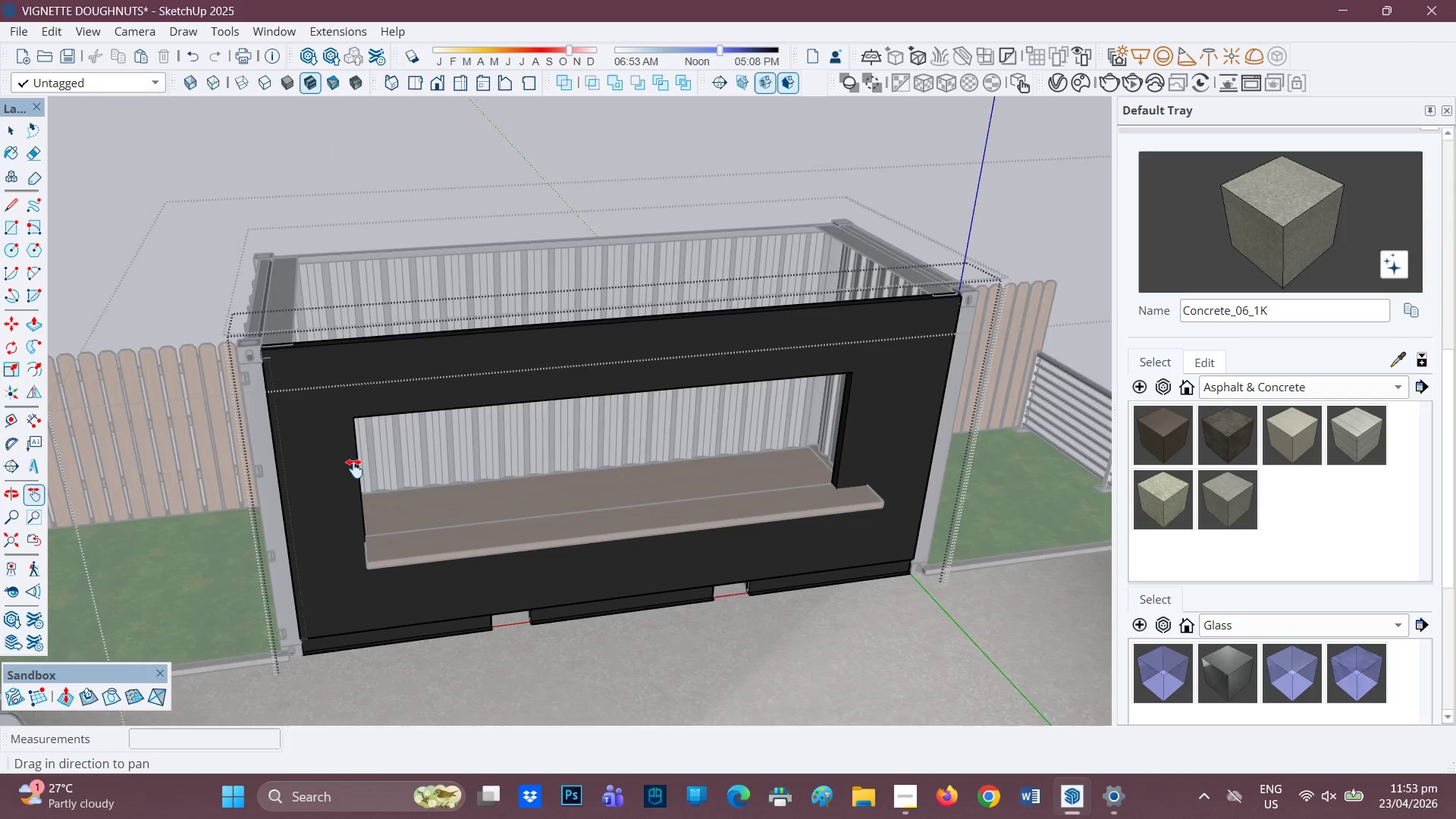 
scroll: coordinate [454, 476], scroll_direction: up, amount: 2.0
 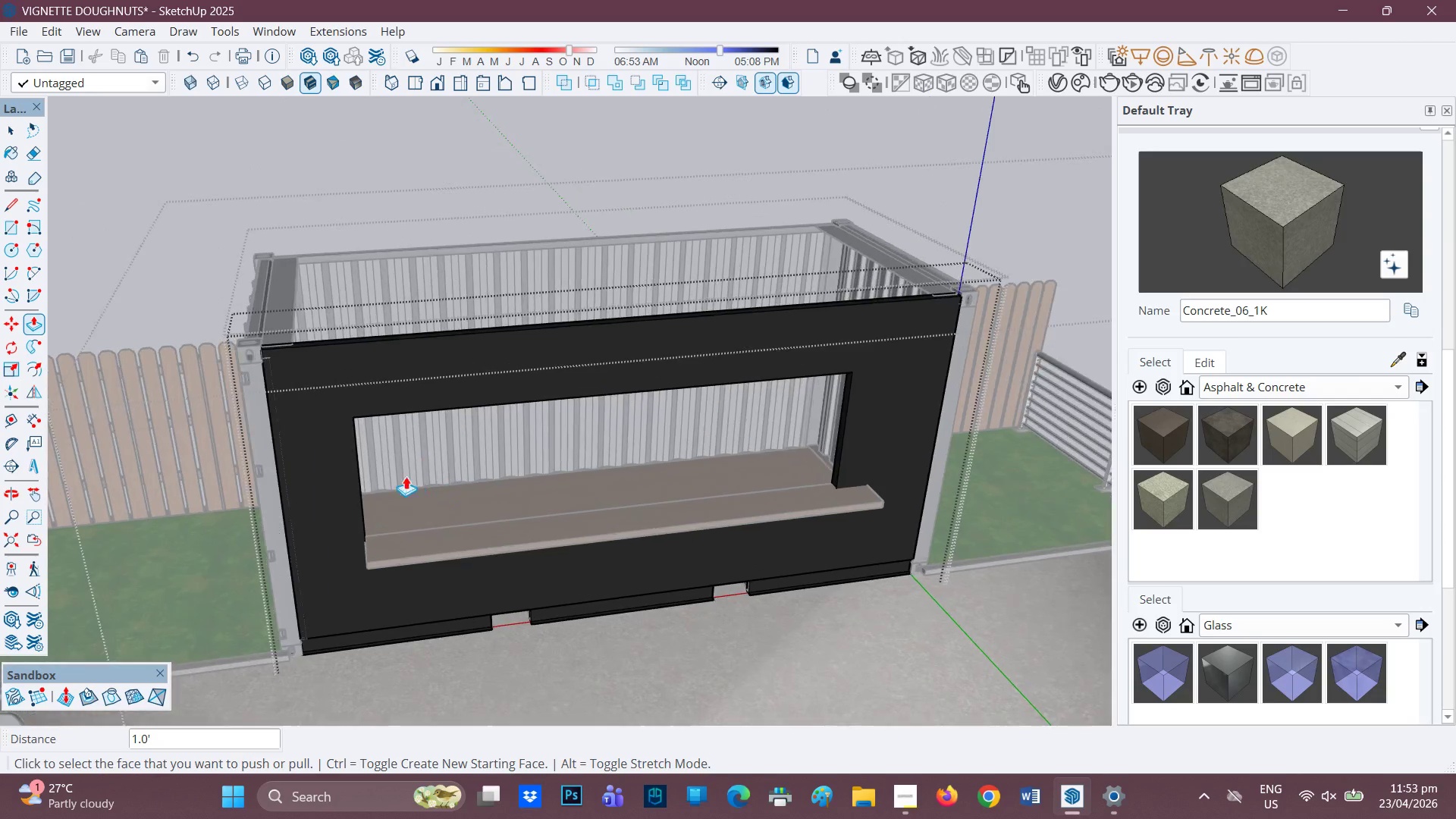 
left_click_drag(start_coordinate=[358, 467], to_coordinate=[586, 438])
 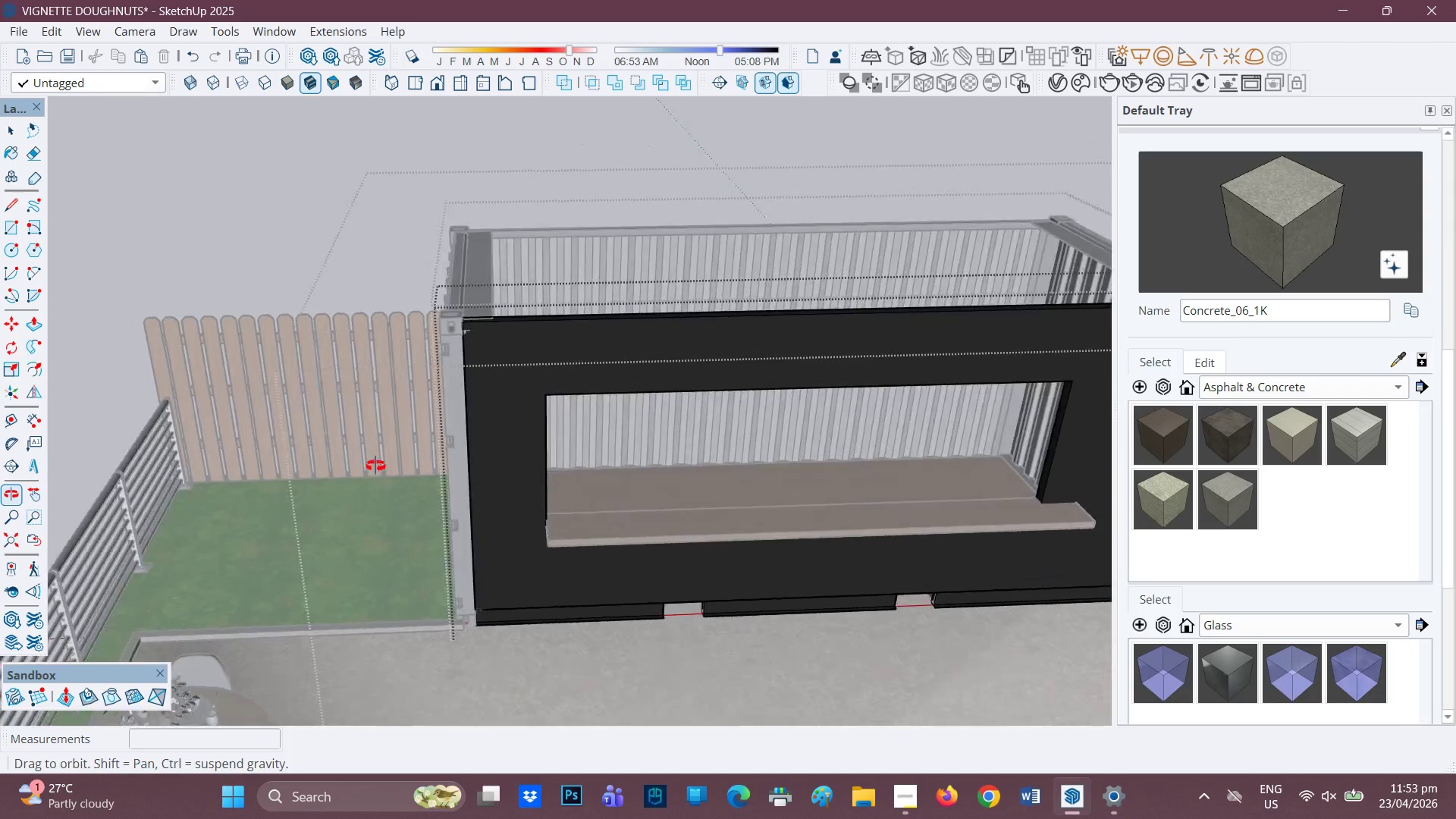 
key(P)
 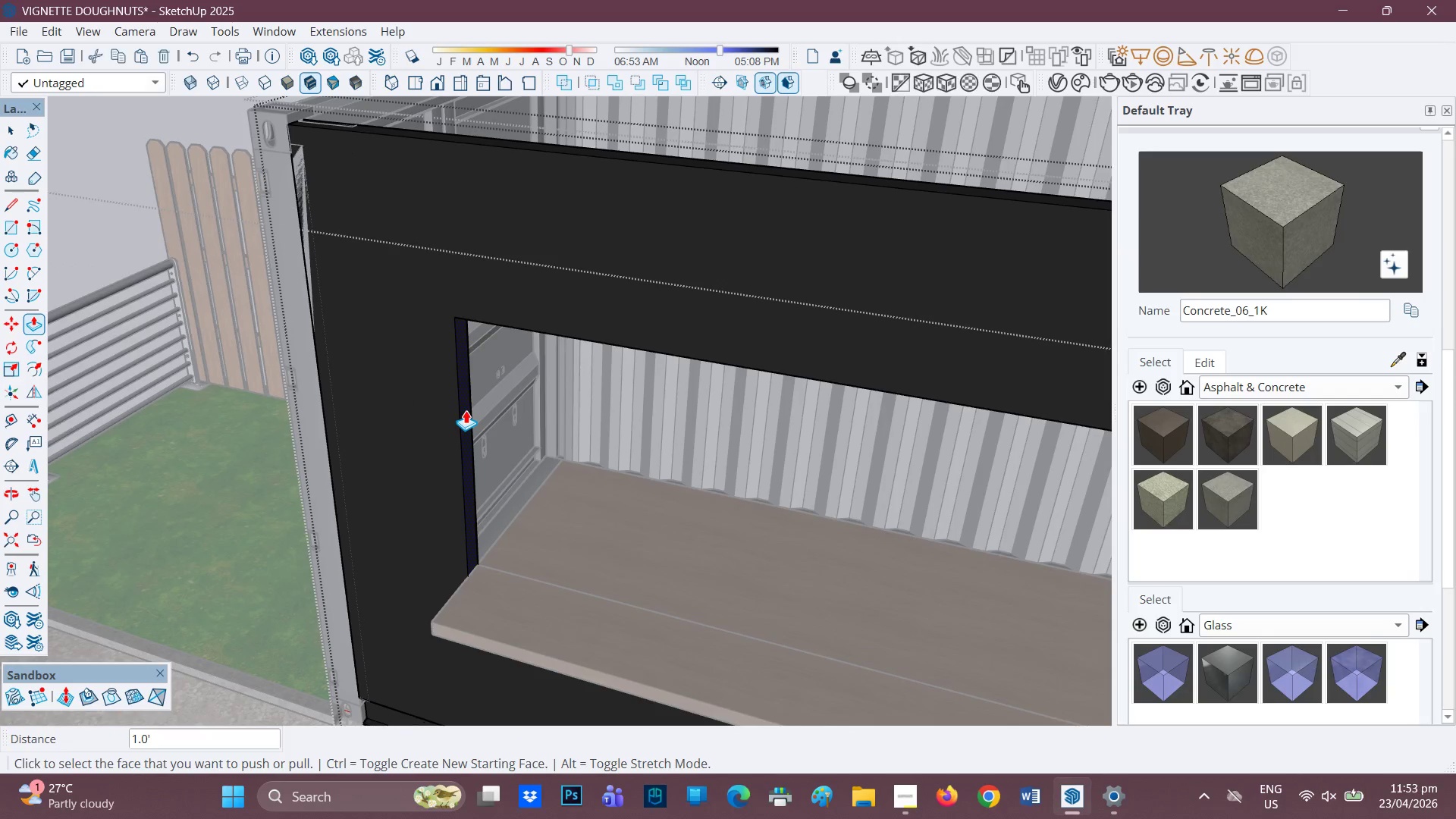 
scroll: coordinate [464, 431], scroll_direction: up, amount: 7.0
 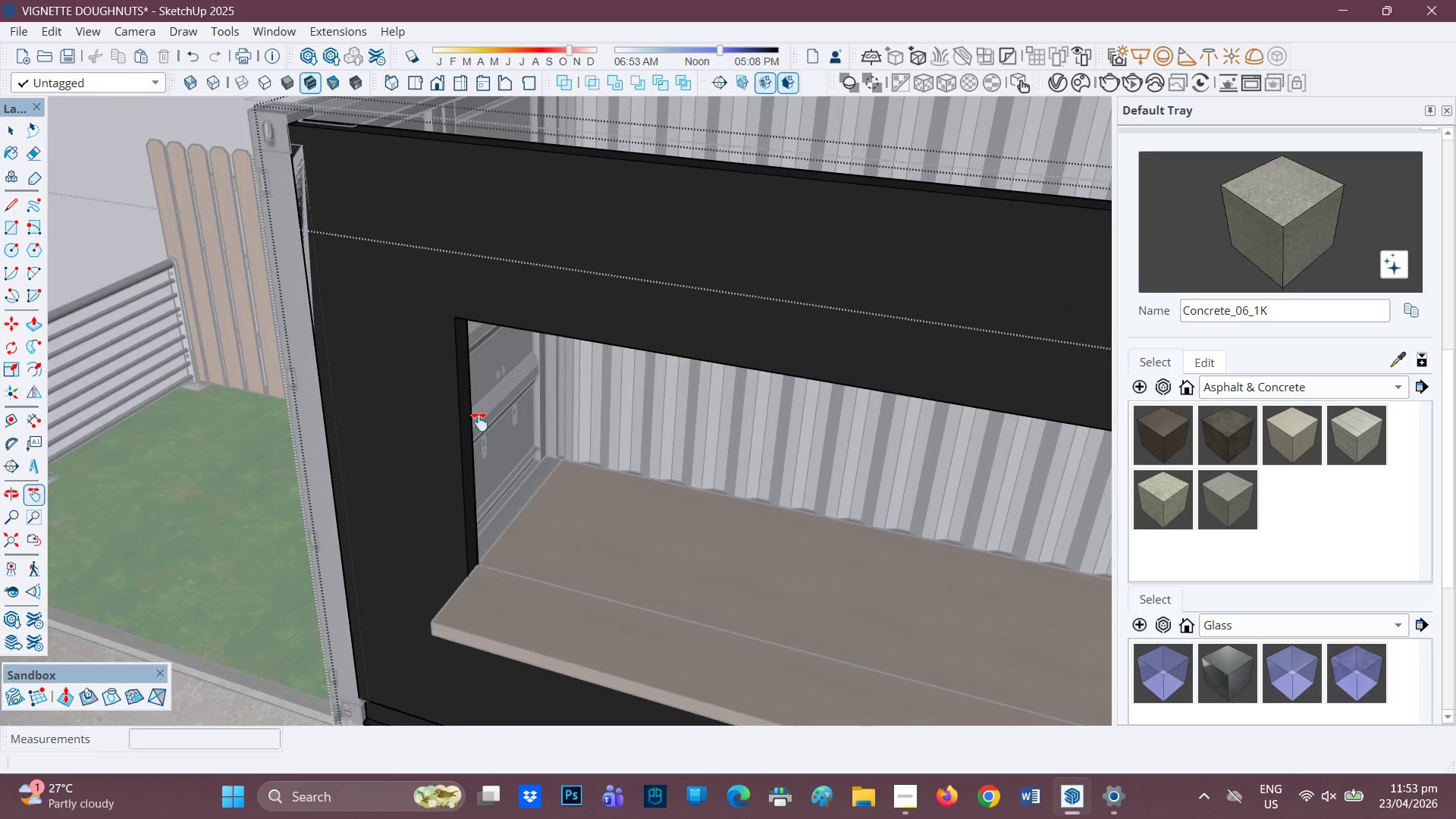 
left_click([466, 410])
 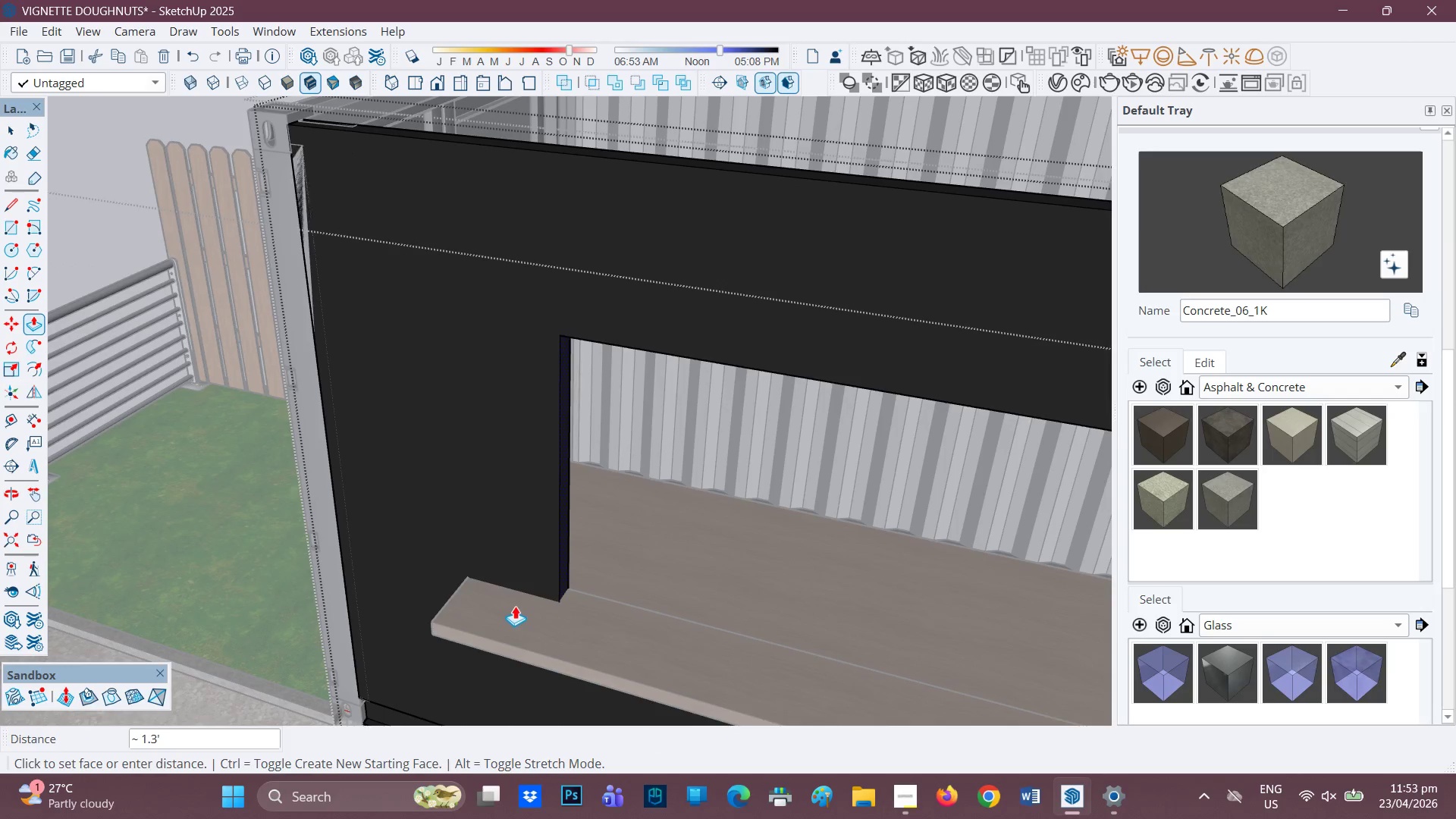 
key(1)
 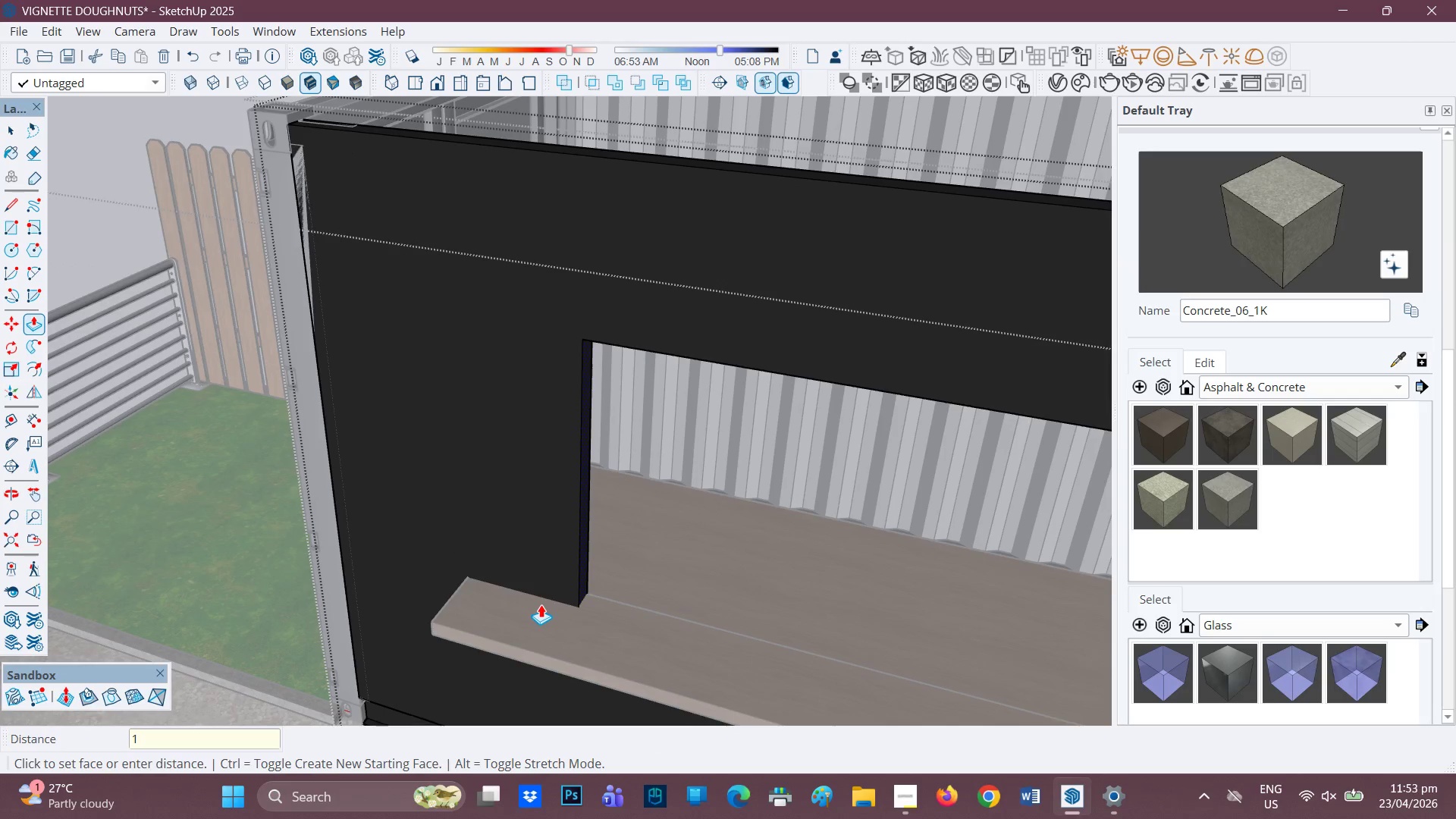 
key(Quote)
 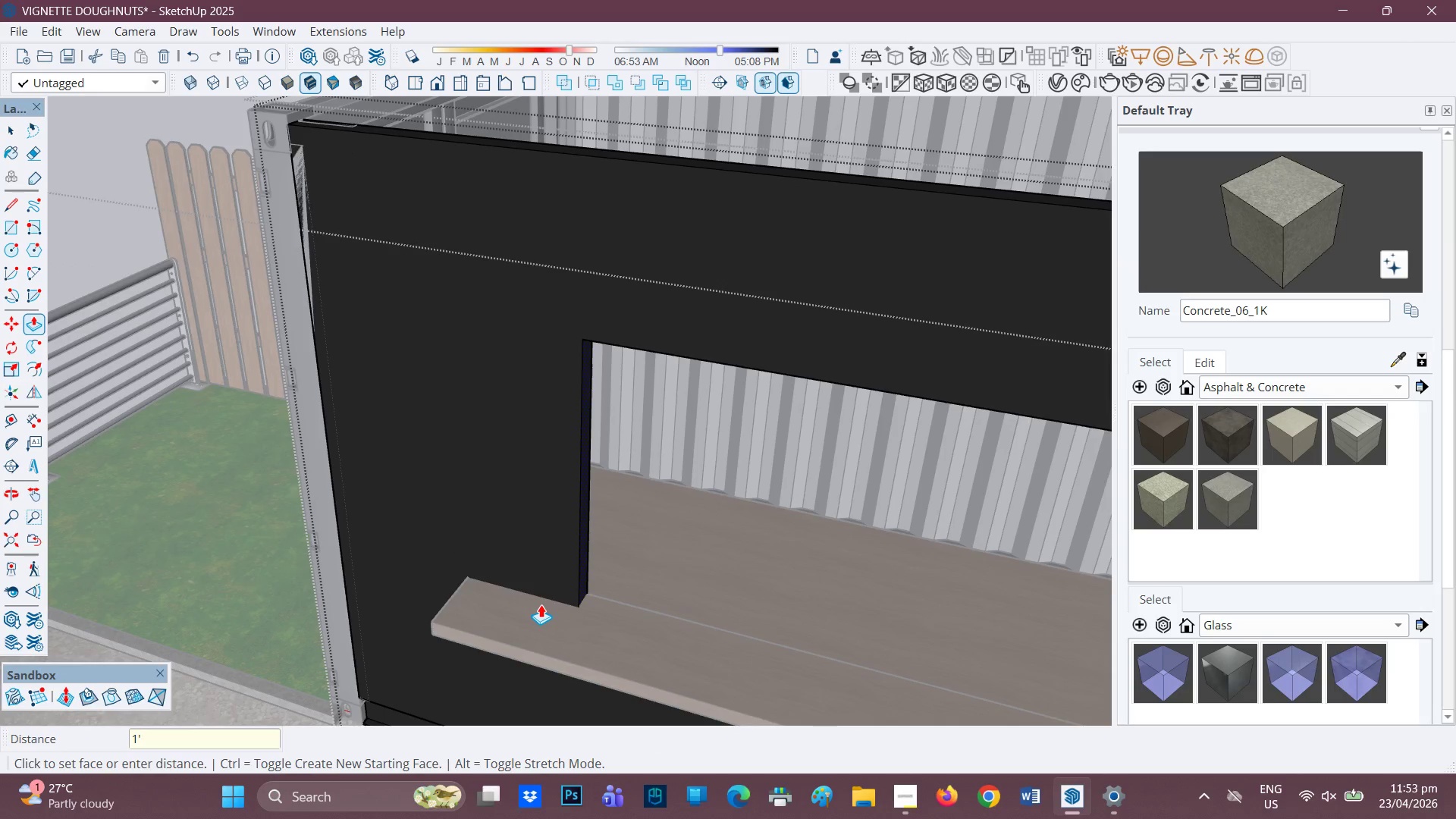 
key(Enter)
 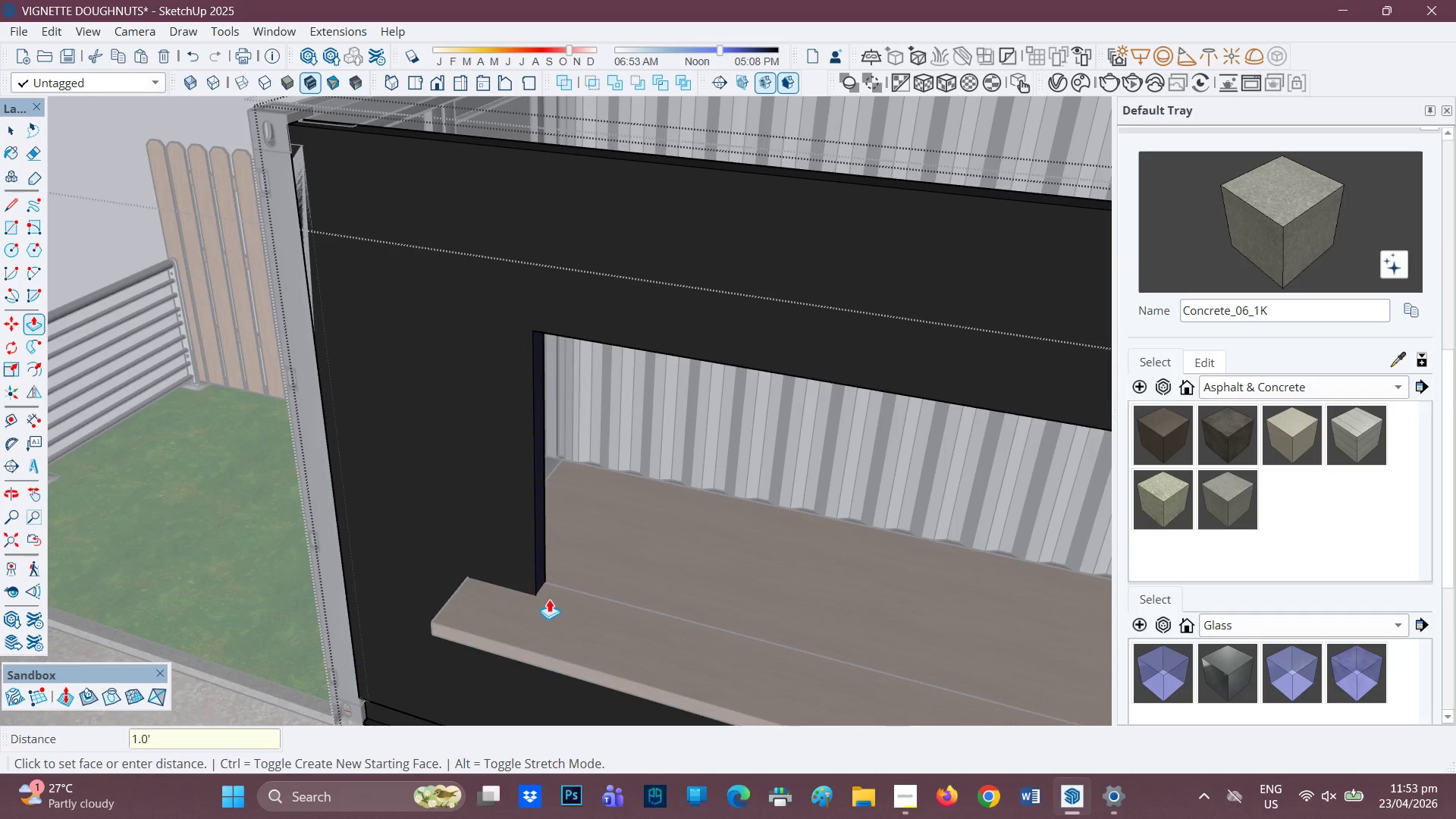 
scroll: coordinate [601, 536], scroll_direction: down, amount: 5.0
 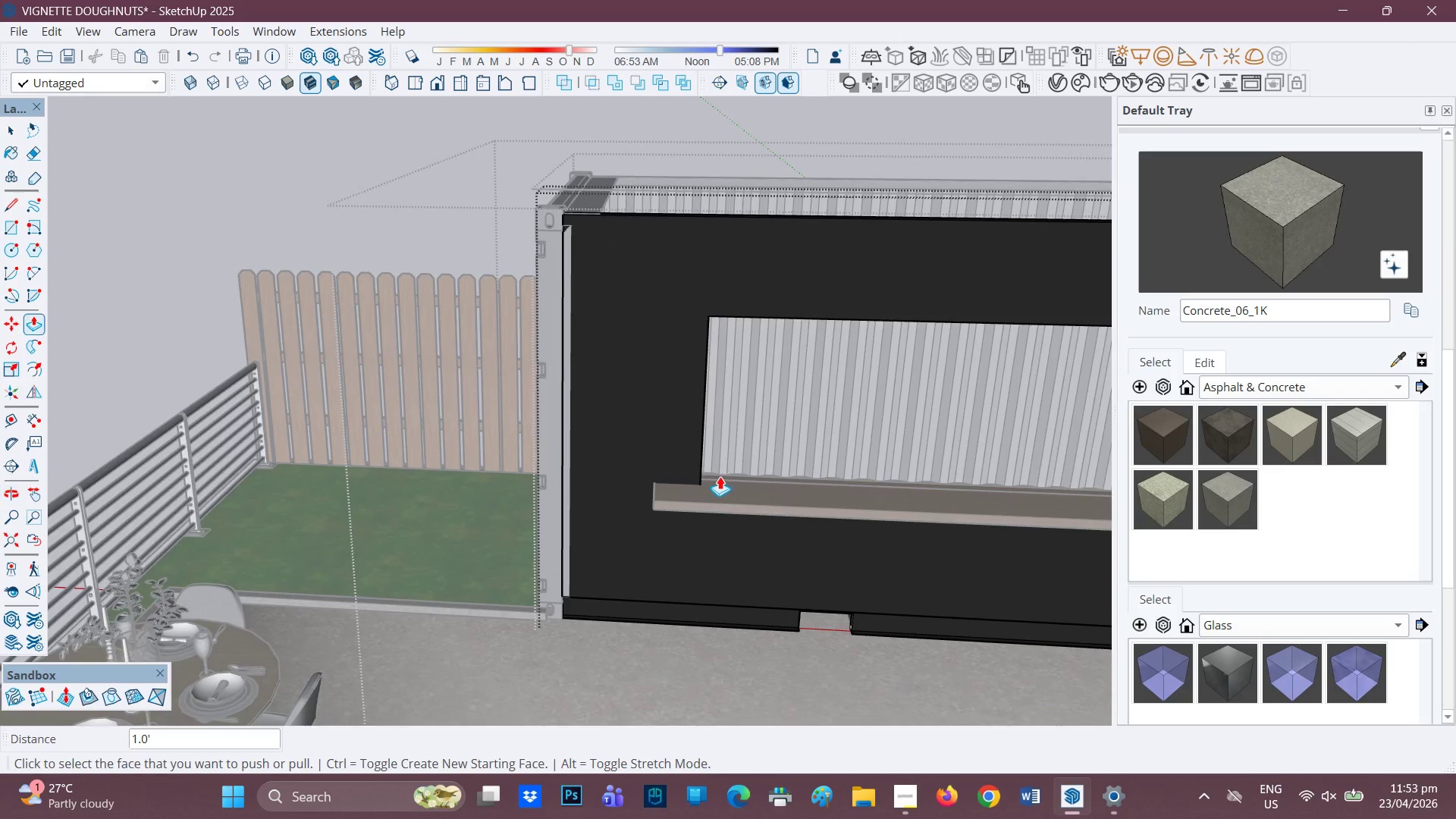 
key(H)
 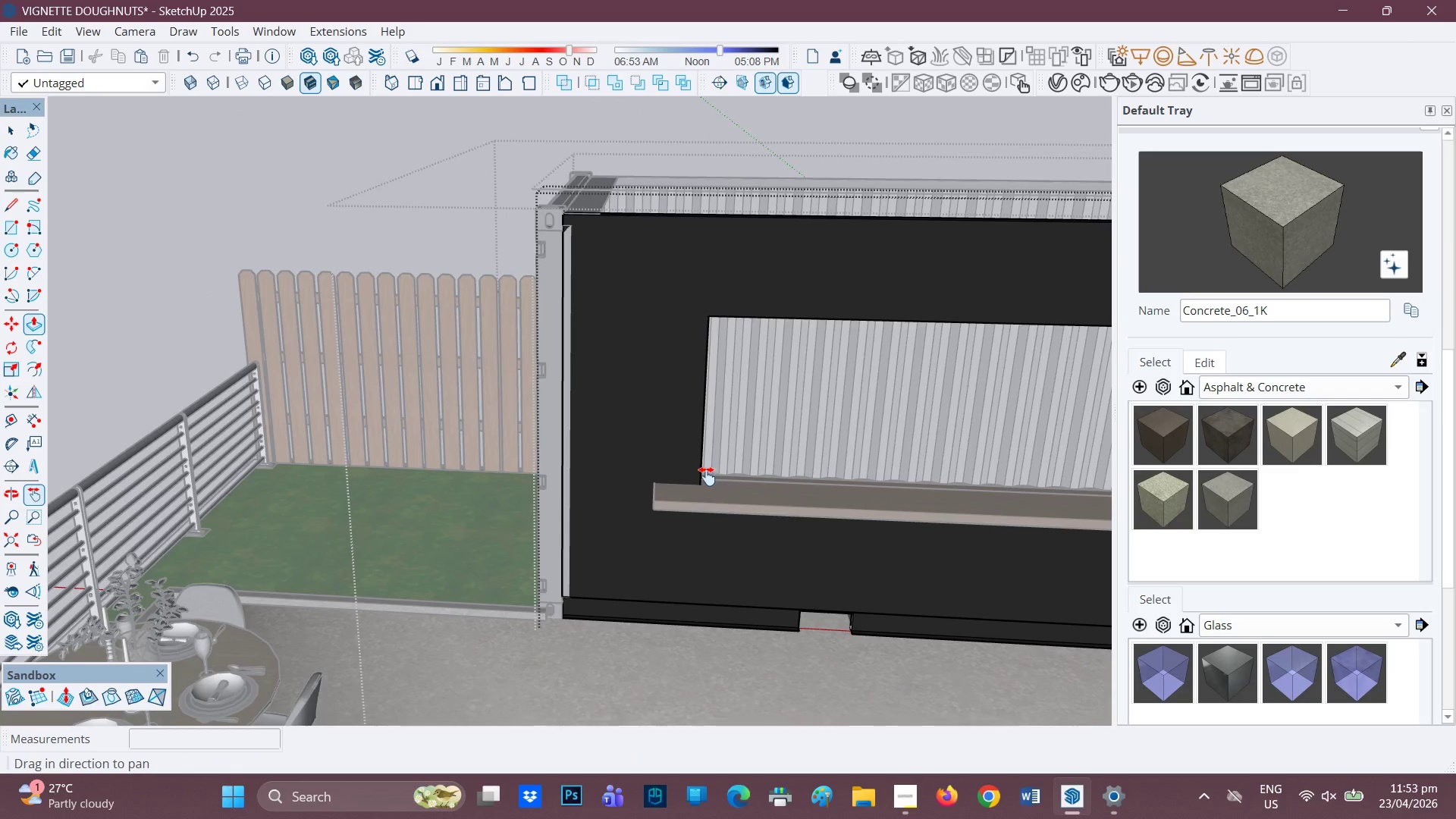 
left_click_drag(start_coordinate=[707, 476], to_coordinate=[350, 446])
 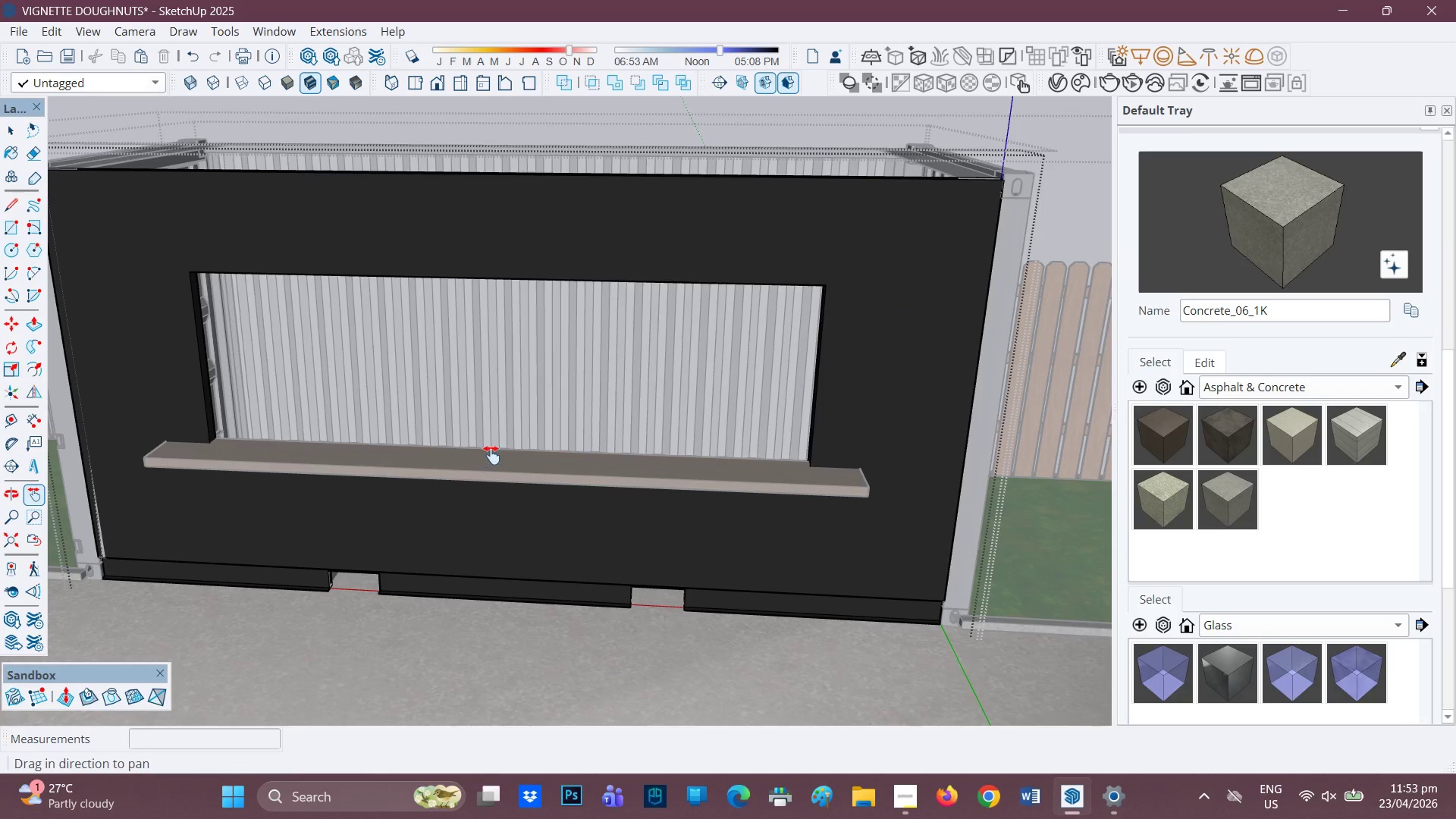 
key(Space)
 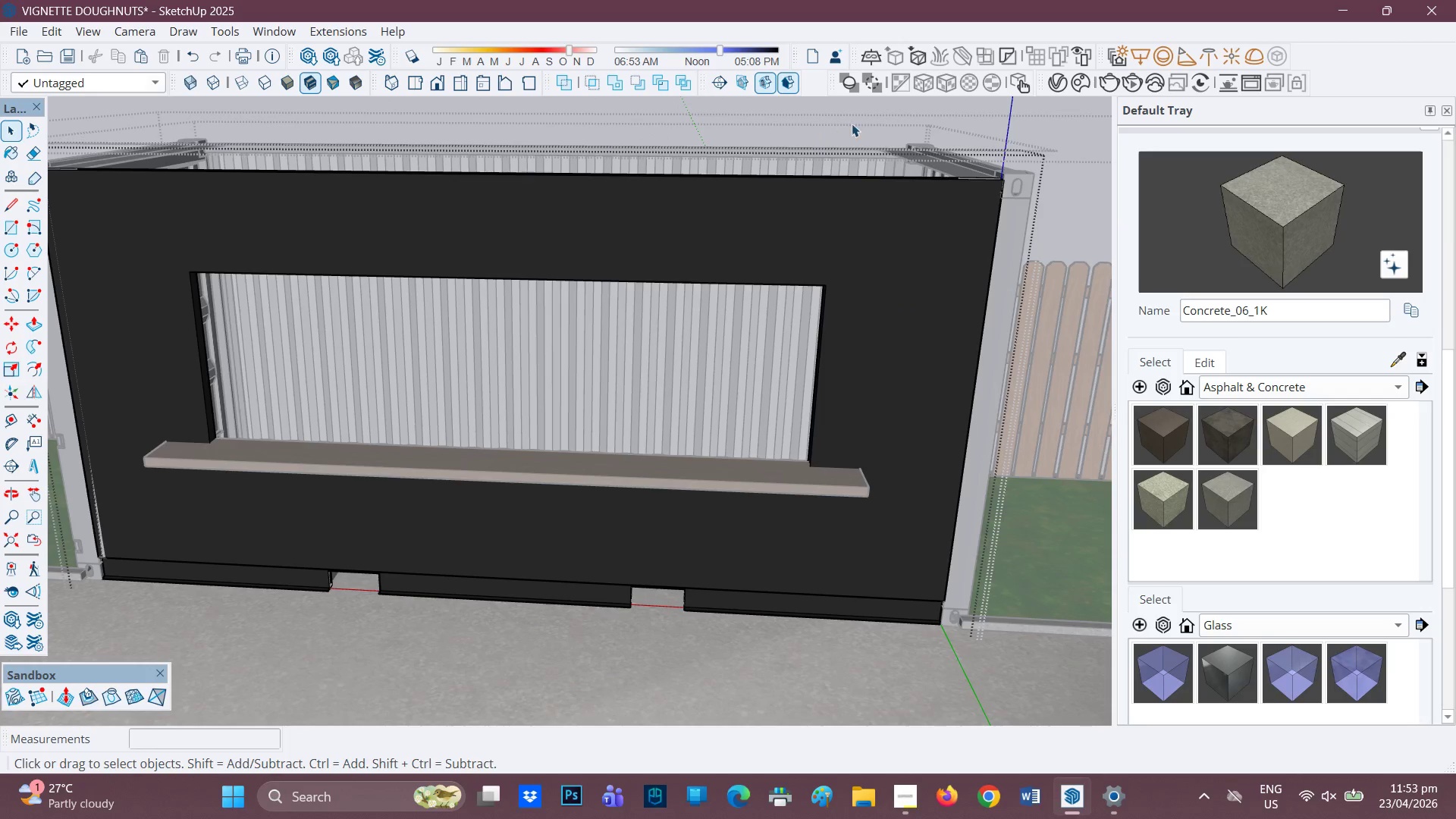 
left_click([858, 124])
 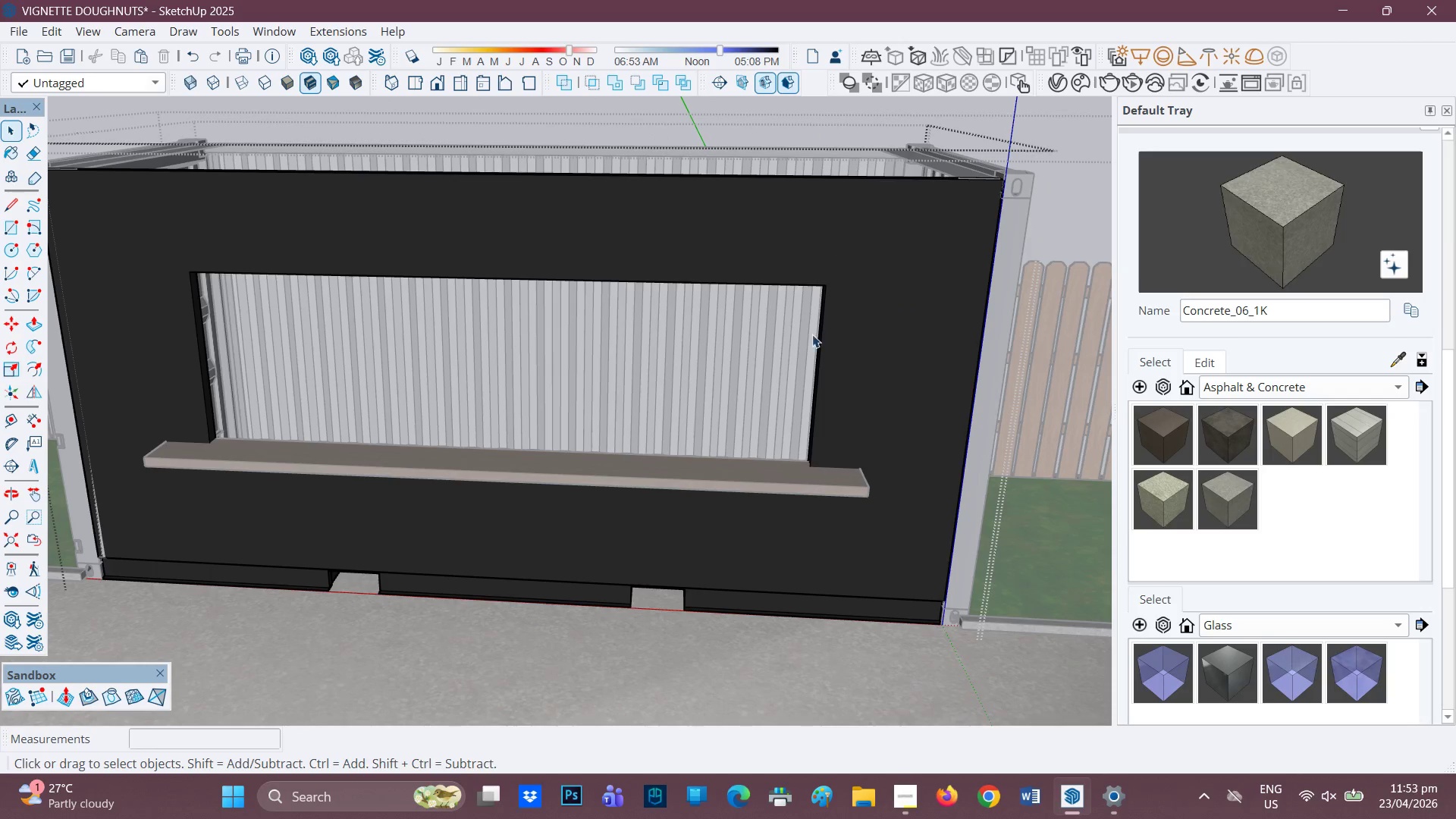 
left_click([849, 488])
 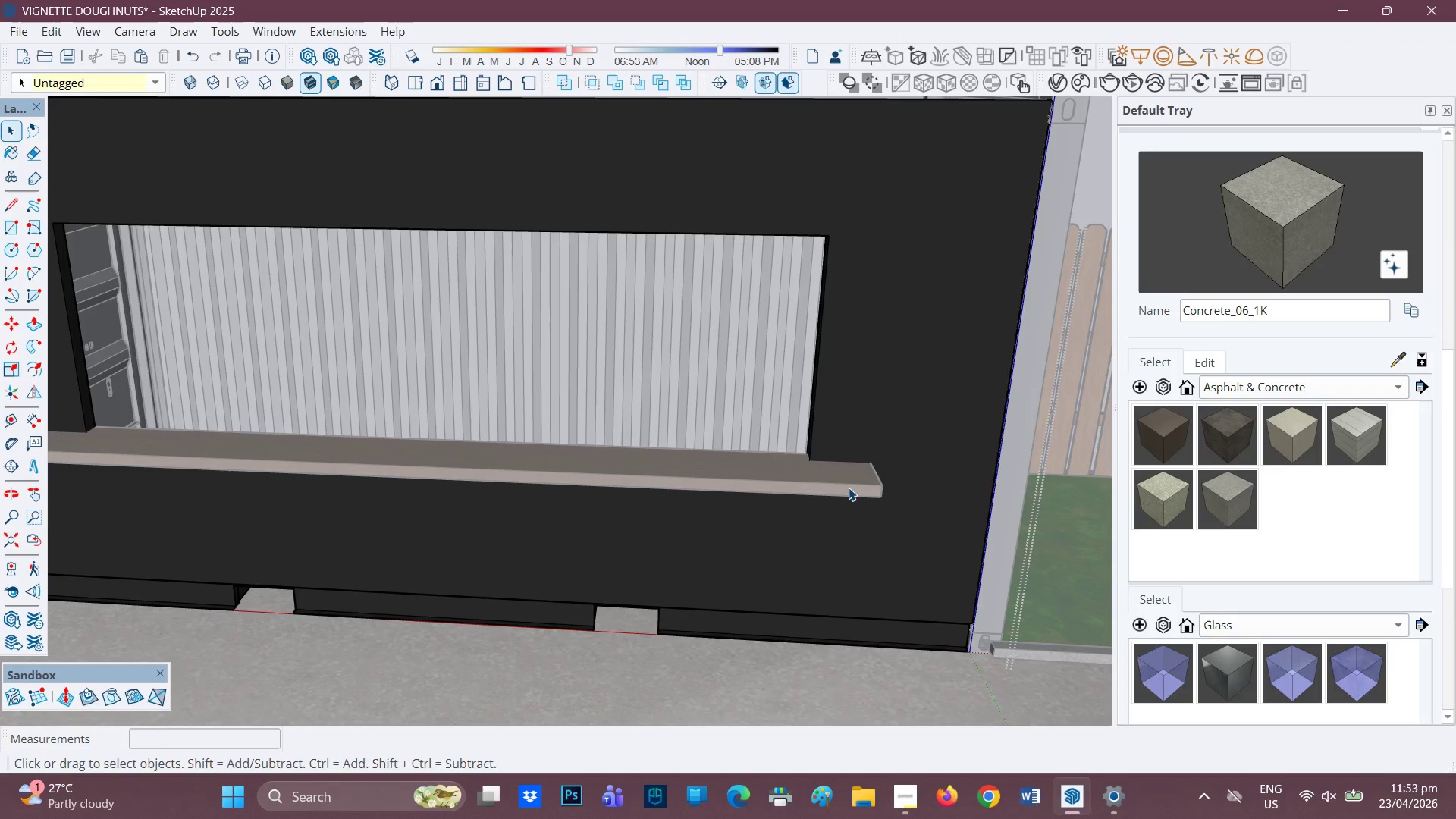 
scroll: coordinate [814, 498], scroll_direction: up, amount: 2.0
 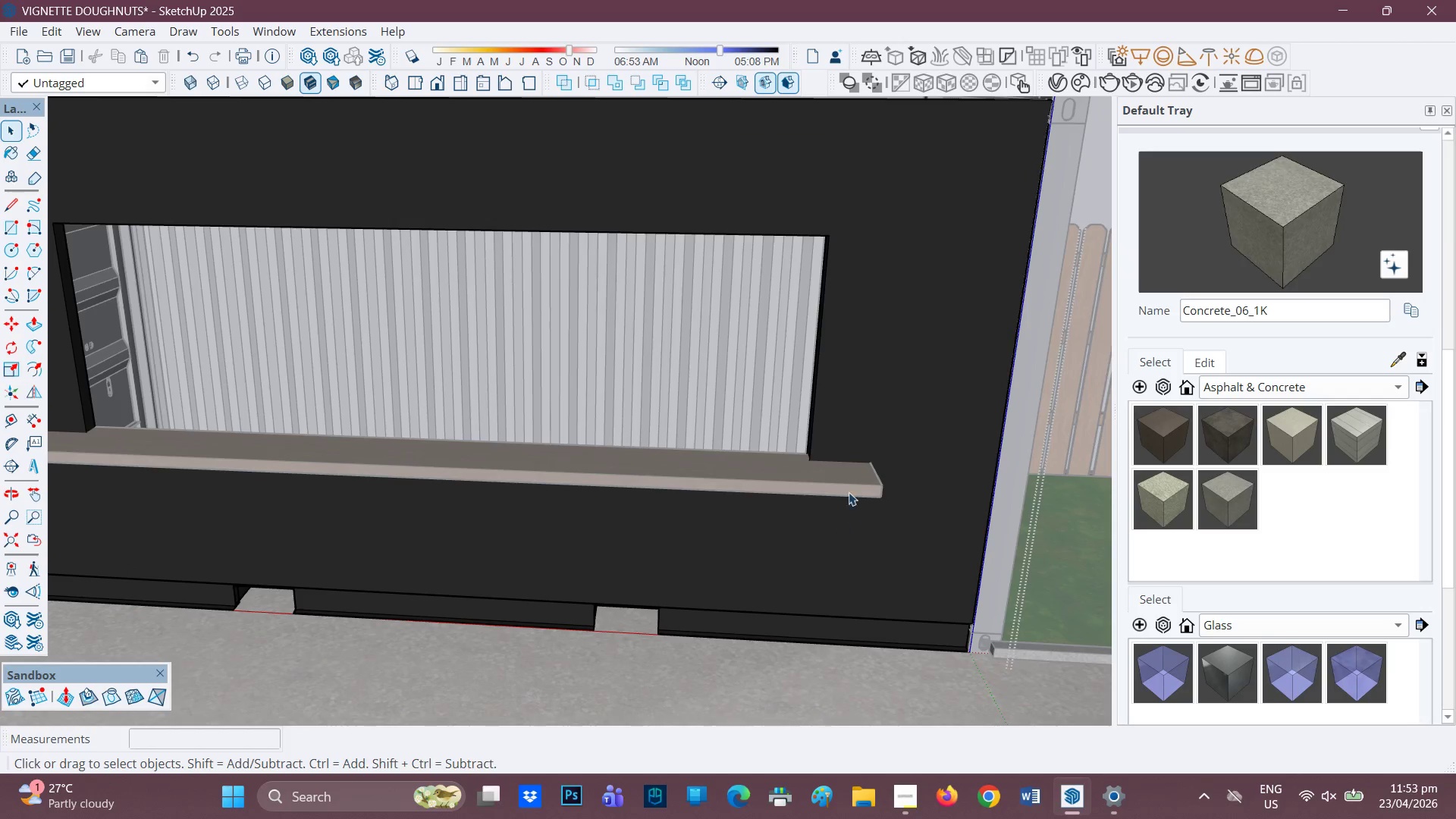 
double_click([849, 488])
 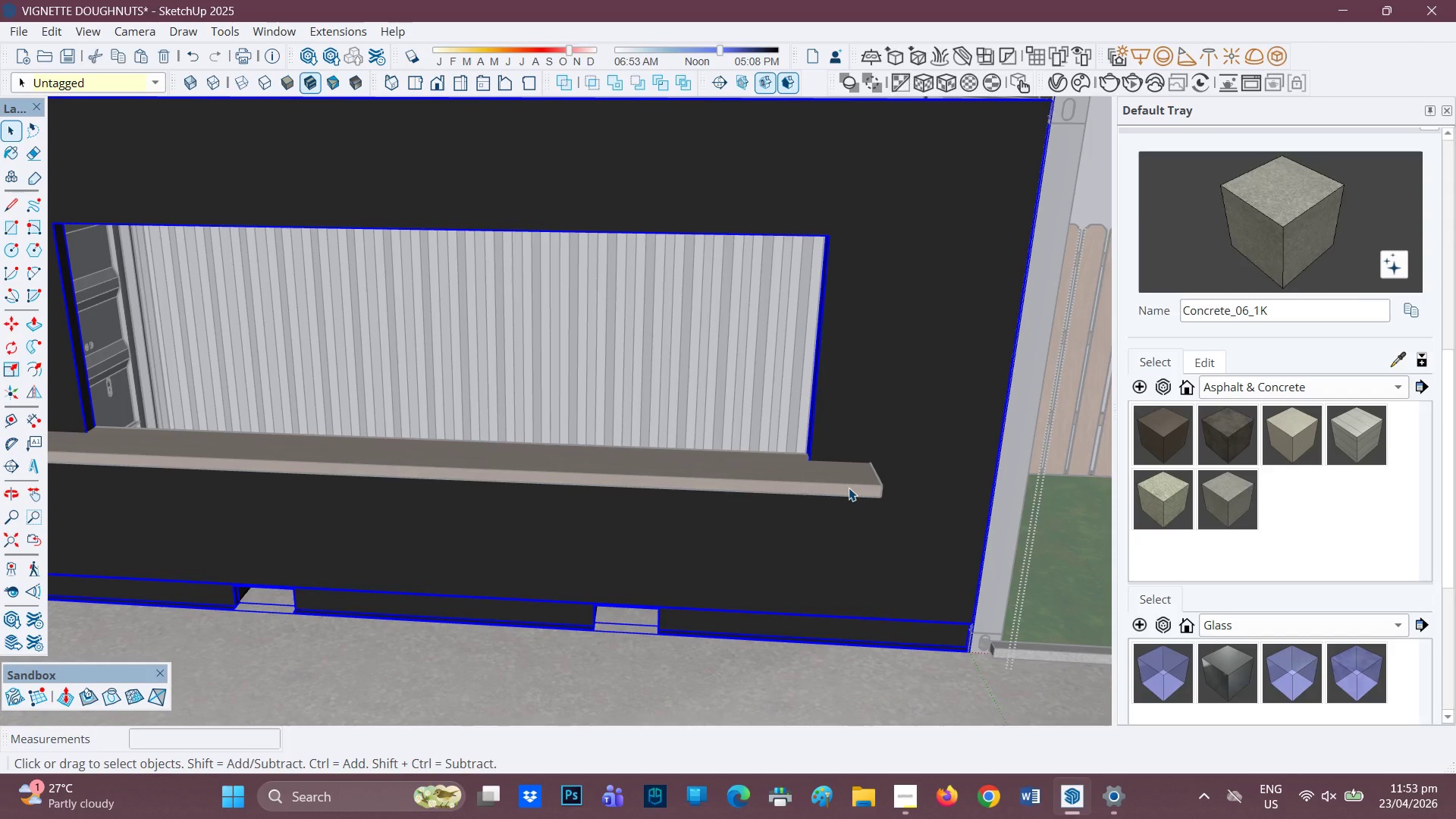 
double_click([849, 485])
 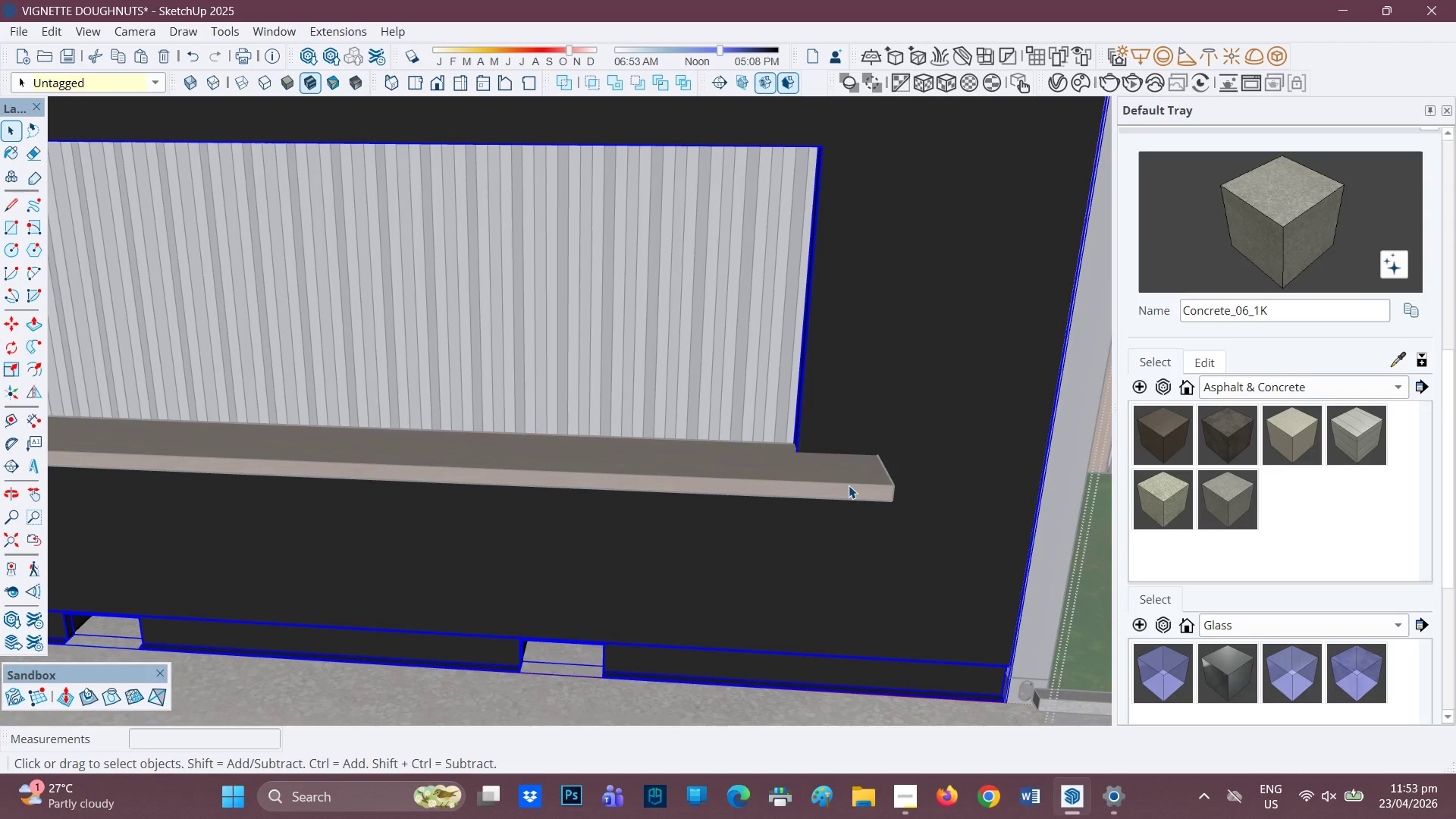 
scroll: coordinate [849, 485], scroll_direction: up, amount: 3.0
 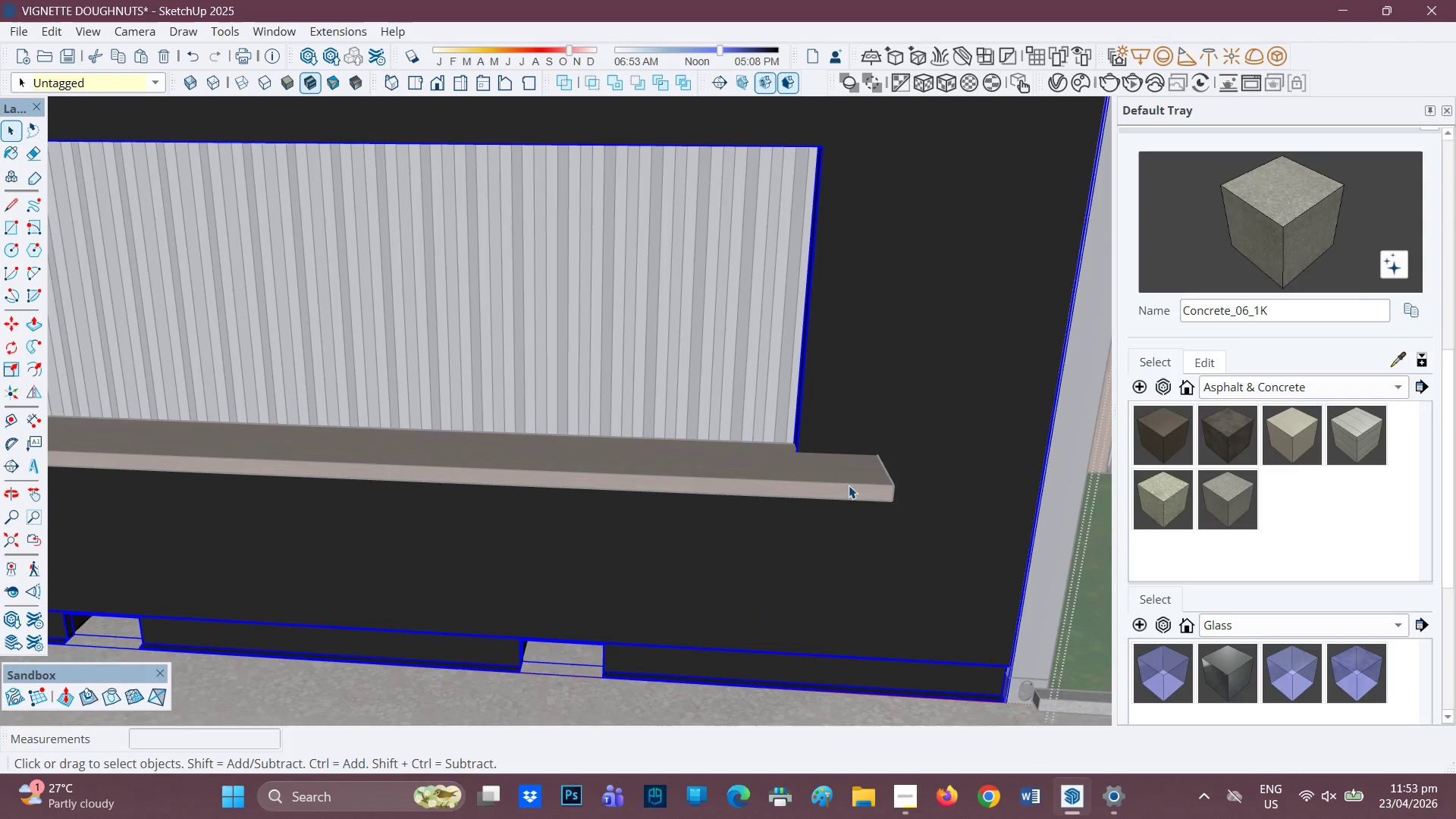 
triple_click([849, 485])
 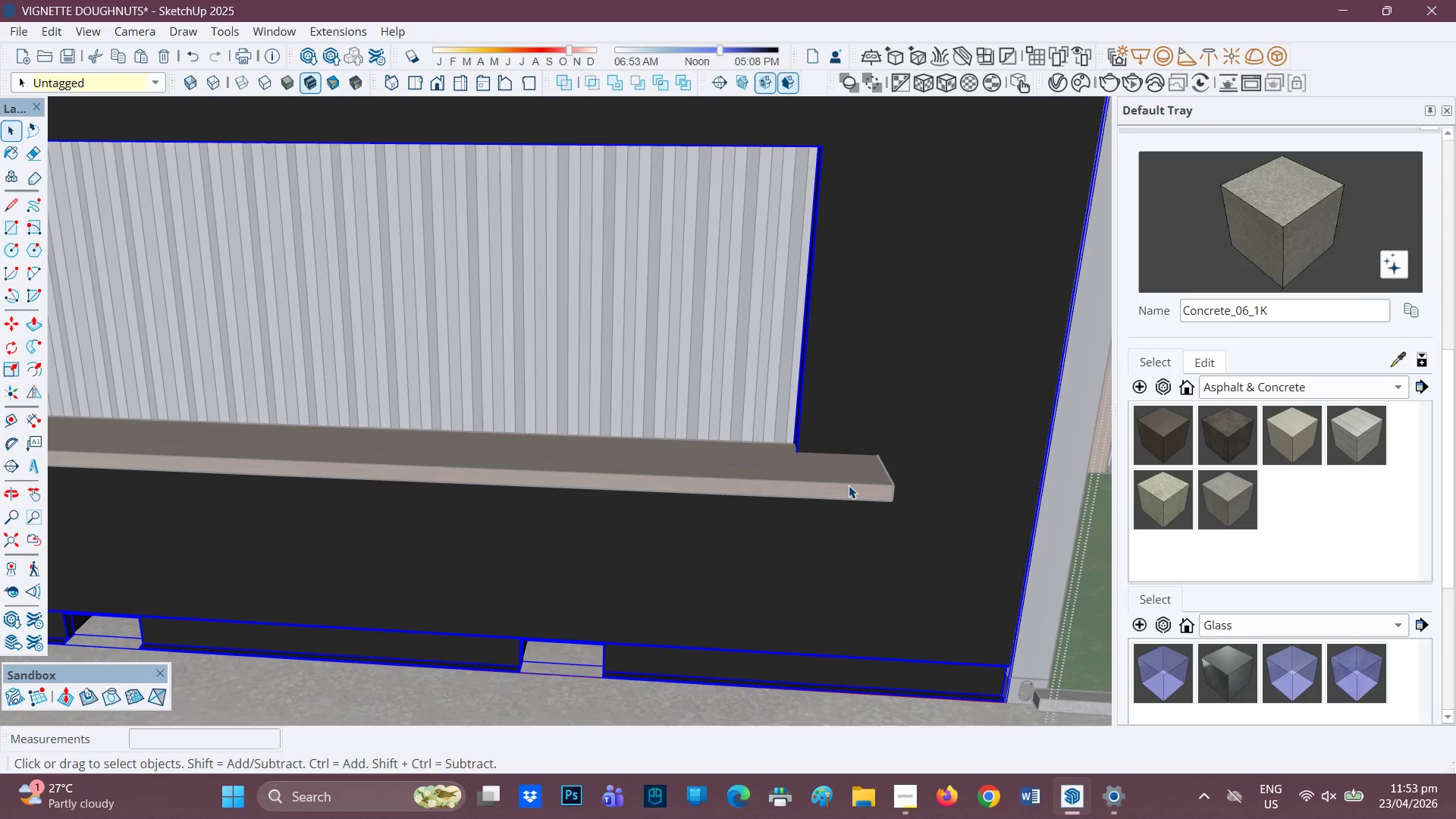 
triple_click([849, 485])
 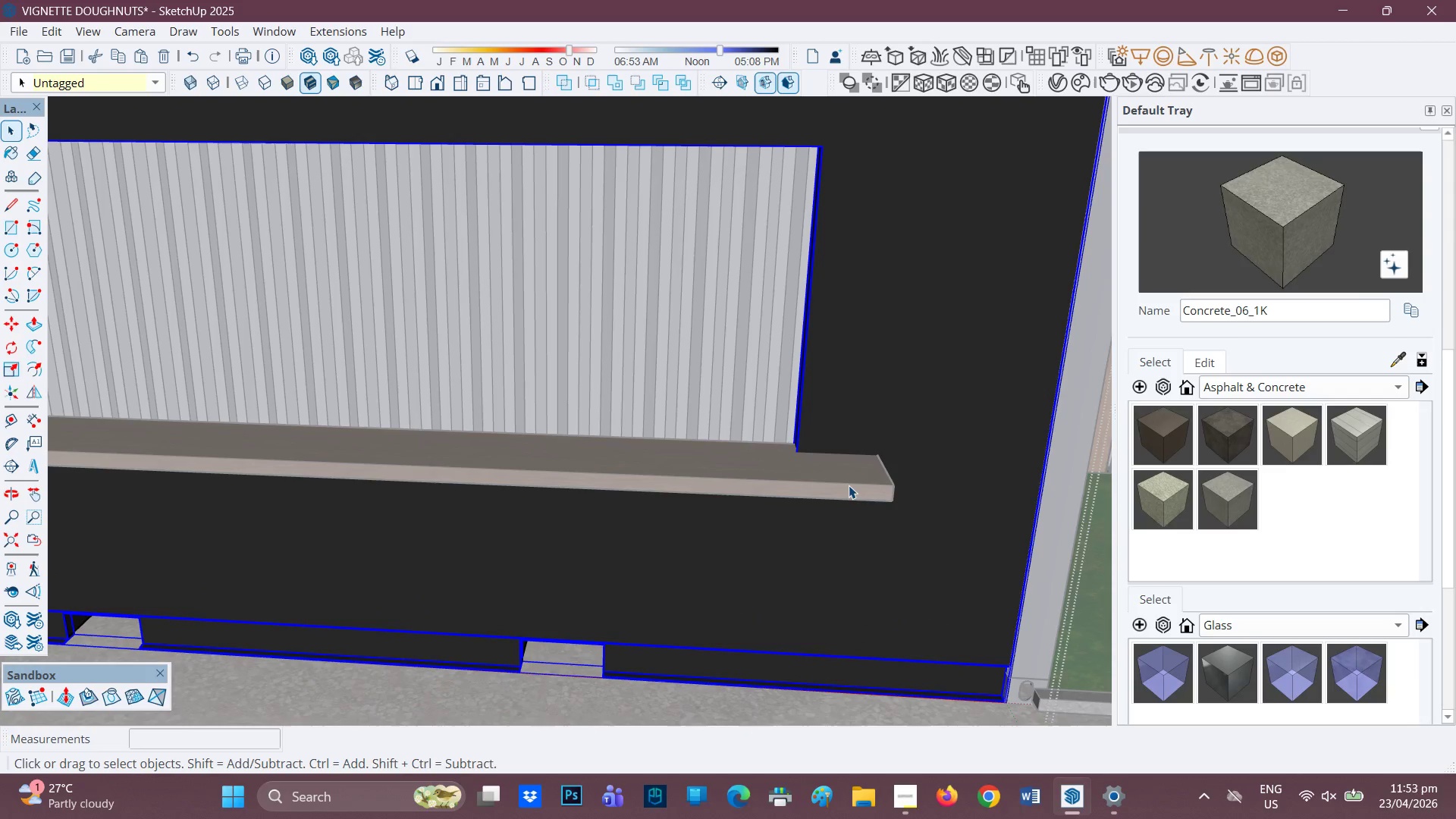 
triple_click([849, 485])
 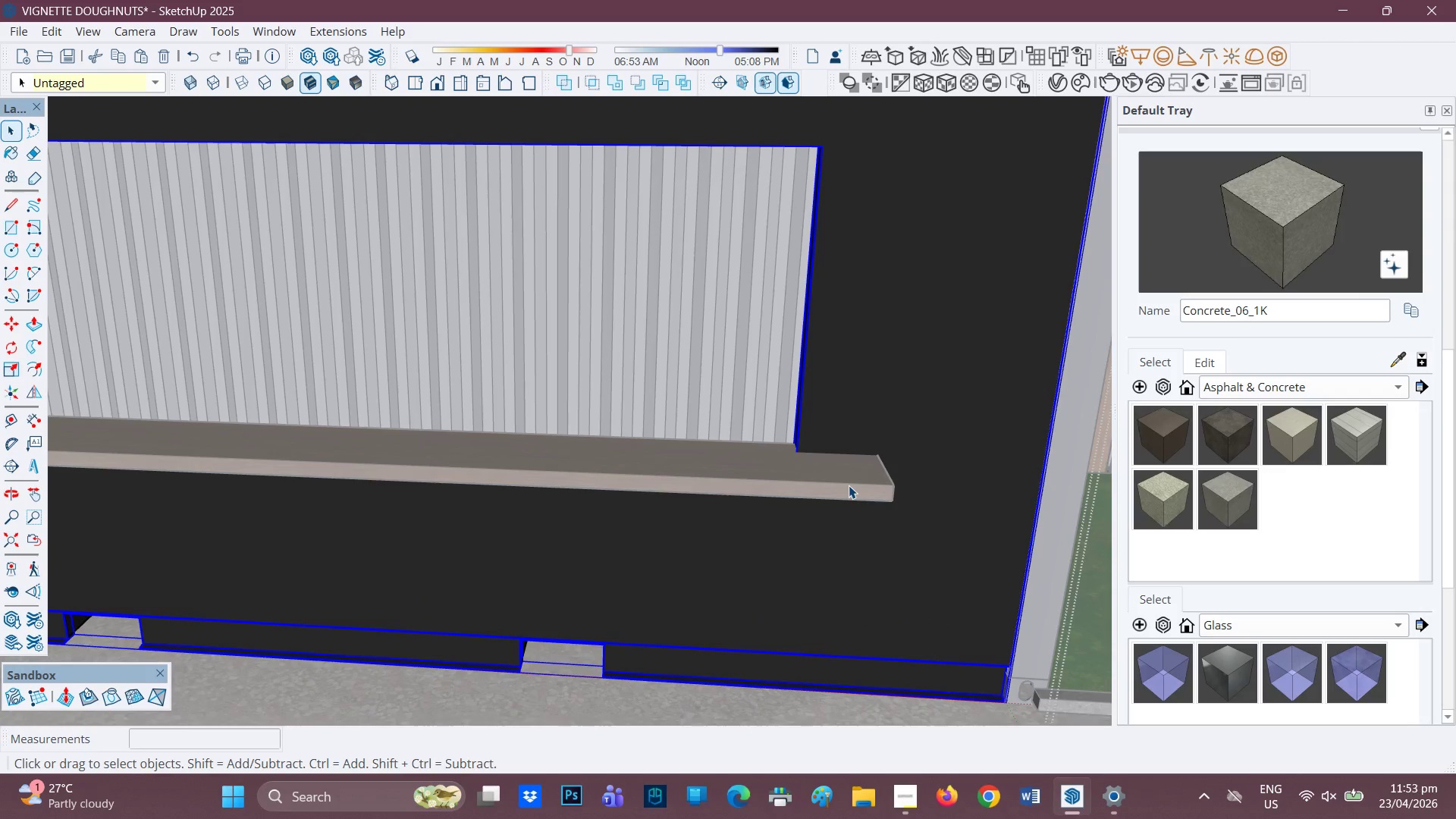 
triple_click([849, 485])
 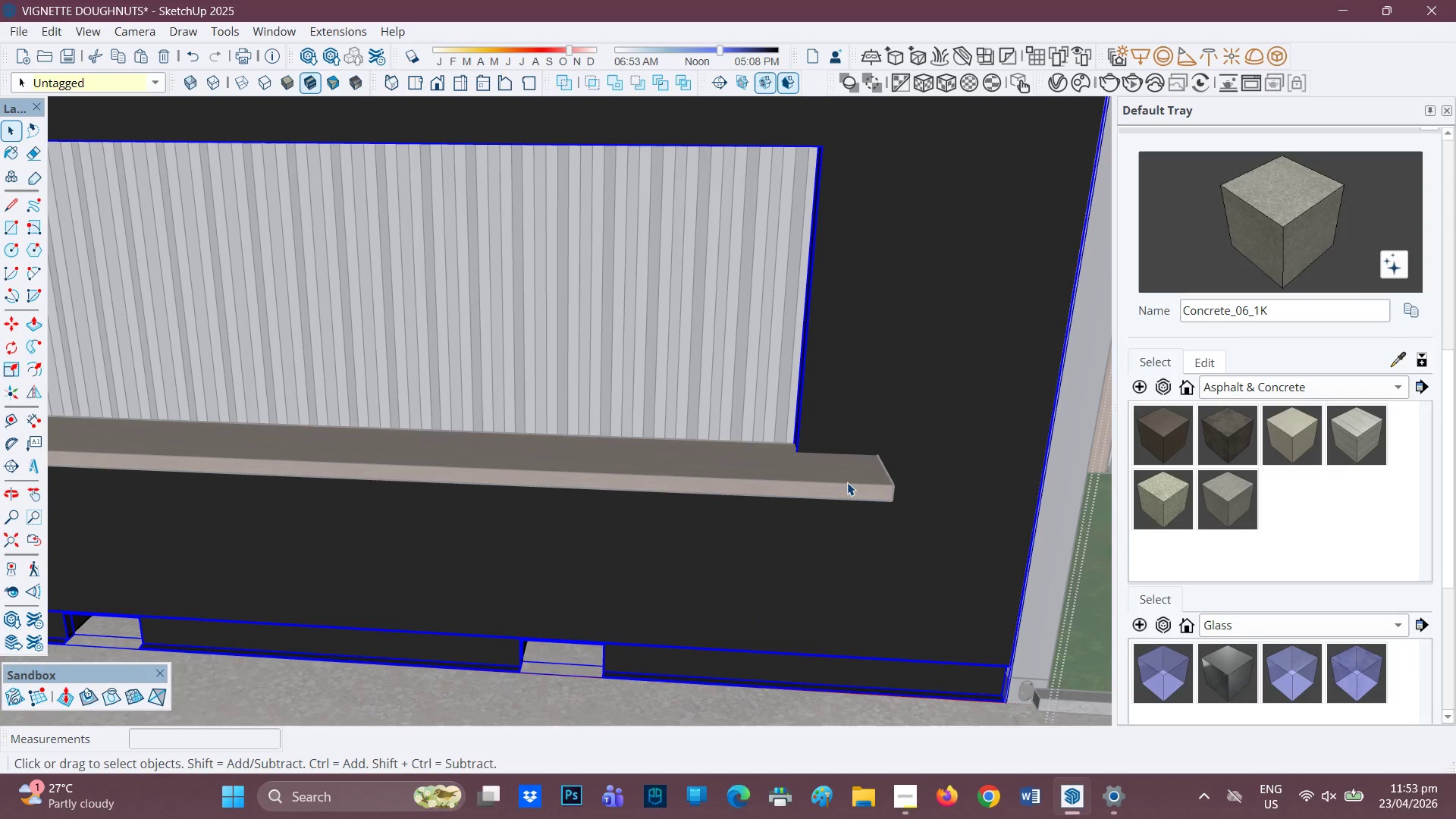 
scroll: coordinate [1014, 315], scroll_direction: down, amount: 7.0
 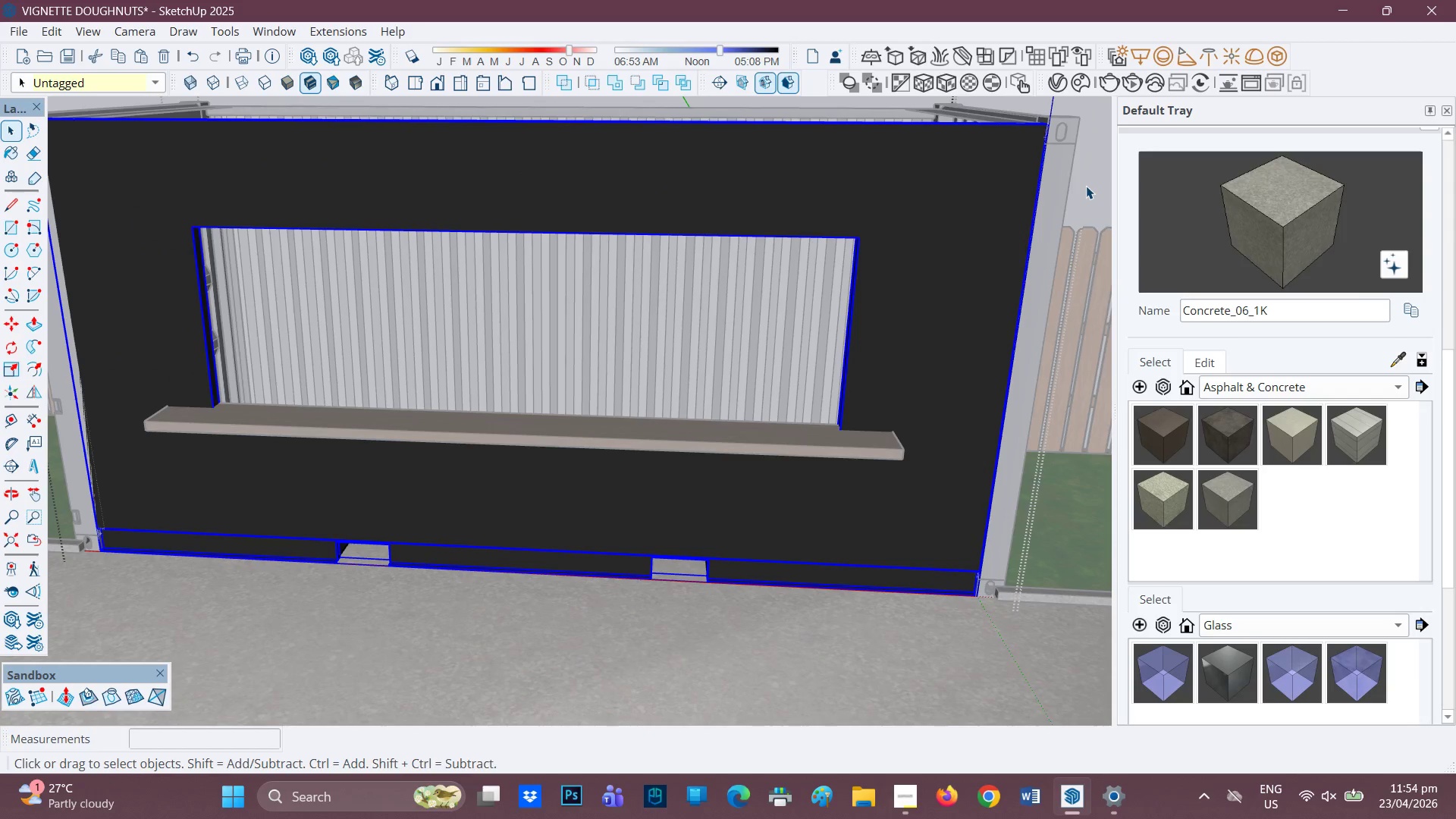 
double_click([1087, 186])
 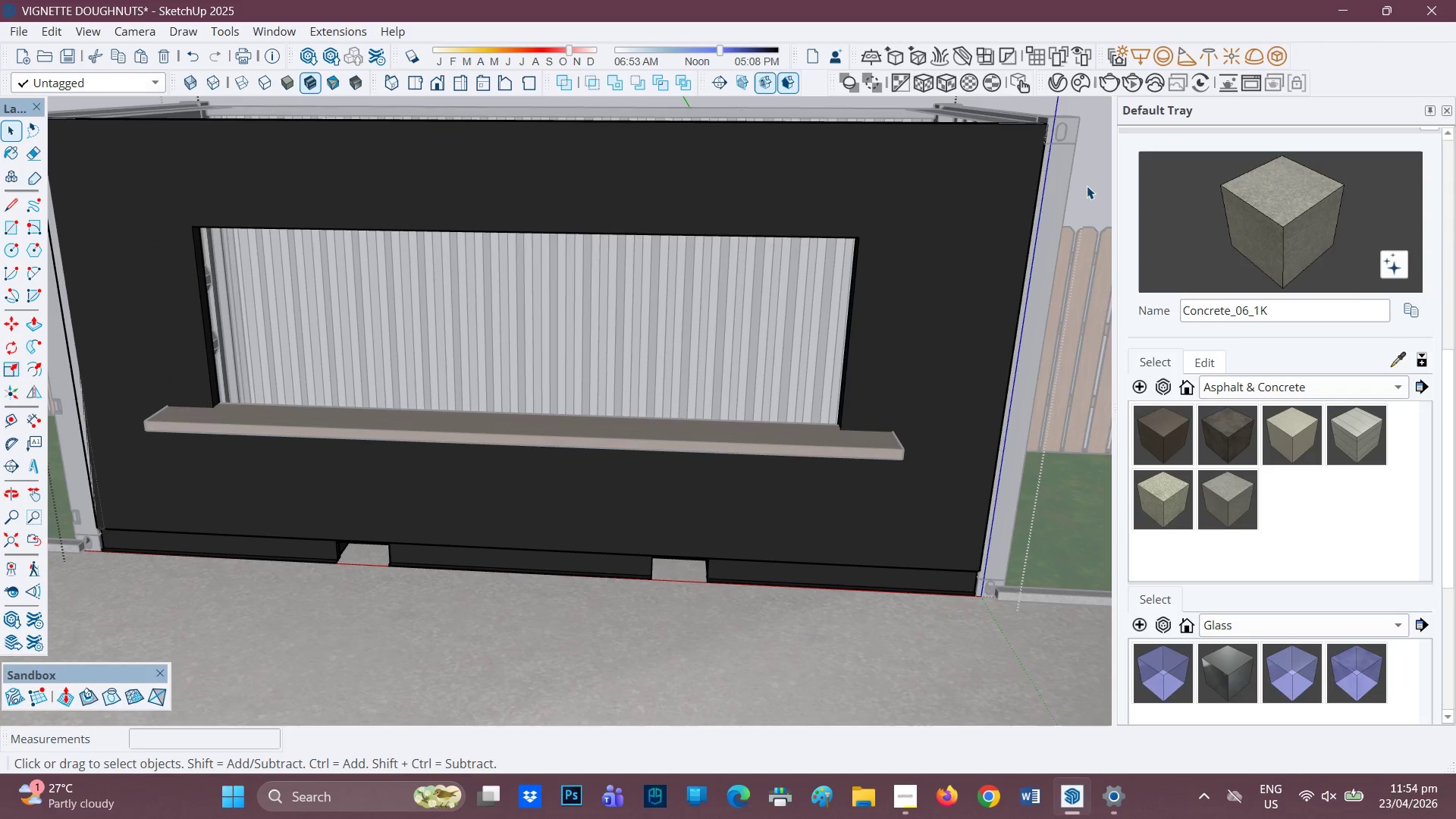 
triple_click([1087, 186])
 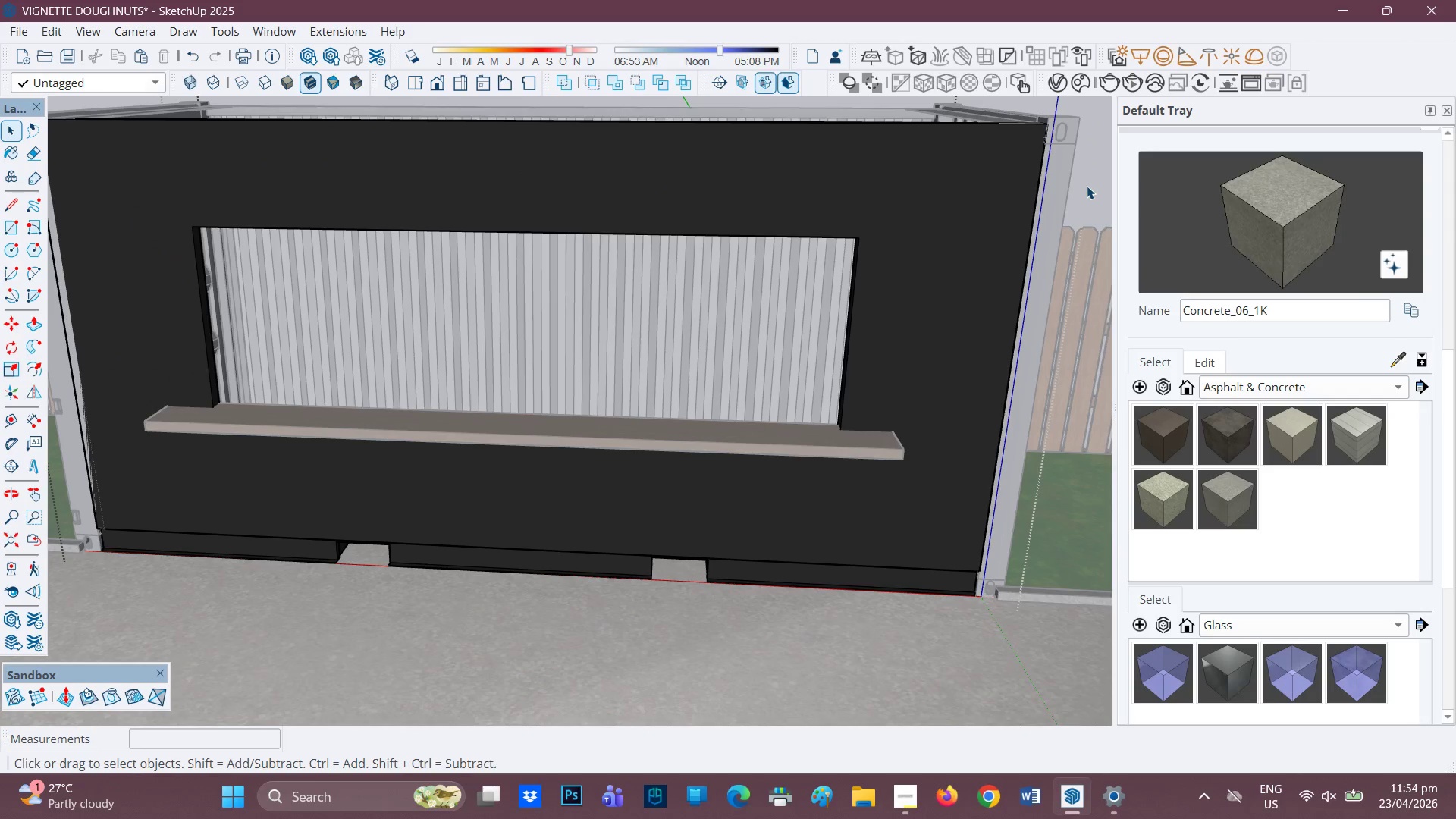 
triple_click([1087, 186])
 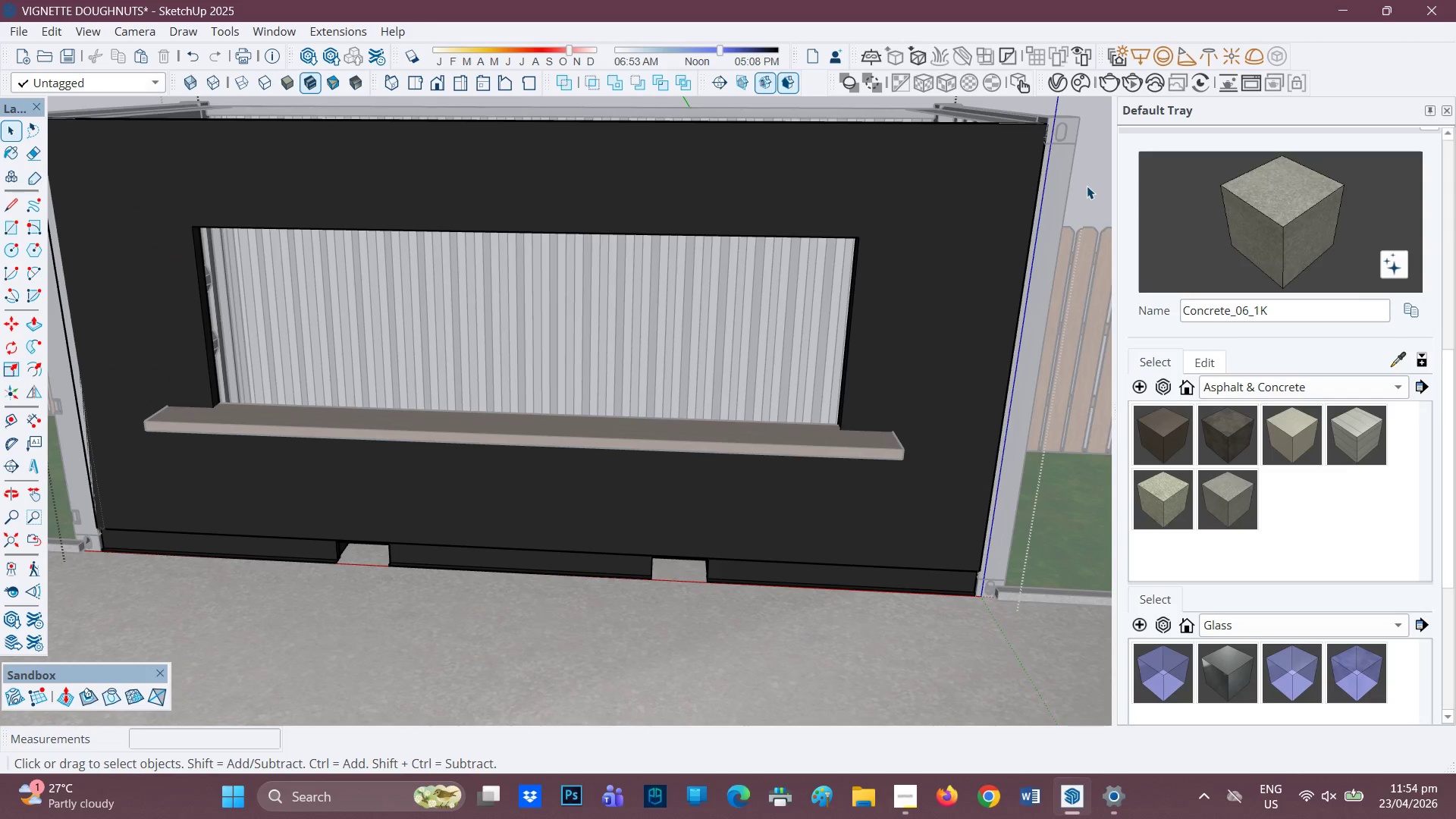 
triple_click([1087, 186])
 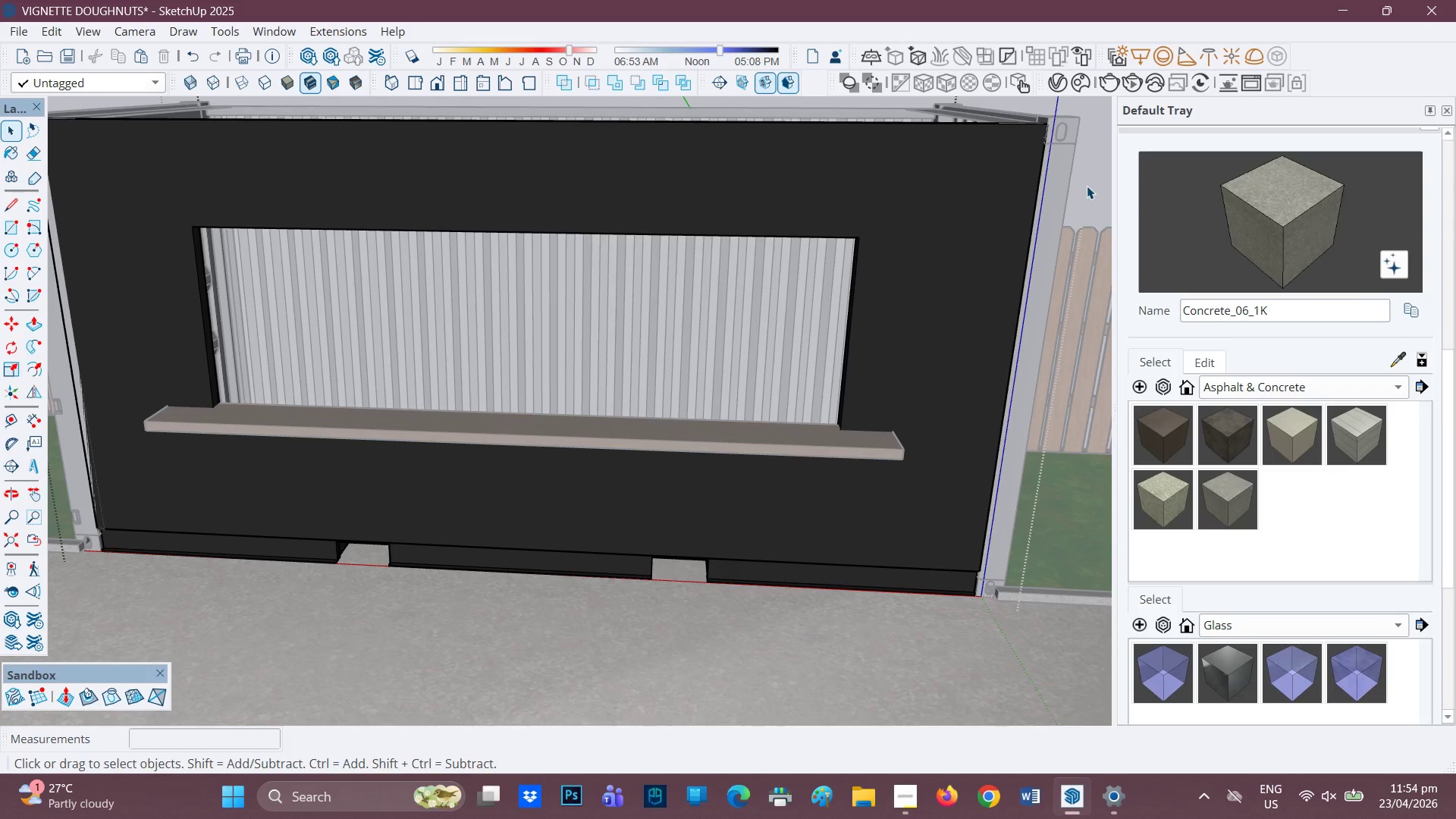 
triple_click([1087, 186])
 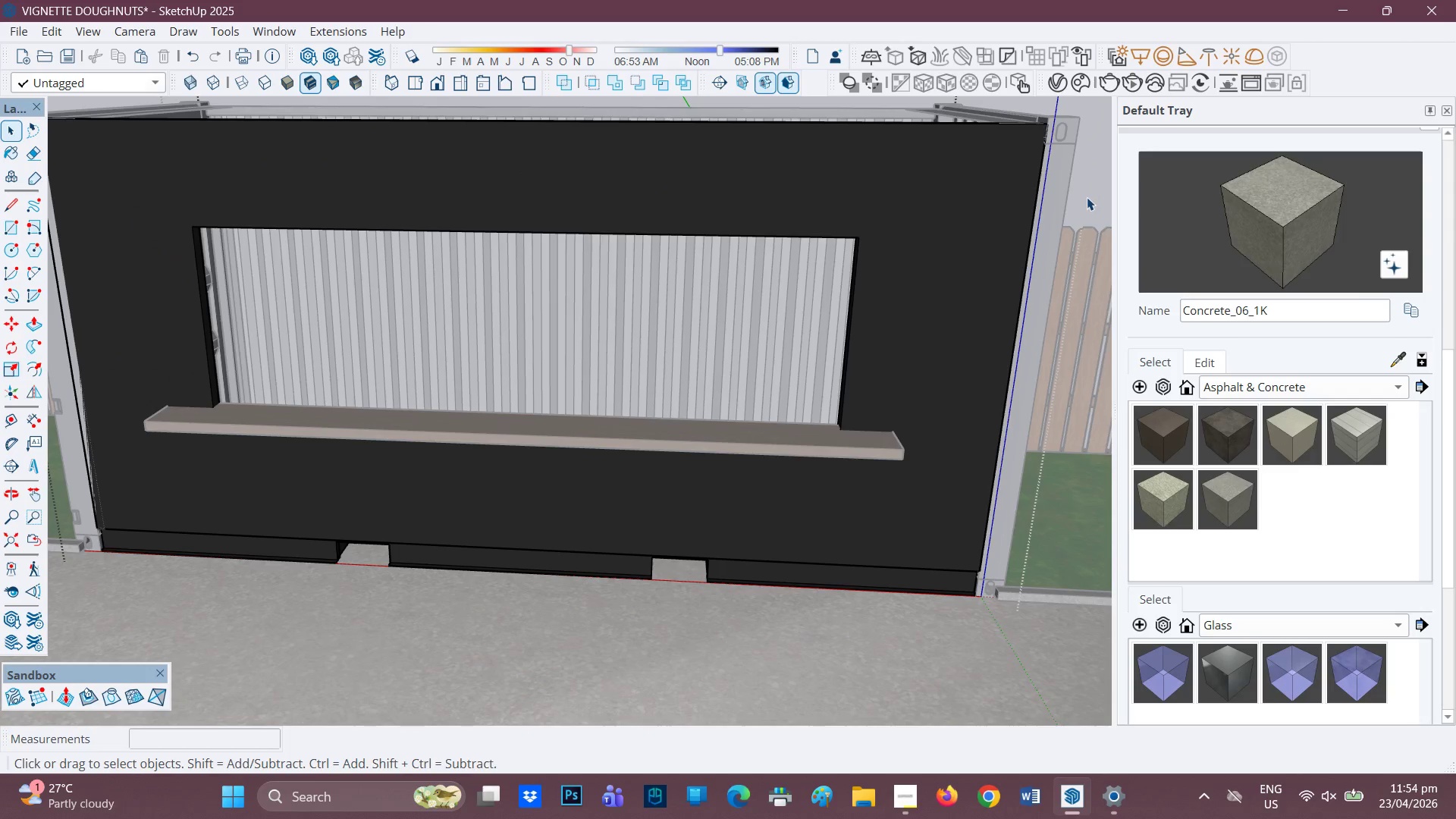 
triple_click([1087, 202])
 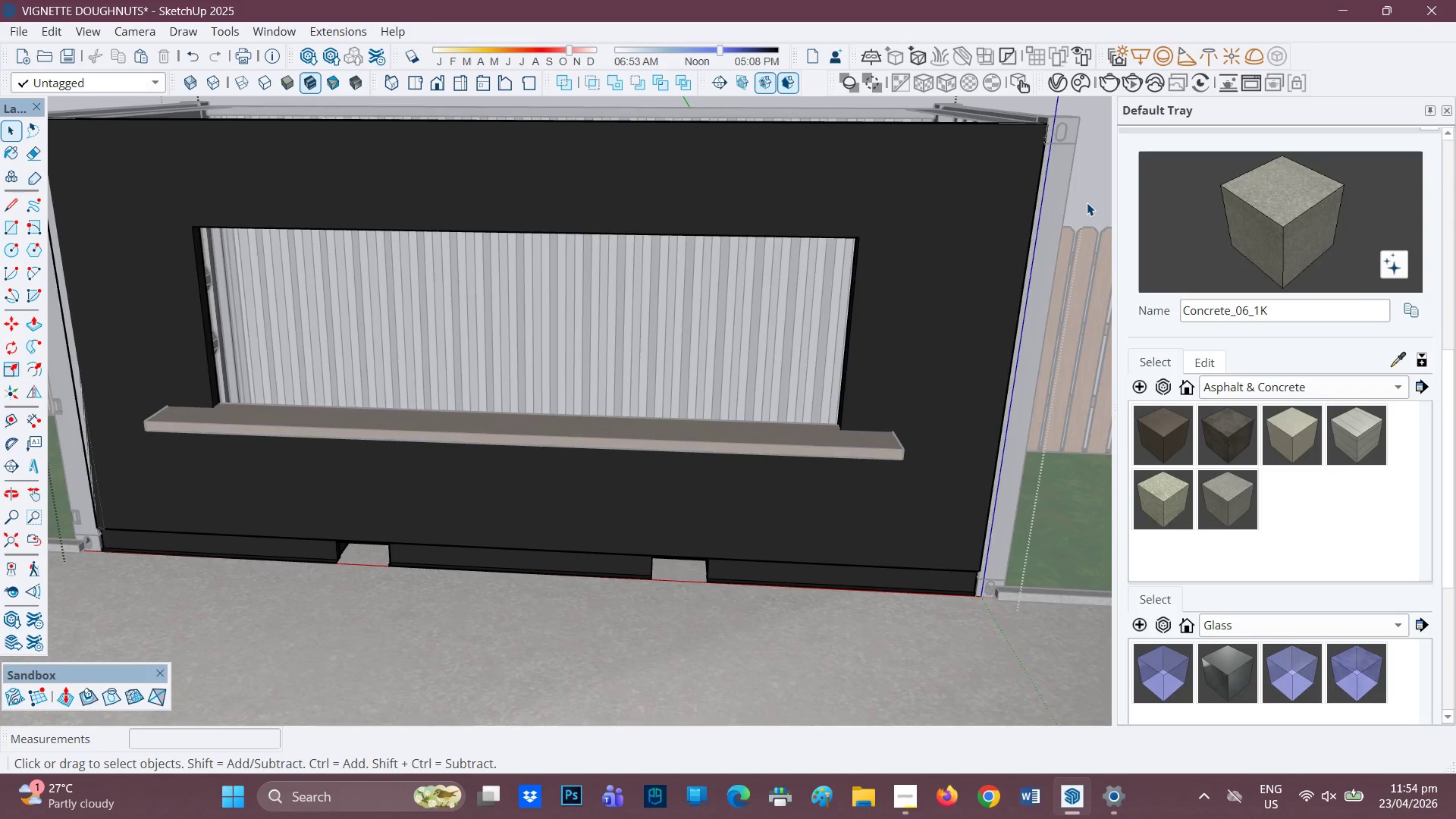 
triple_click([1087, 202])
 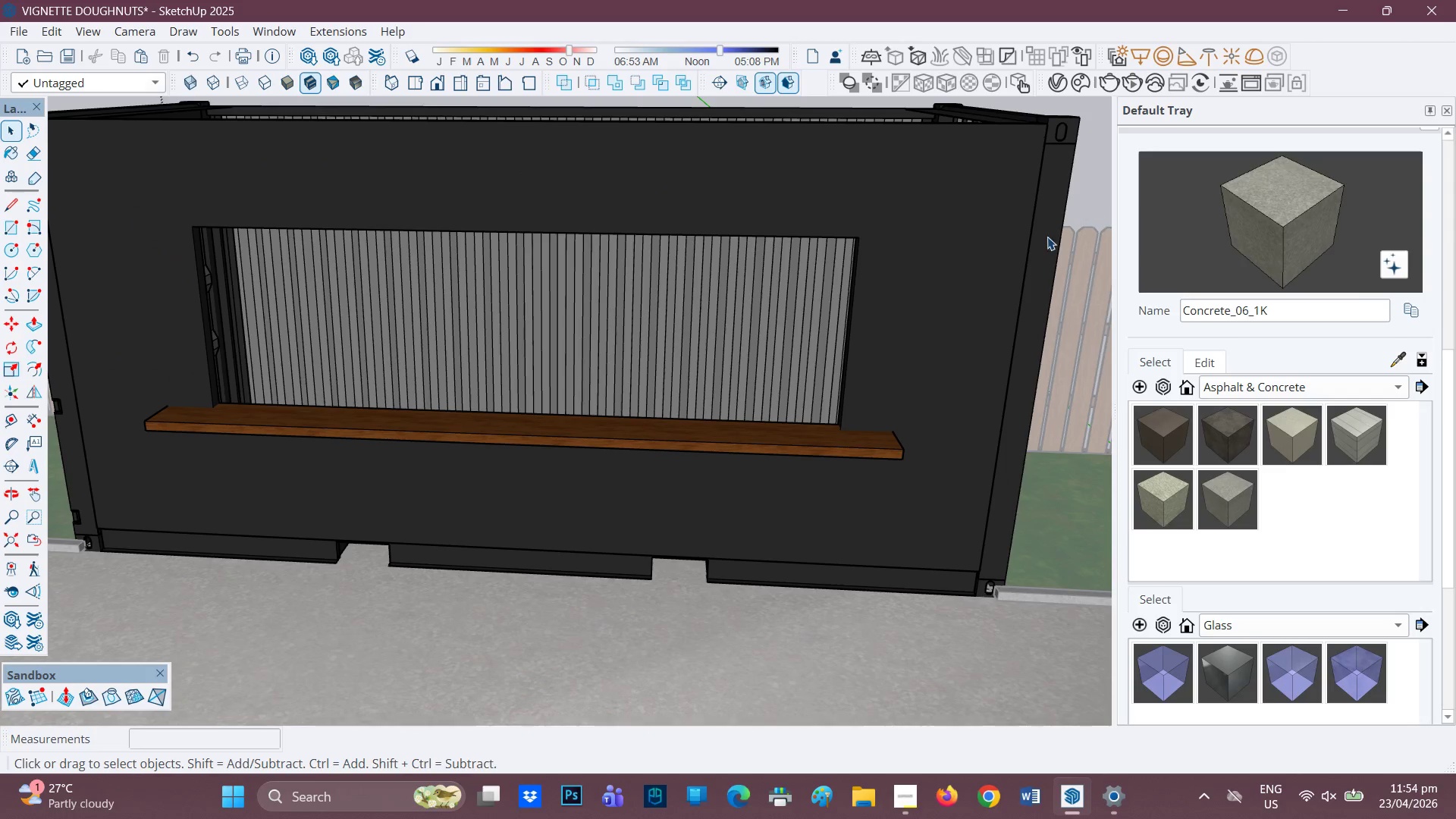 
left_click([860, 447])
 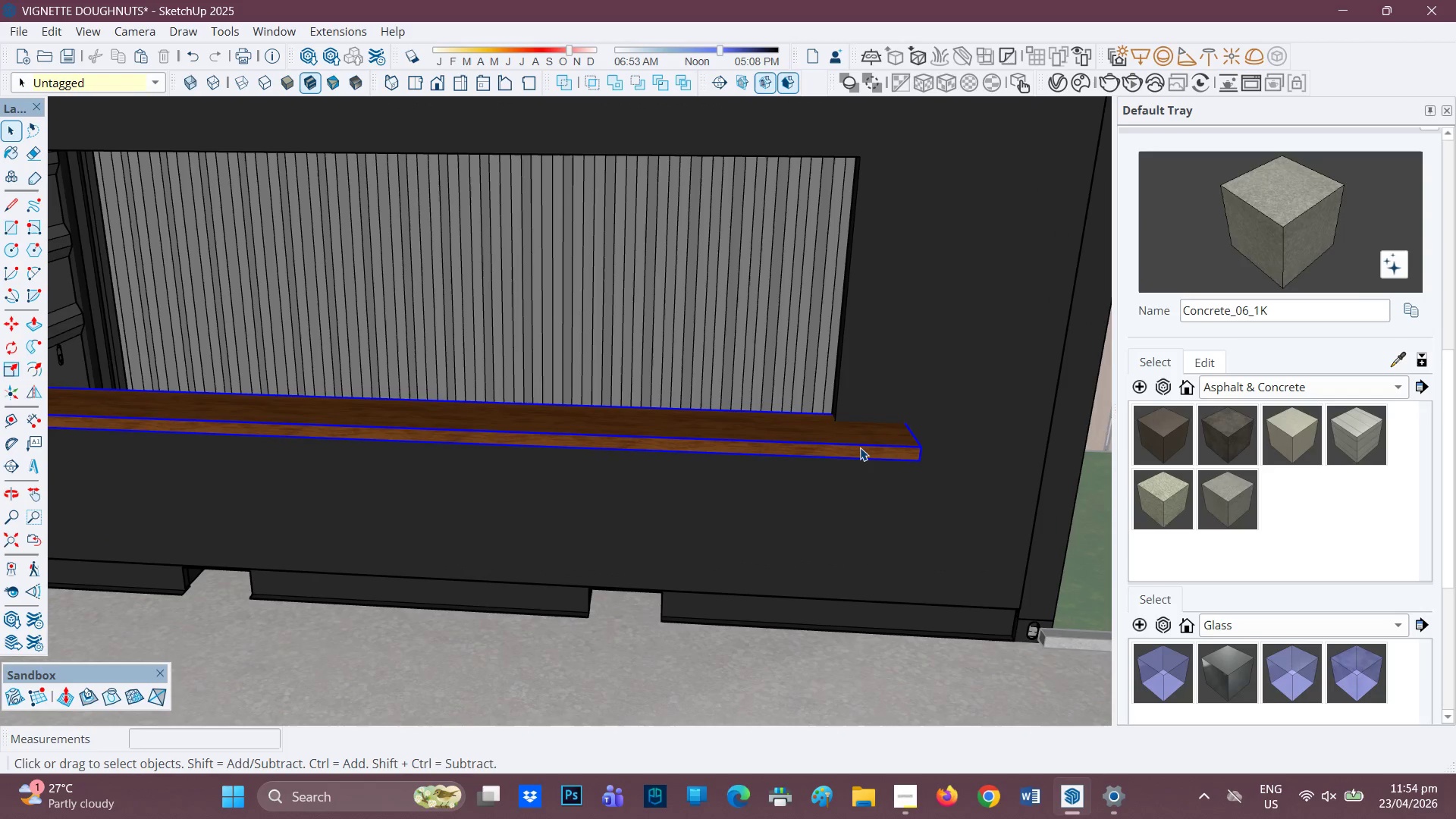 
scroll: coordinate [849, 466], scroll_direction: up, amount: 3.0
 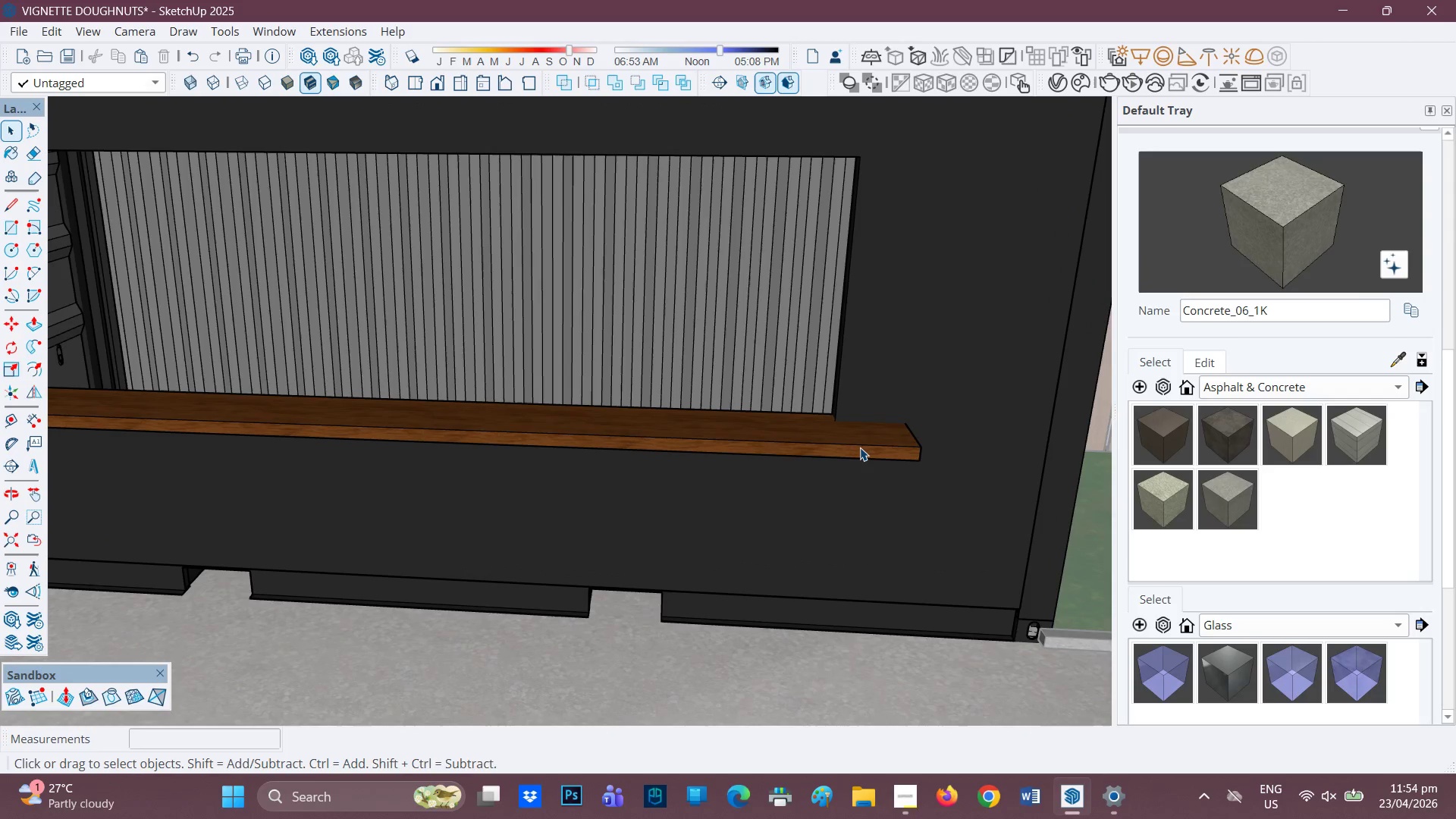 
double_click([860, 447])
 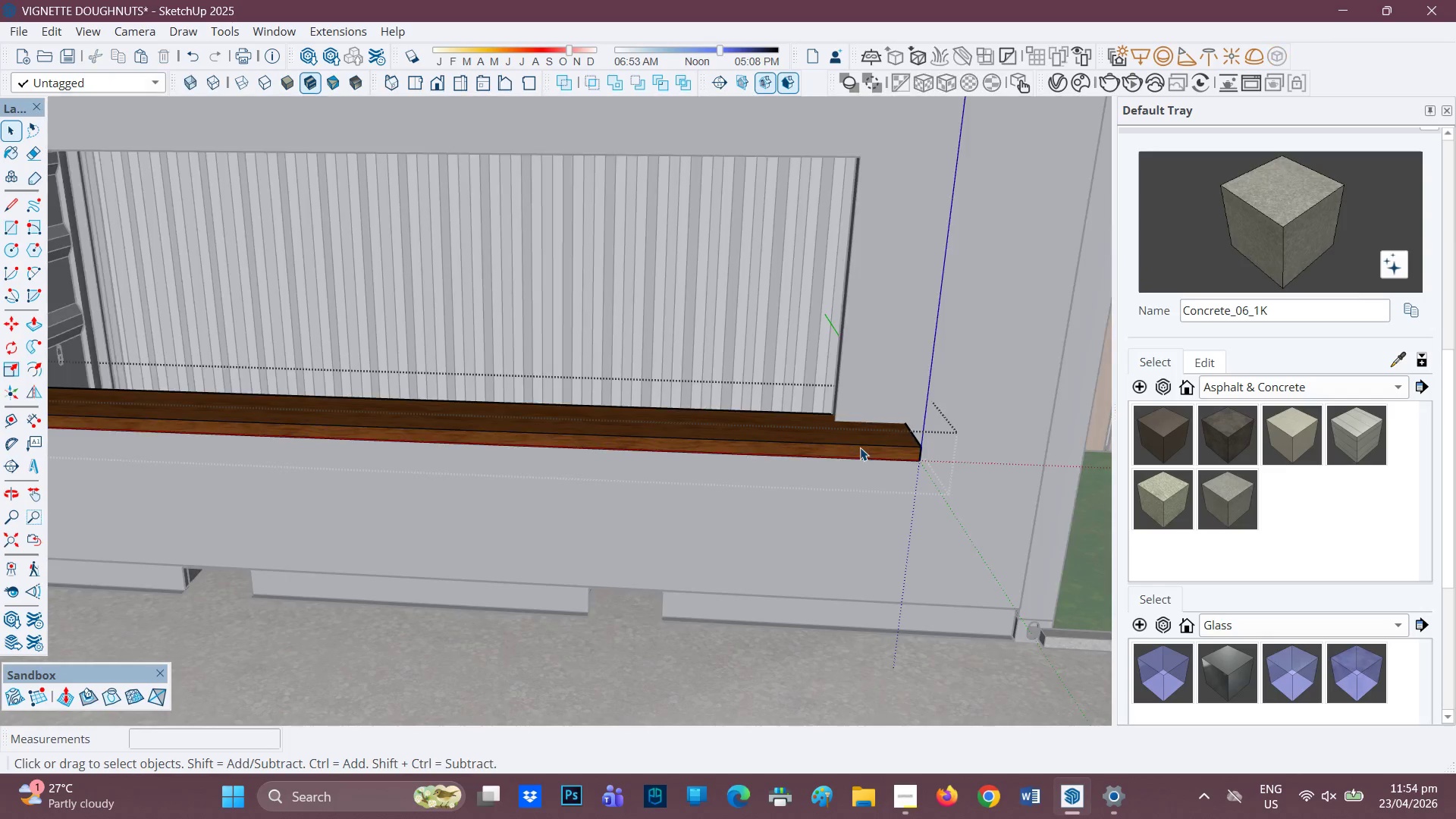 
triple_click([860, 447])
 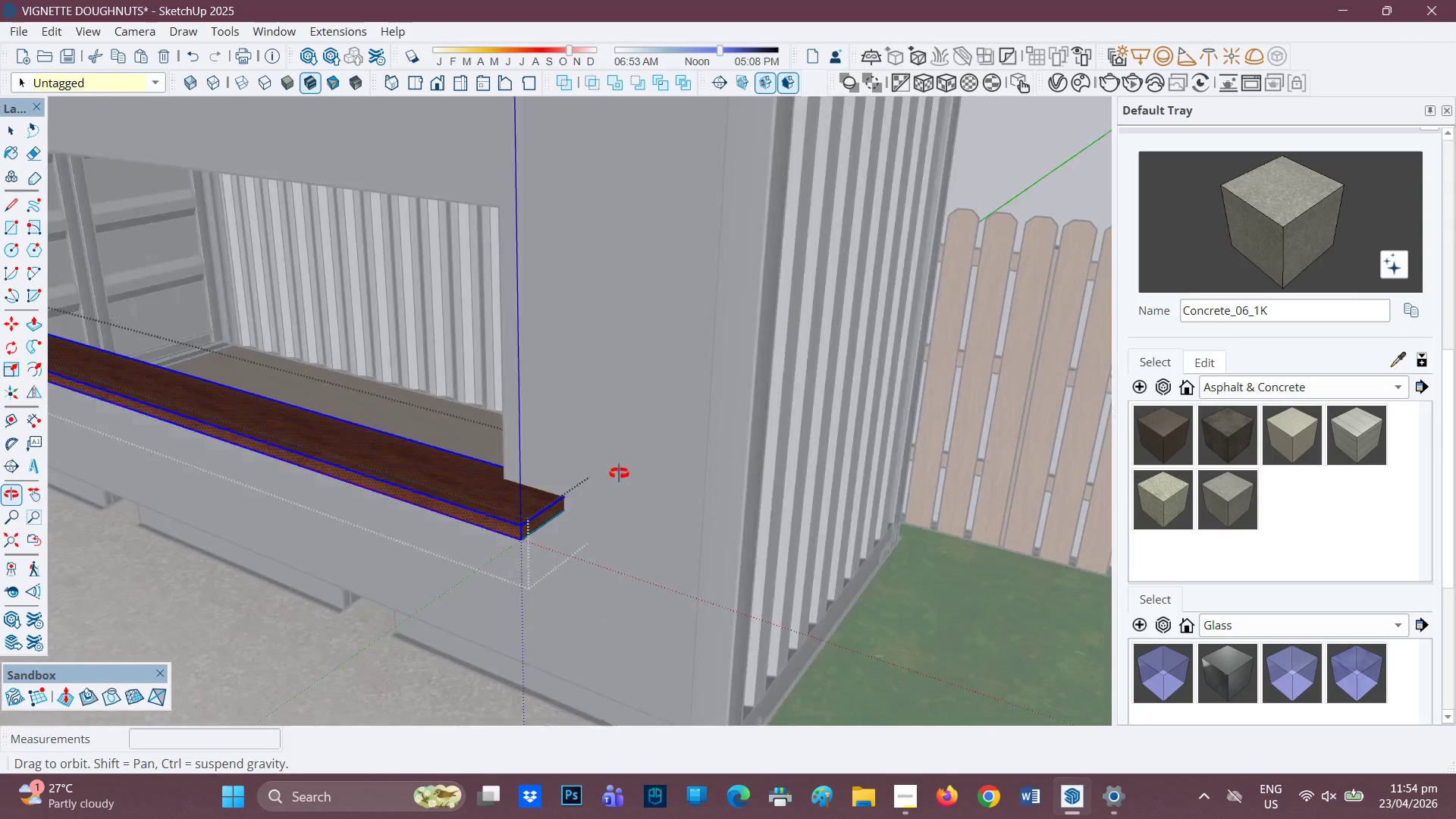 
key(P)
 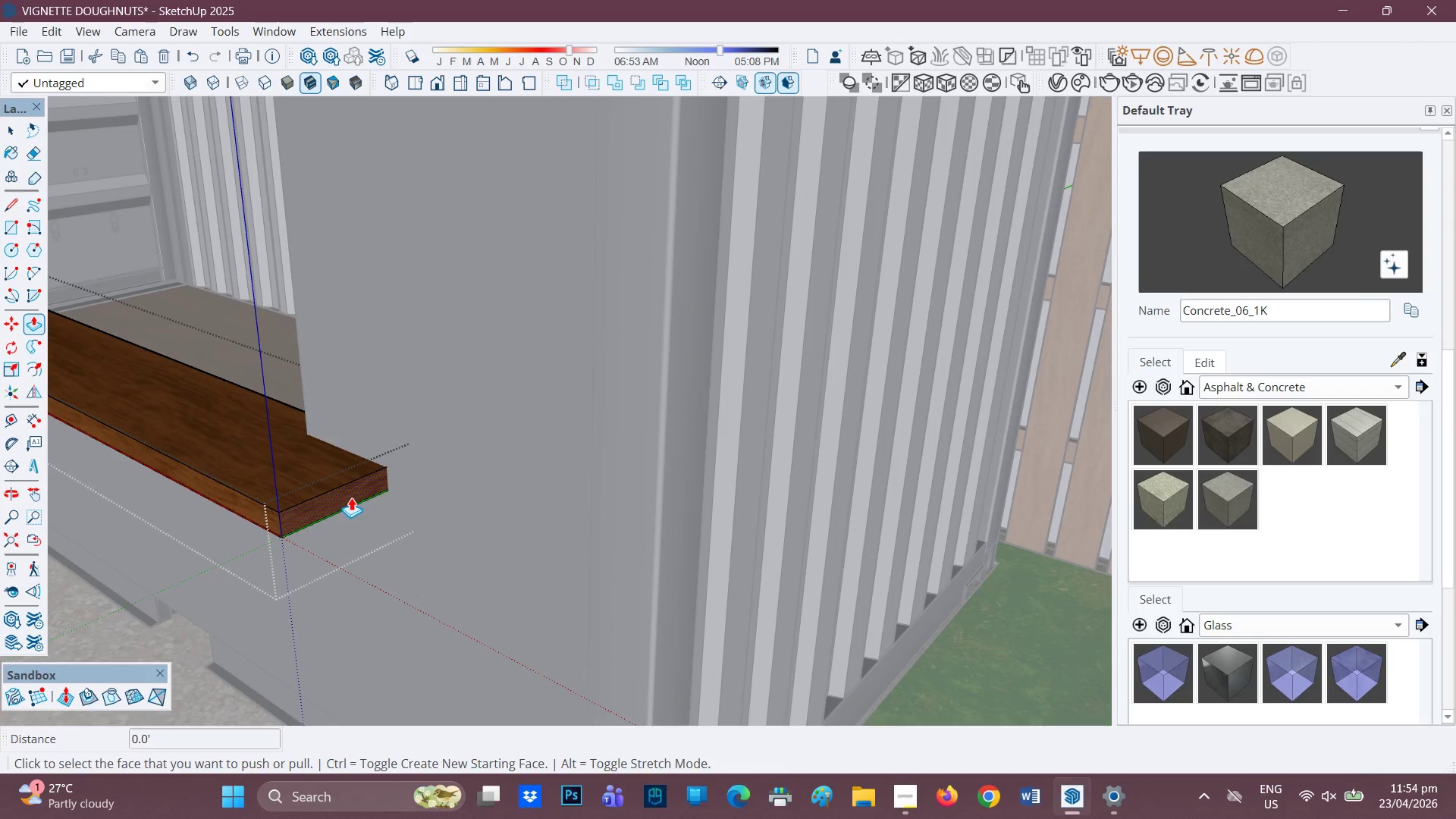 
scroll: coordinate [573, 534], scroll_direction: up, amount: 6.0
 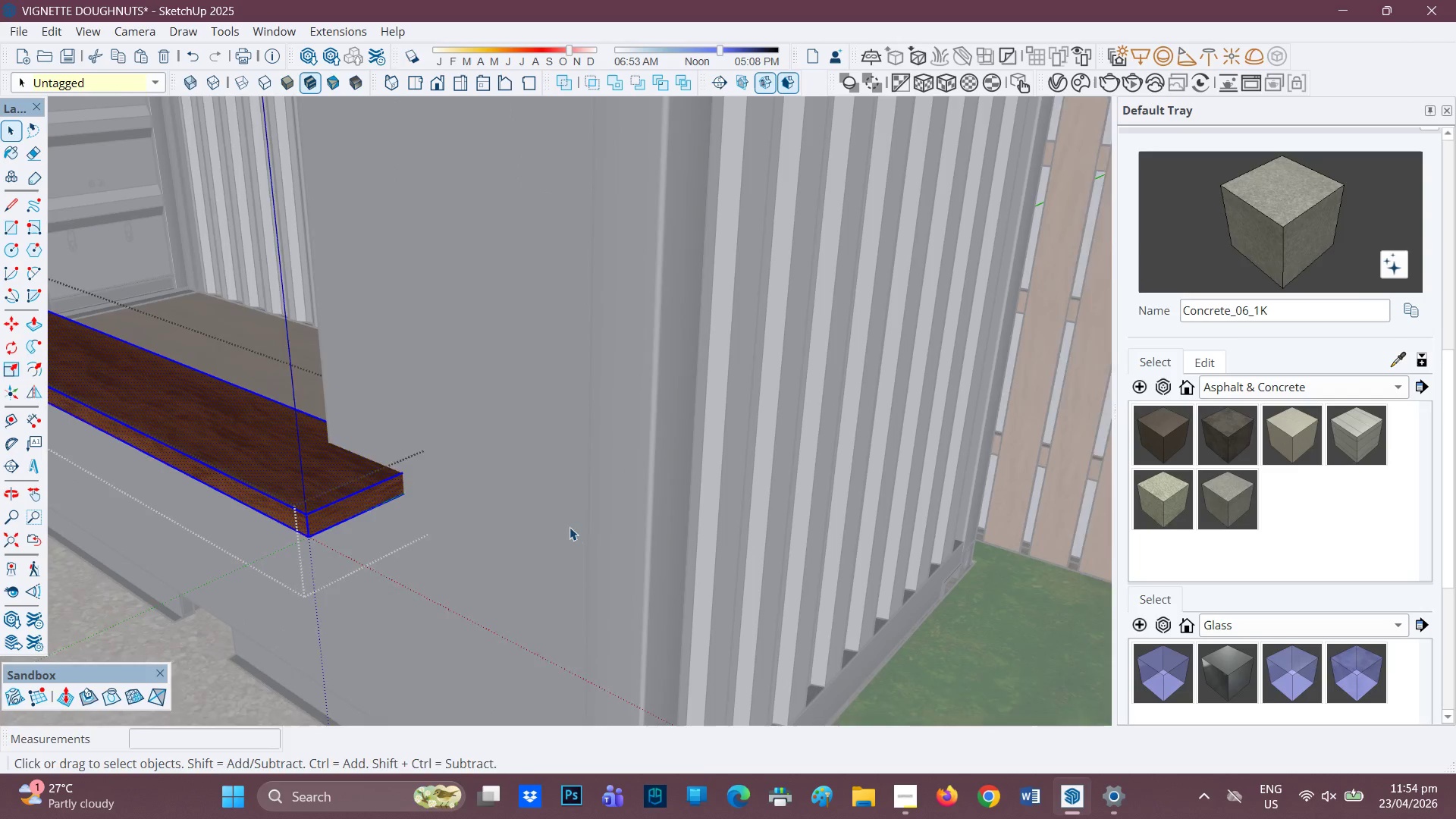 
left_click([343, 494])
 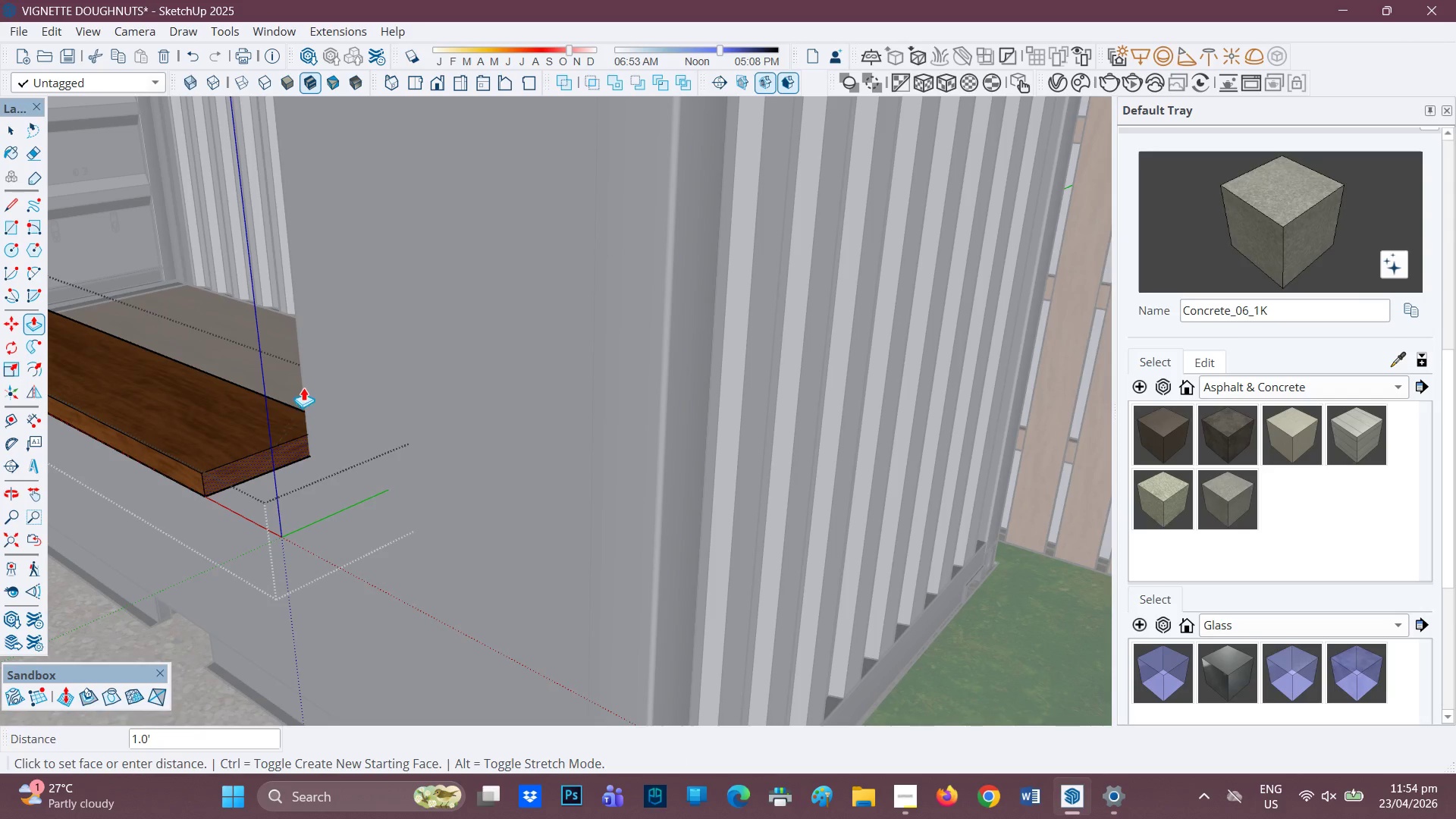 
left_click([302, 381])
 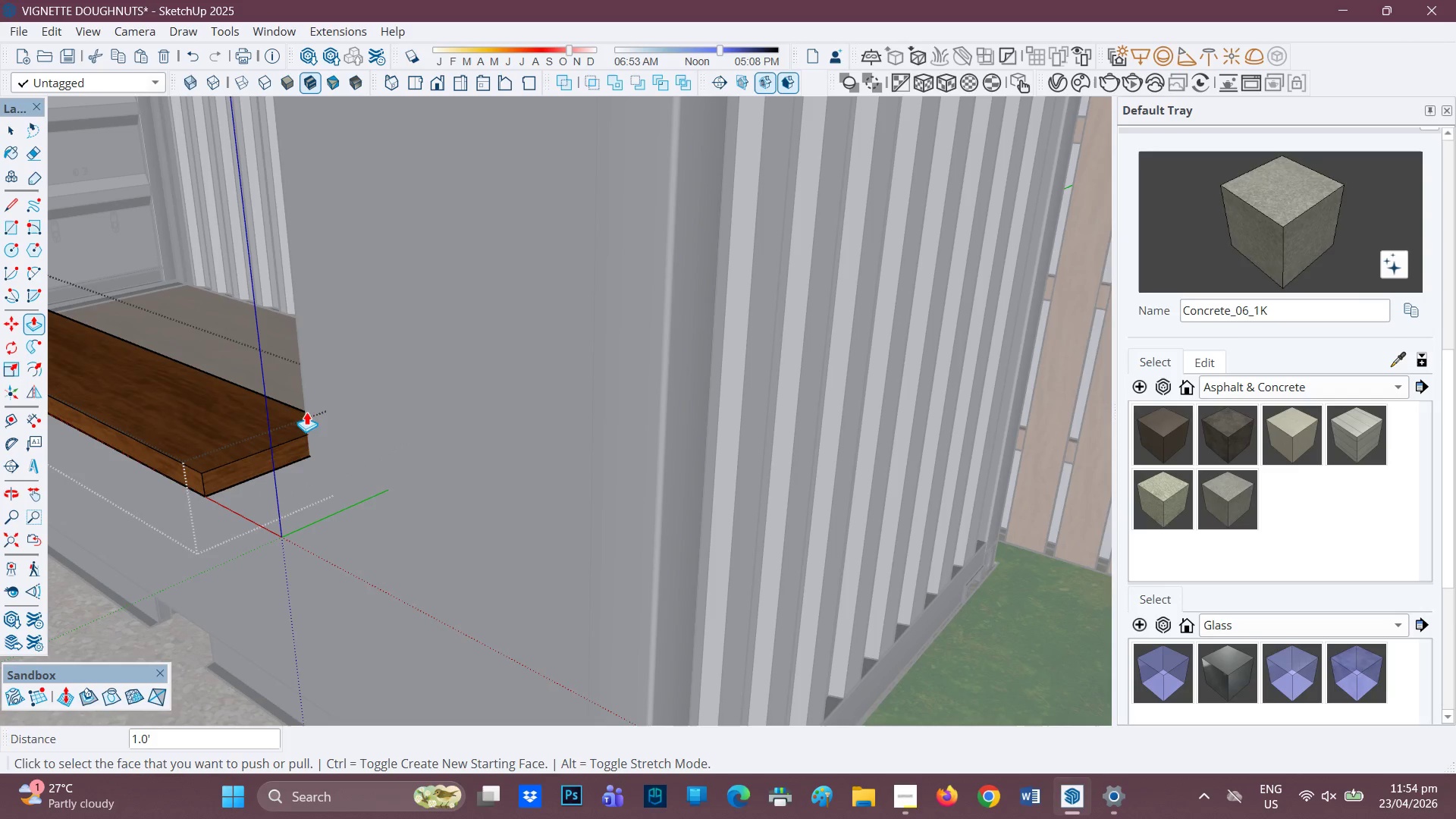 
key(H)
 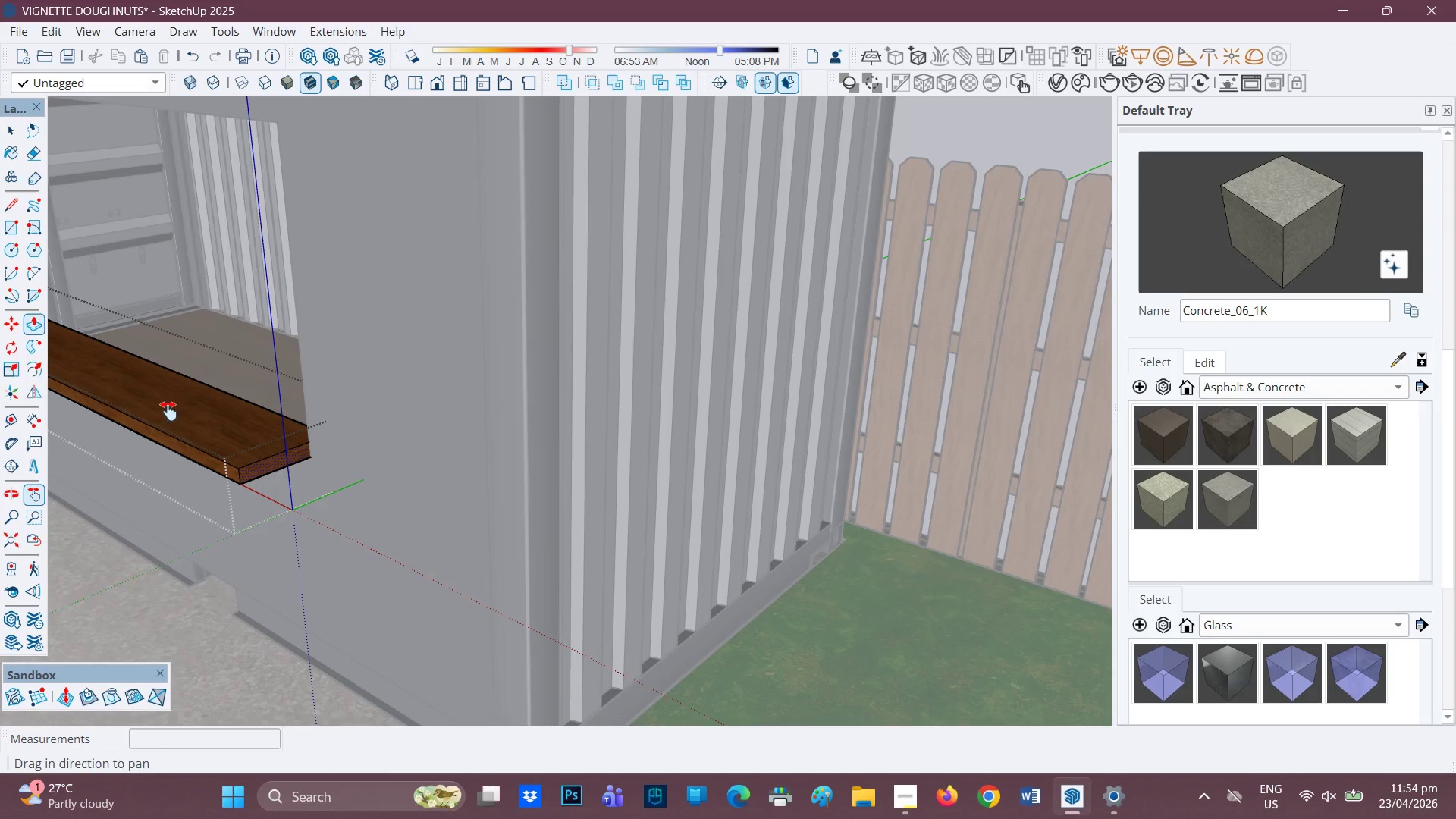 
left_click_drag(start_coordinate=[171, 410], to_coordinate=[661, 440])
 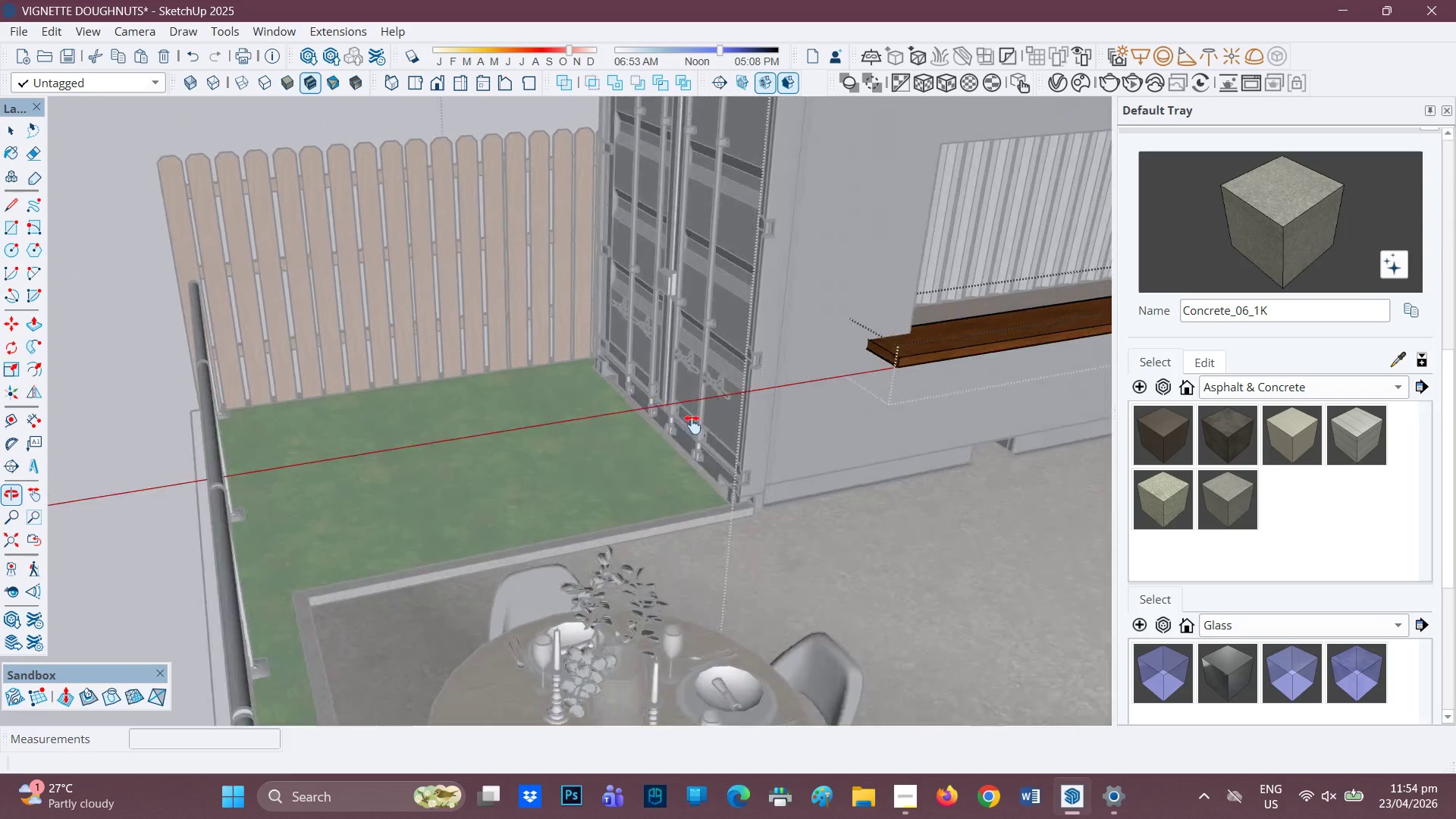 
scroll: coordinate [308, 472], scroll_direction: down, amount: 7.0
 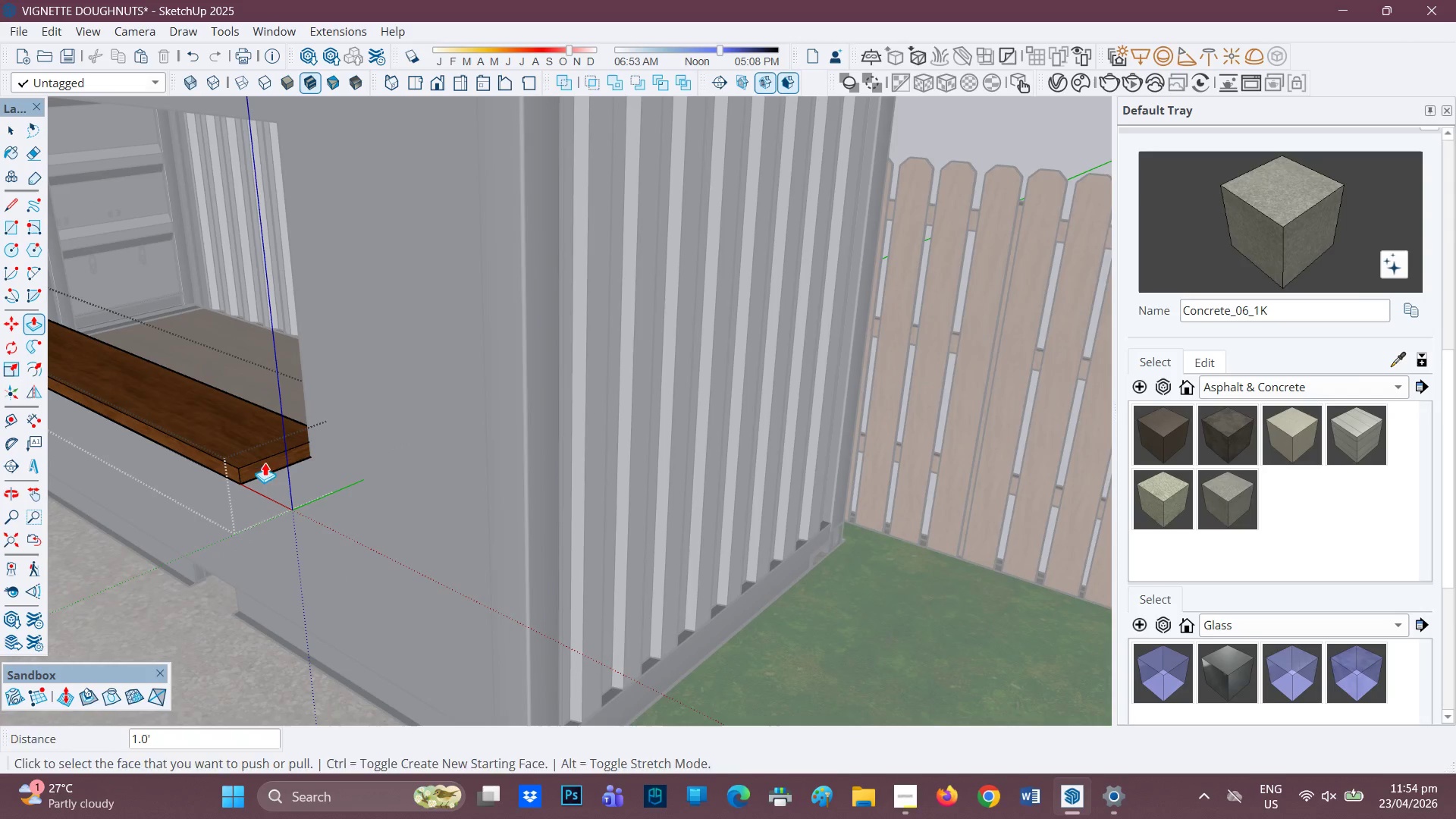 
key(H)
 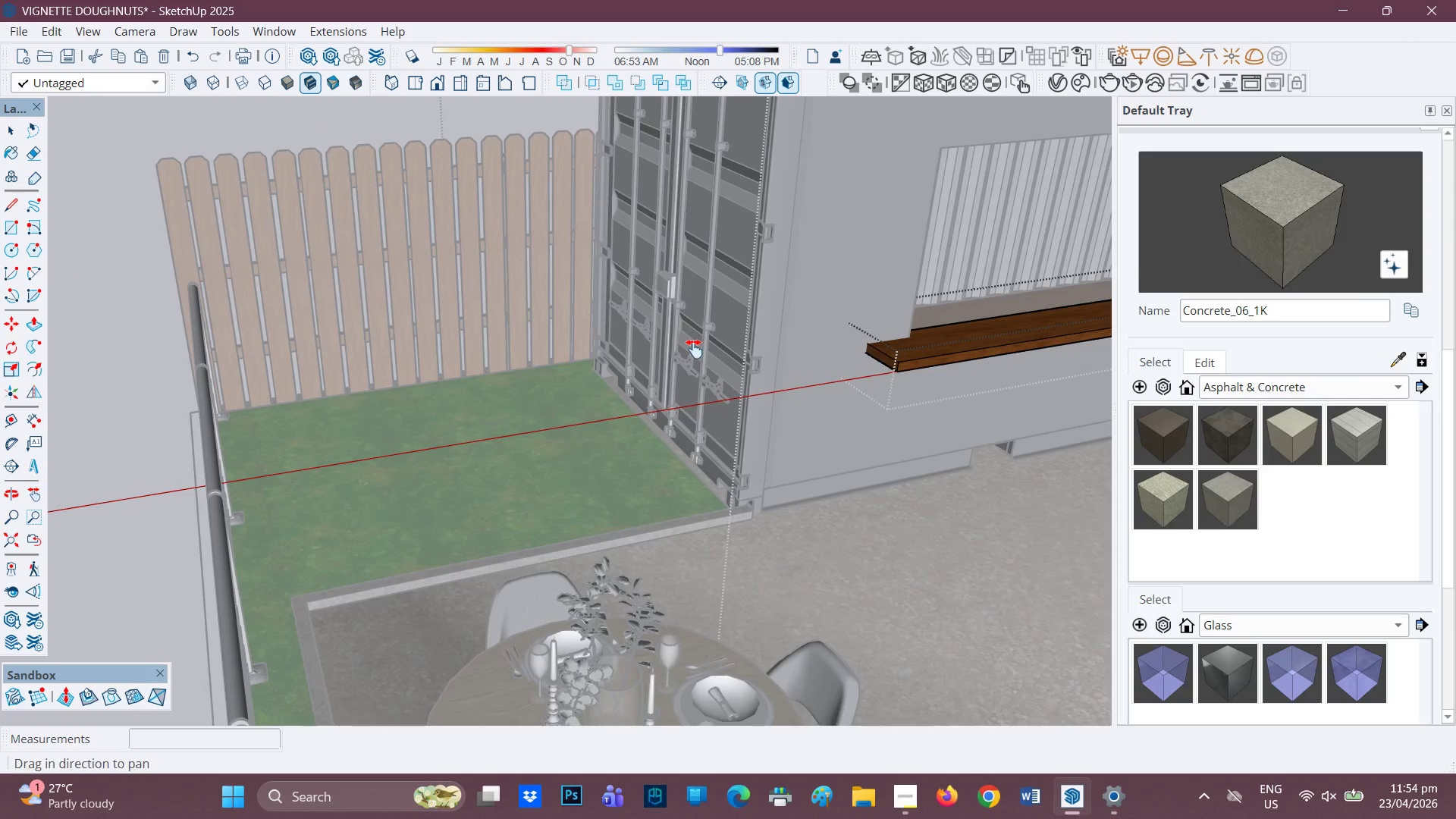 
left_click_drag(start_coordinate=[693, 352], to_coordinate=[350, 585])
 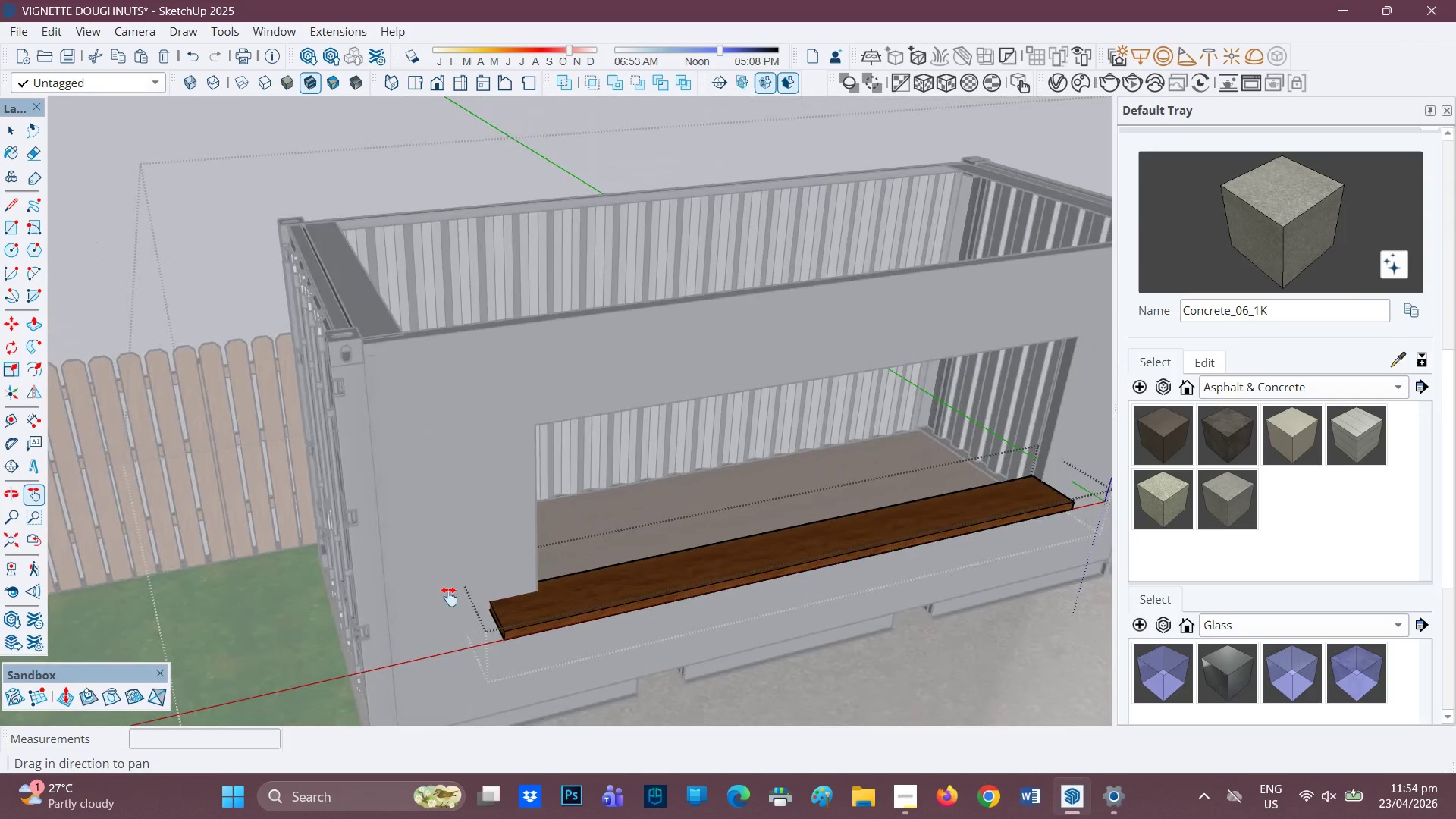 
scroll: coordinate [472, 599], scroll_direction: up, amount: 1.0
 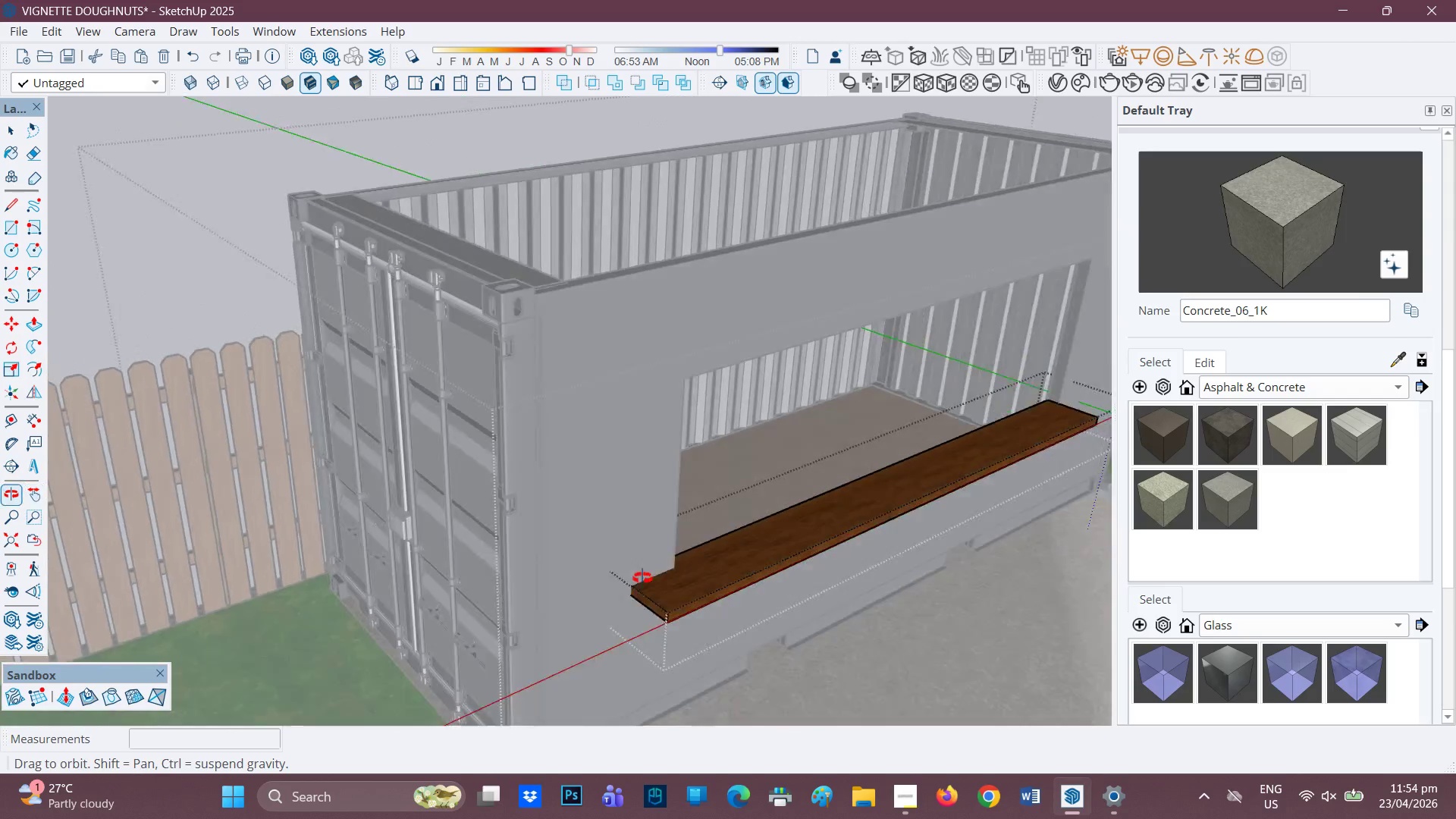 
key(P)
 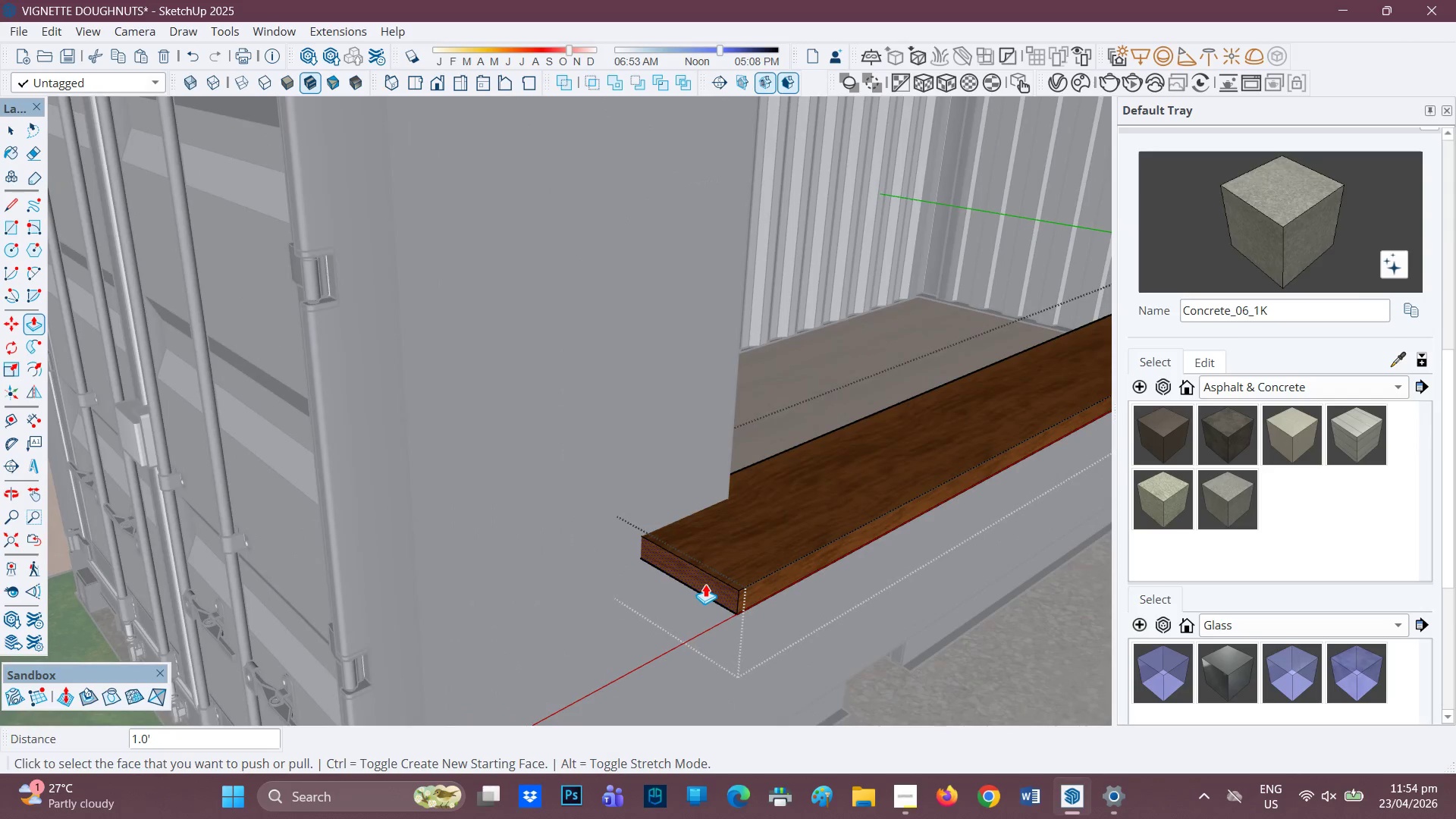 
scroll: coordinate [726, 590], scroll_direction: up, amount: 8.0
 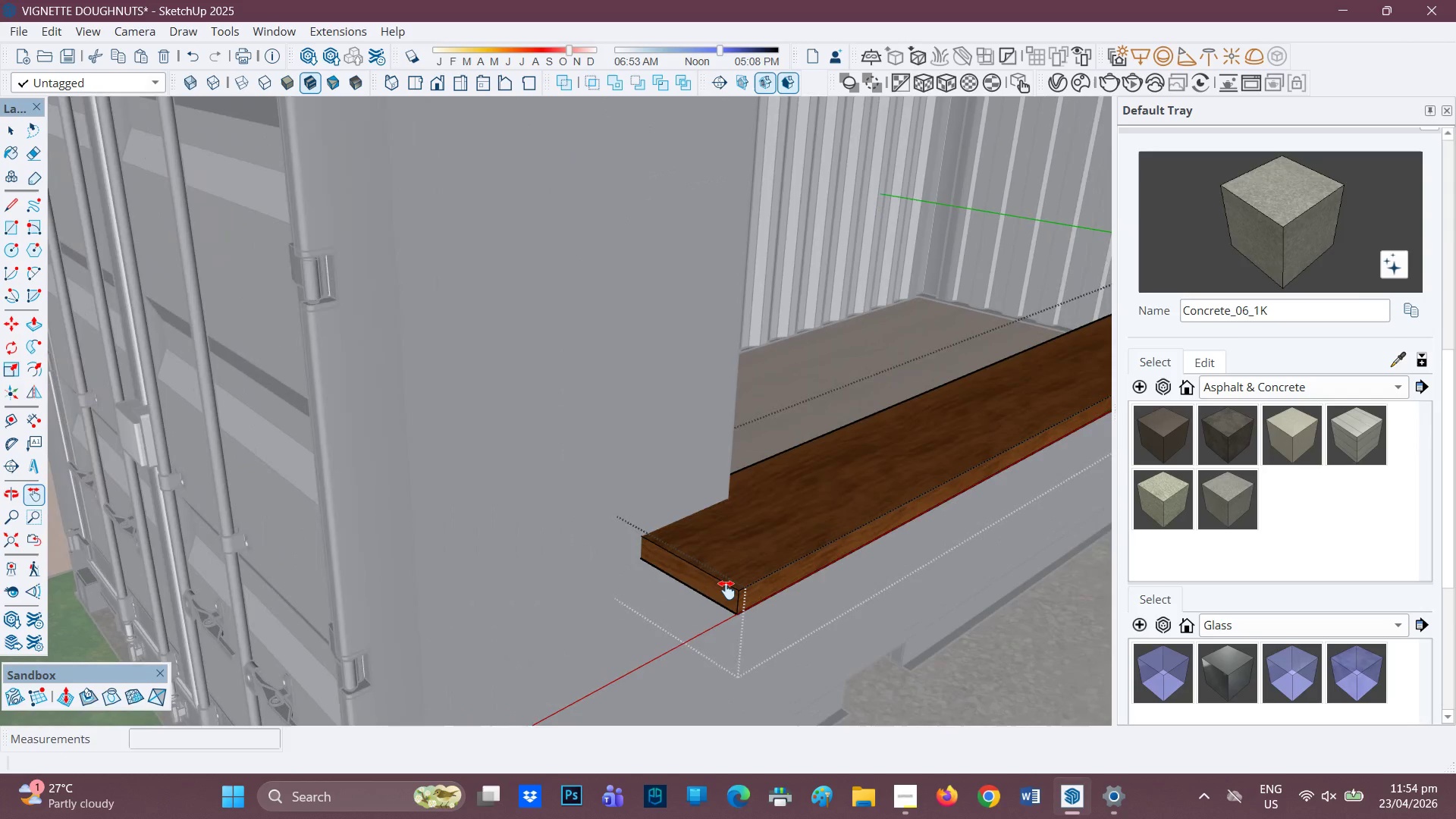 
left_click([705, 584])
 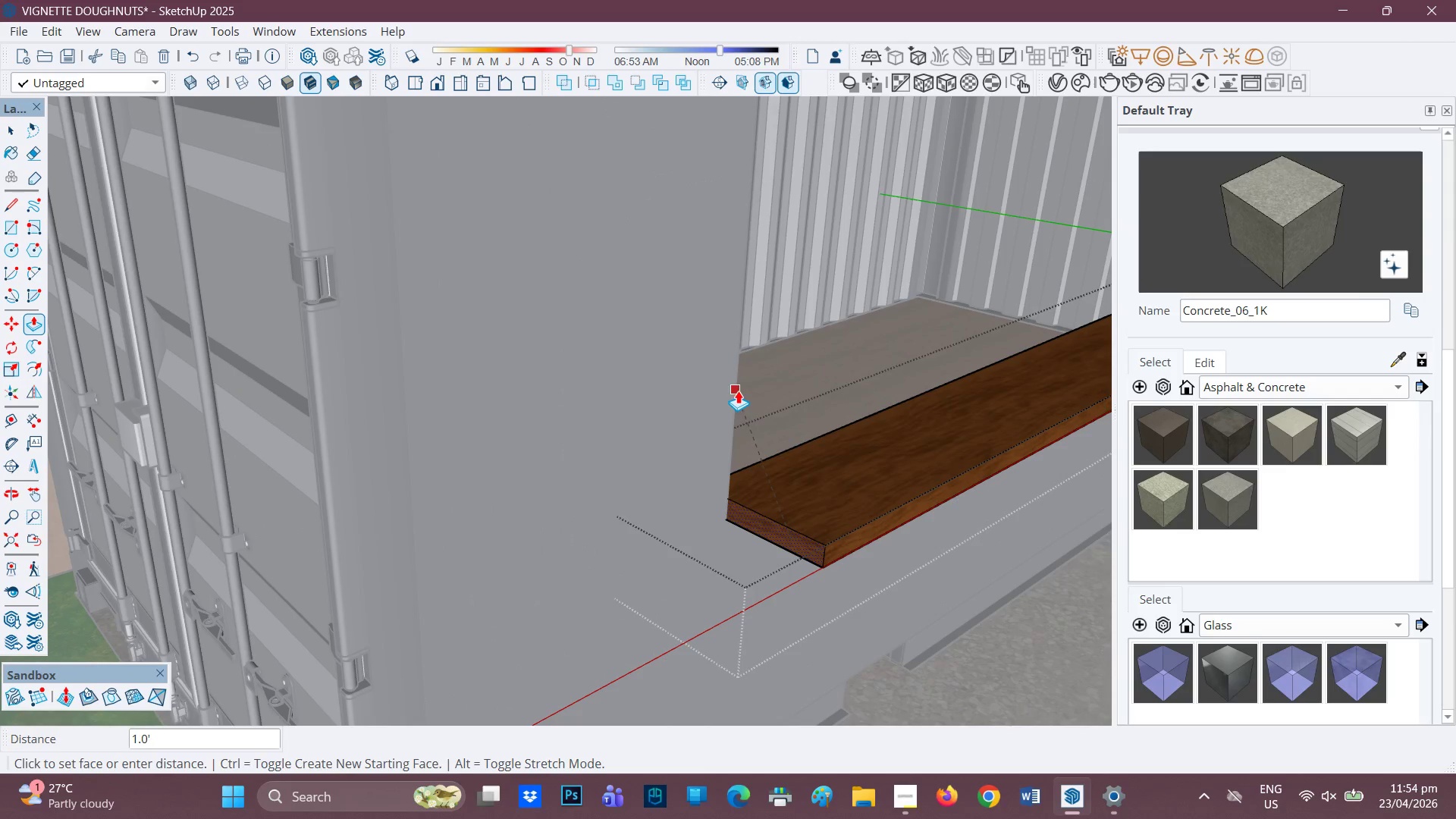 
key(H)
 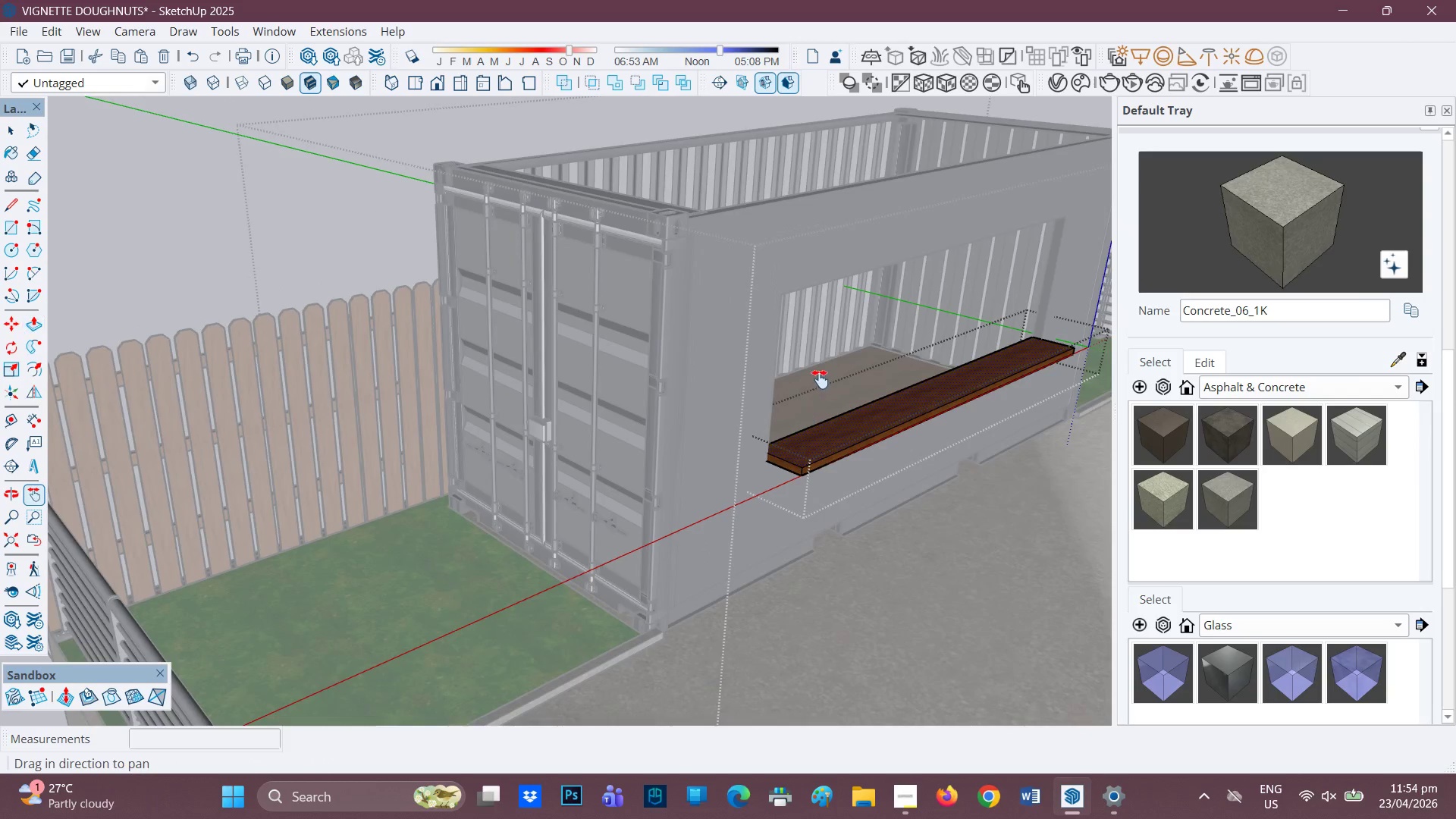 
left_click_drag(start_coordinate=[820, 379], to_coordinate=[570, 477])
 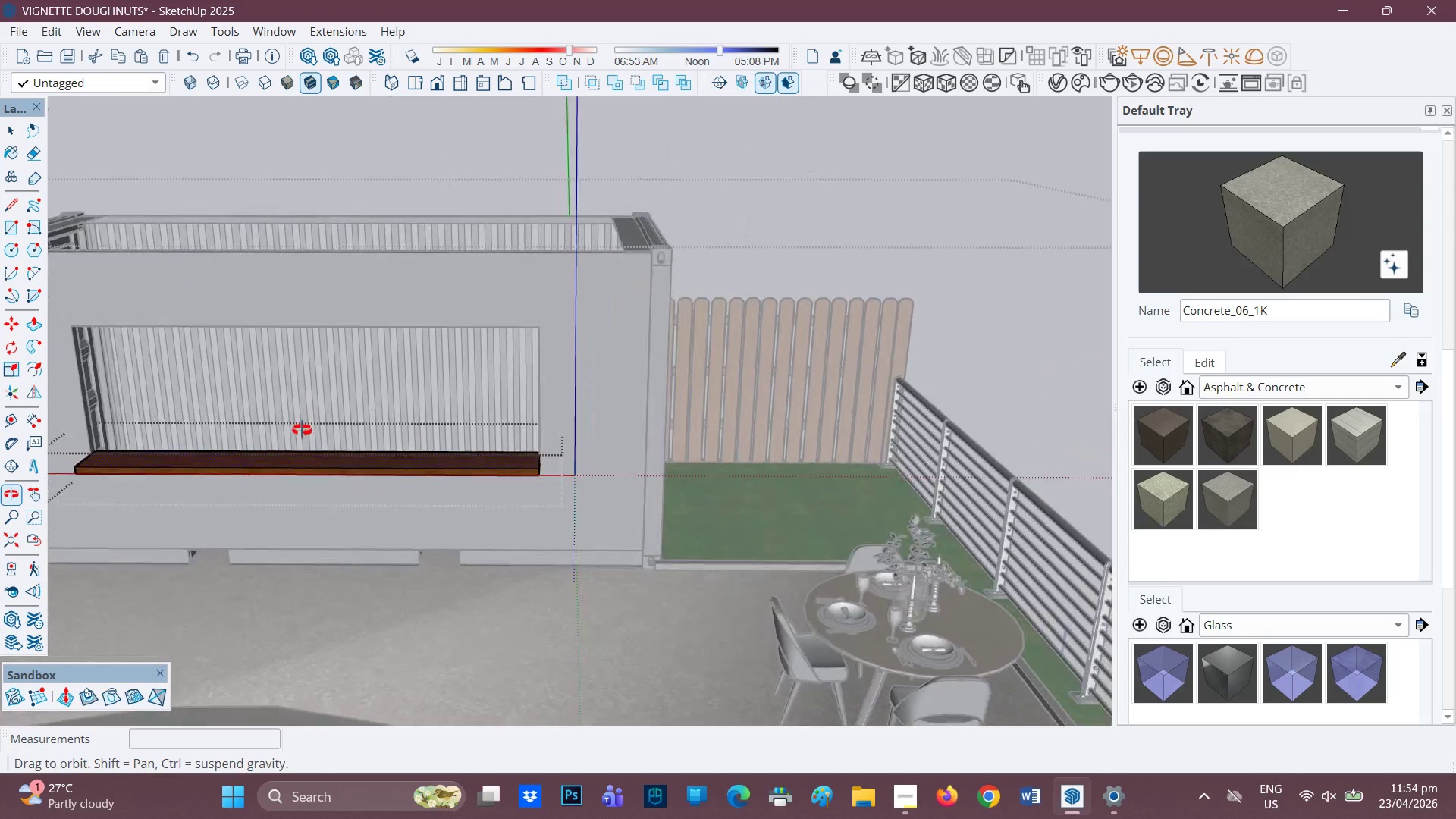 
scroll: coordinate [804, 439], scroll_direction: down, amount: 11.0
 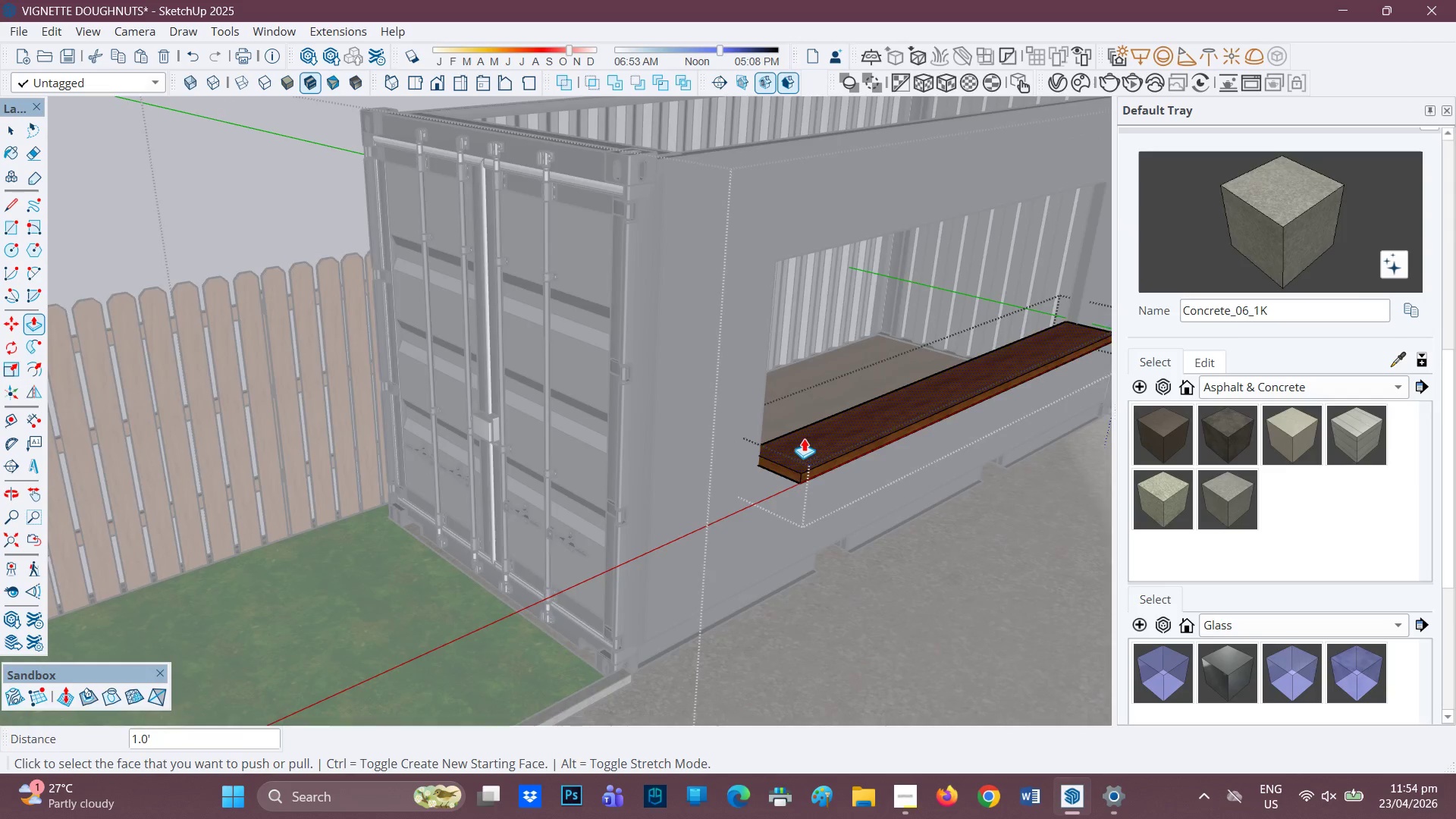 
key(Space)
 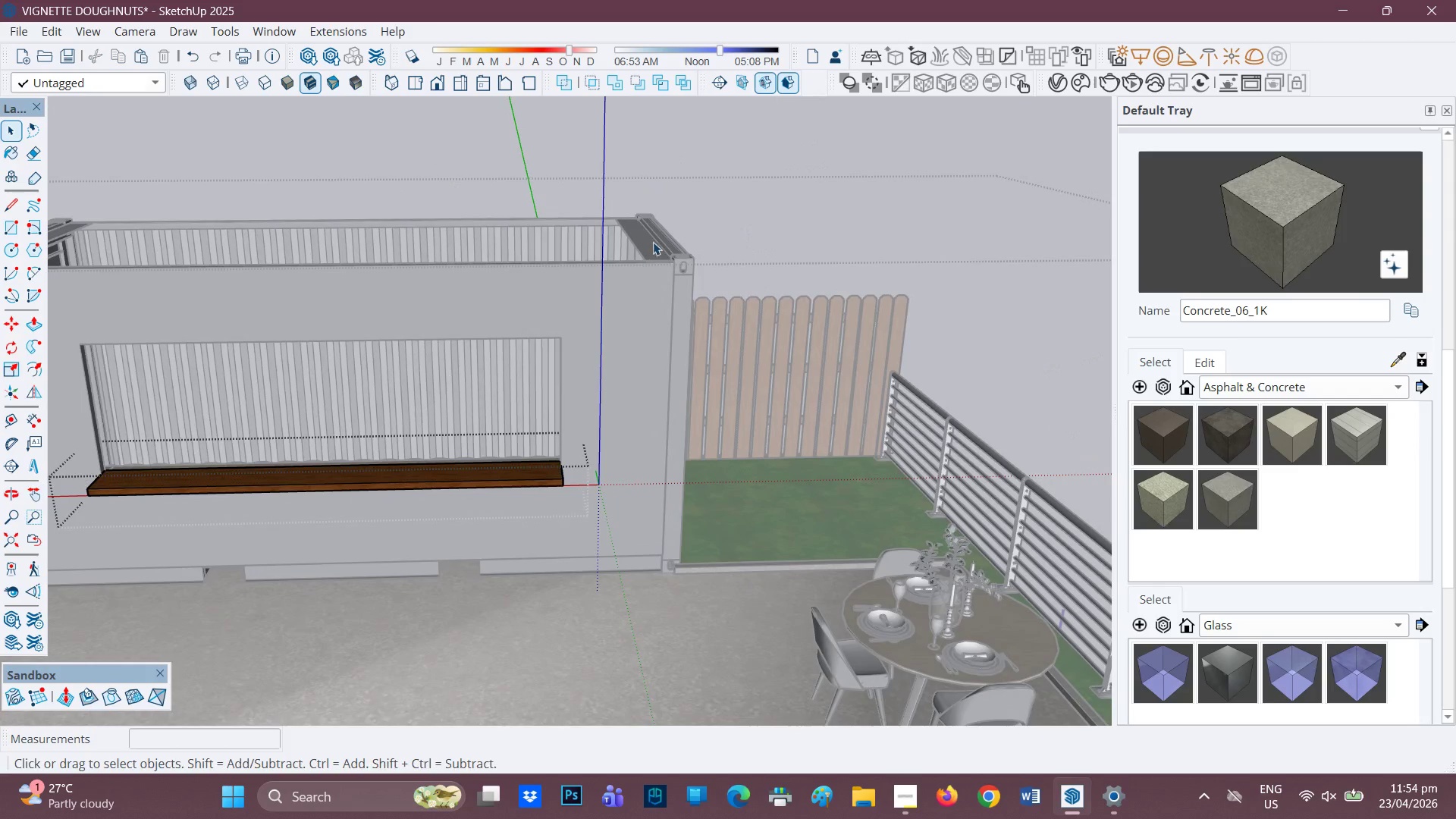 
left_click_drag(start_coordinate=[661, 238], to_coordinate=[664, 237])
 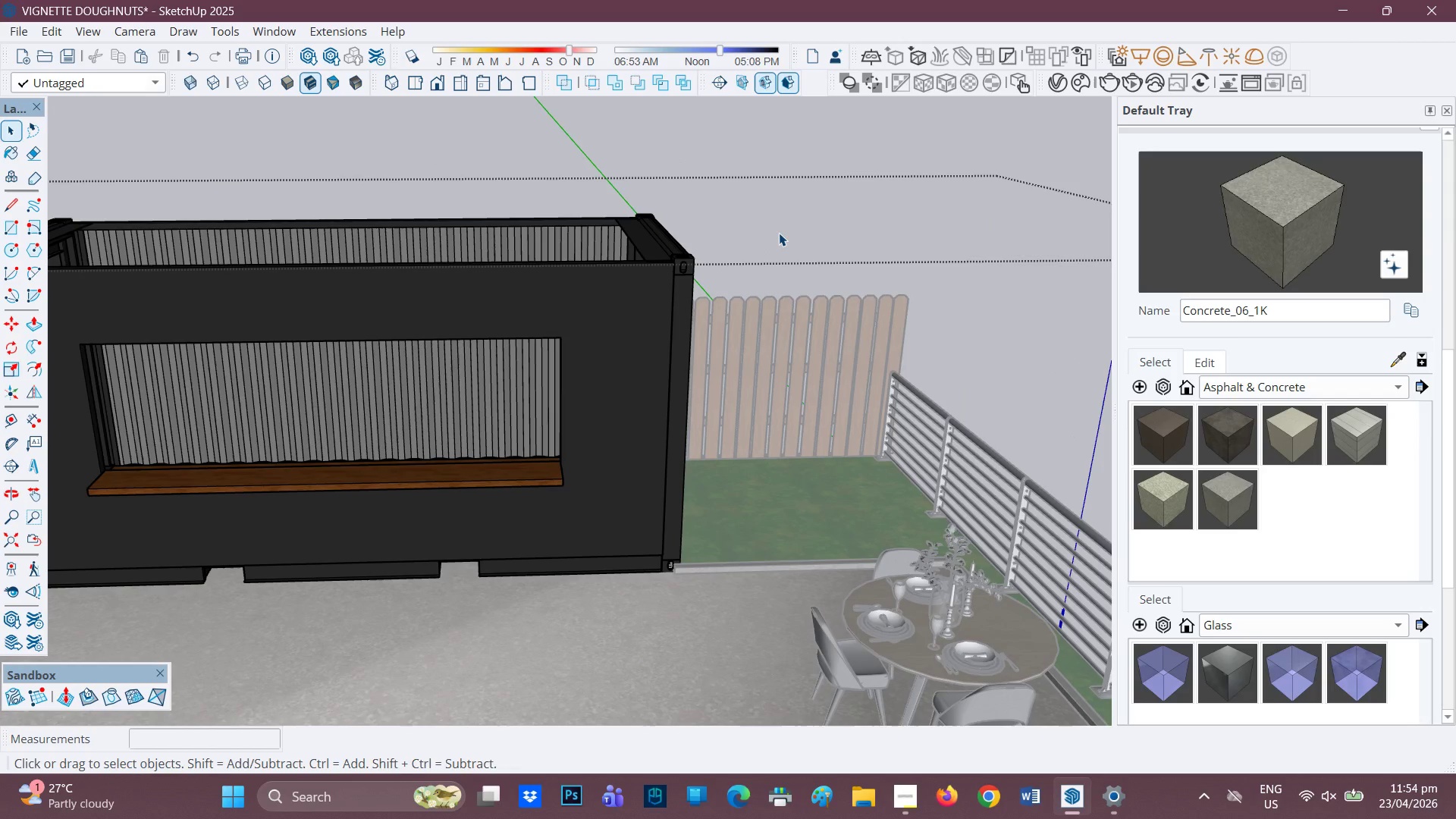 
triple_click([779, 233])
 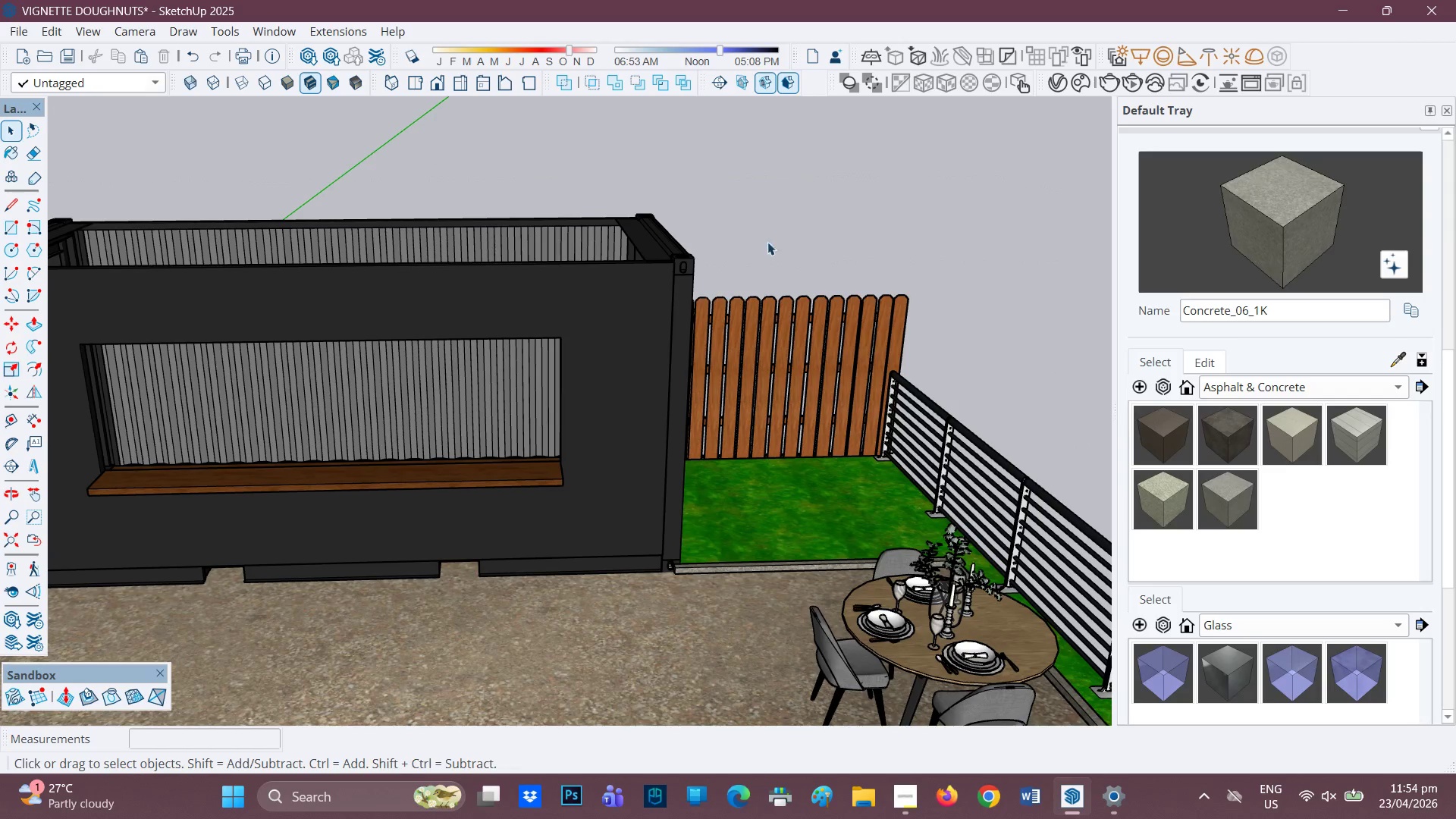 
key(H)
 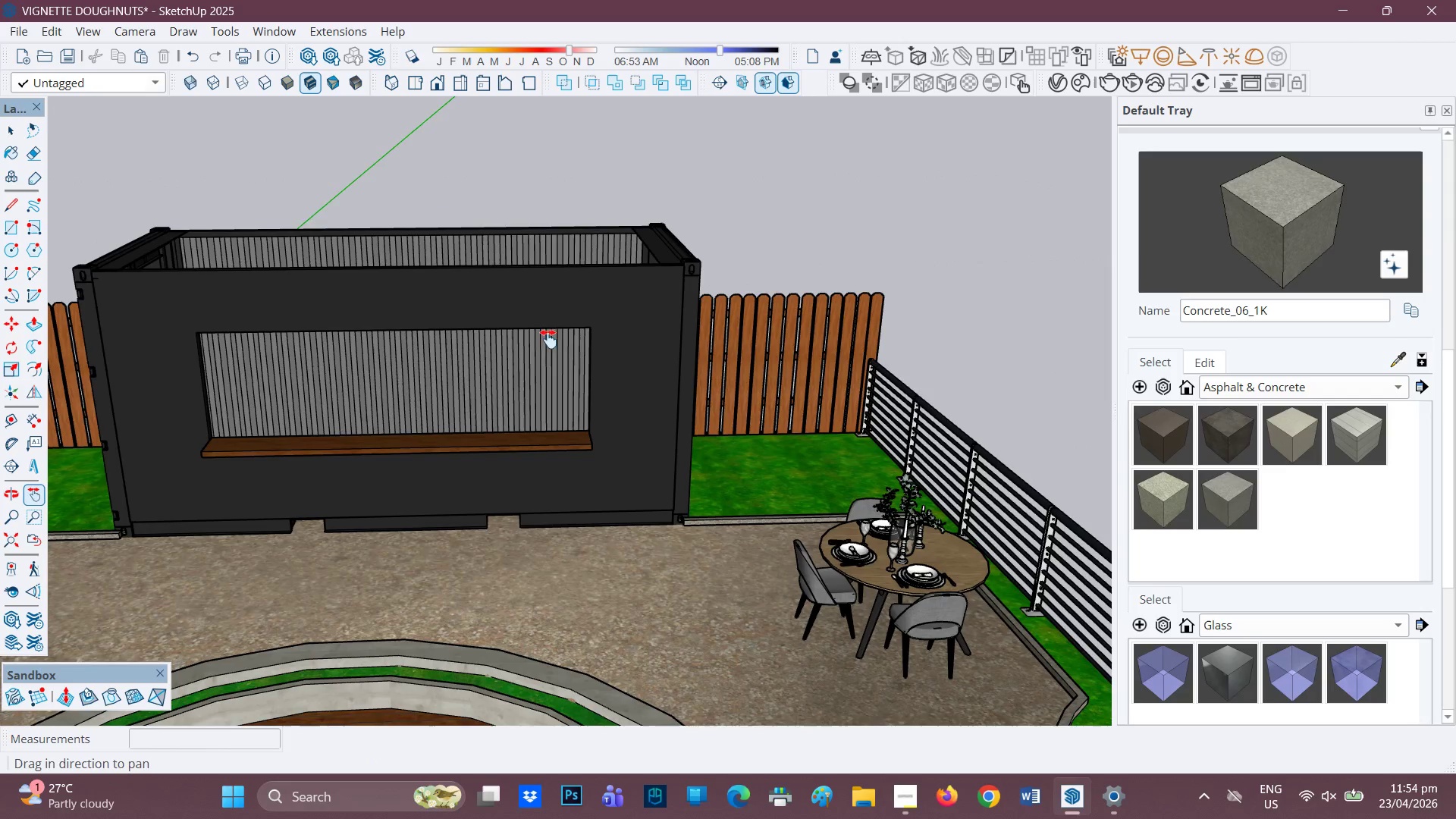 
left_click_drag(start_coordinate=[548, 339], to_coordinate=[804, 338])
 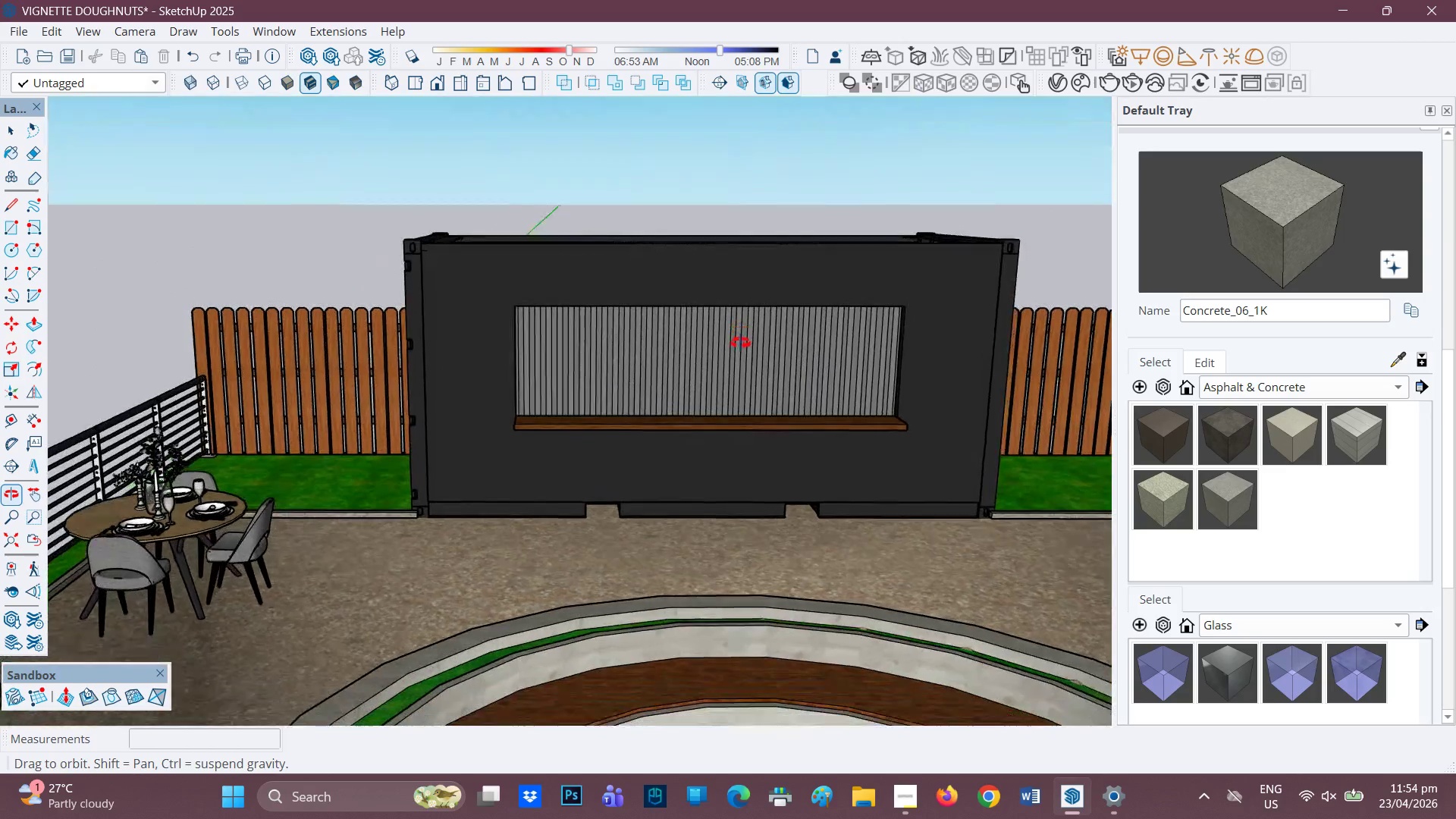 
scroll: coordinate [723, 289], scroll_direction: down, amount: 2.0
 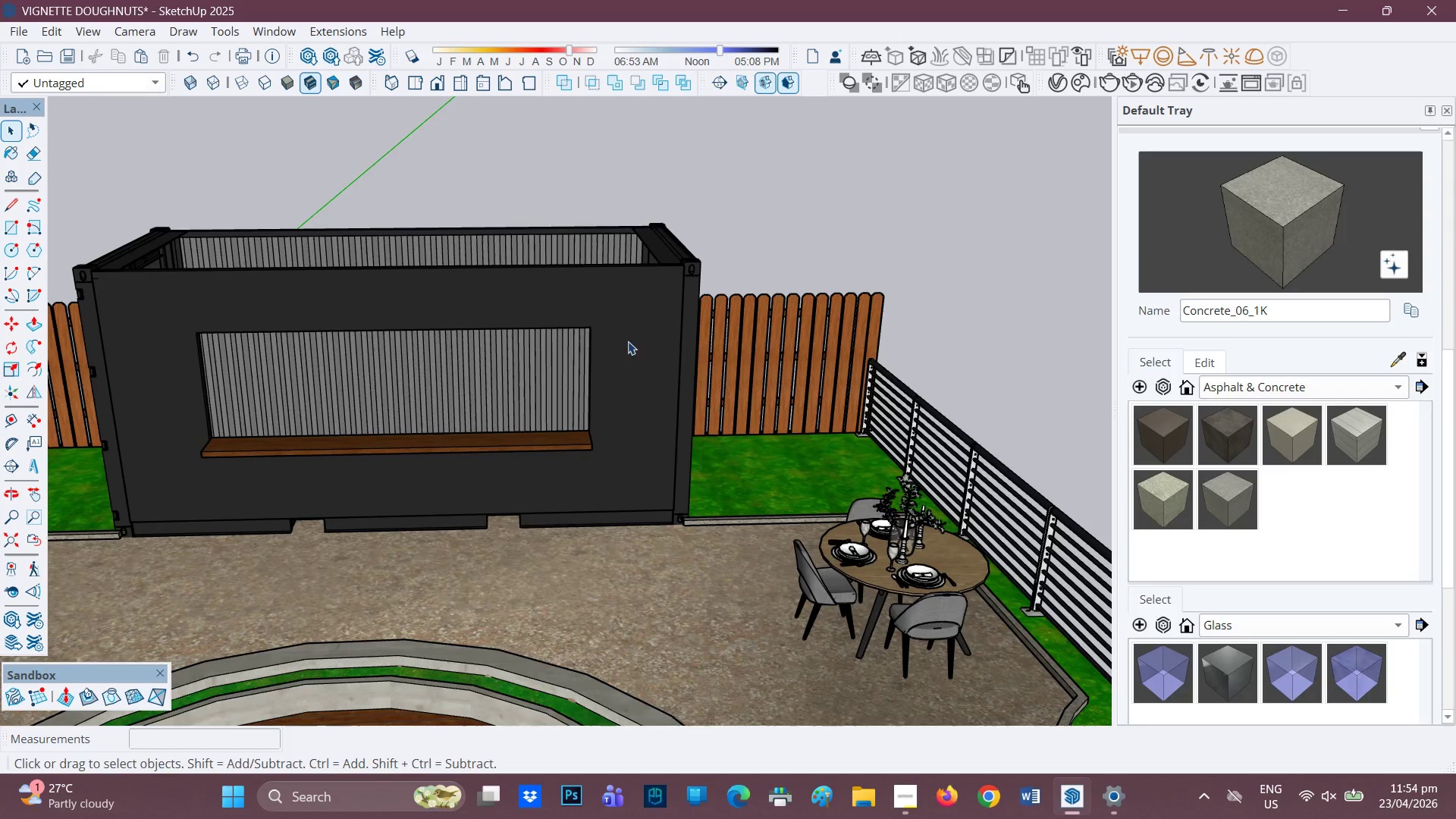 
key(H)
 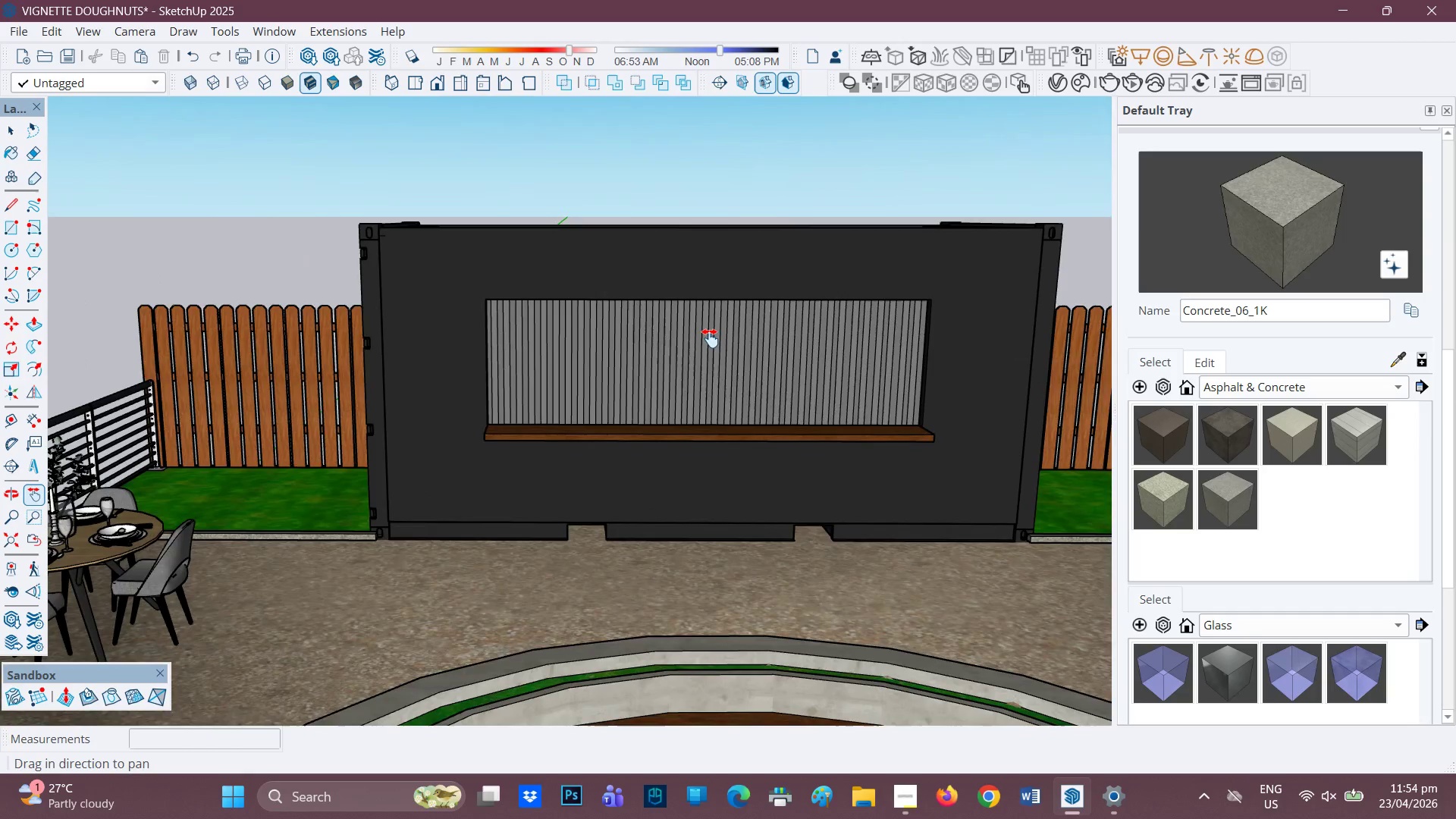 
scroll: coordinate [714, 337], scroll_direction: up, amount: 1.0
 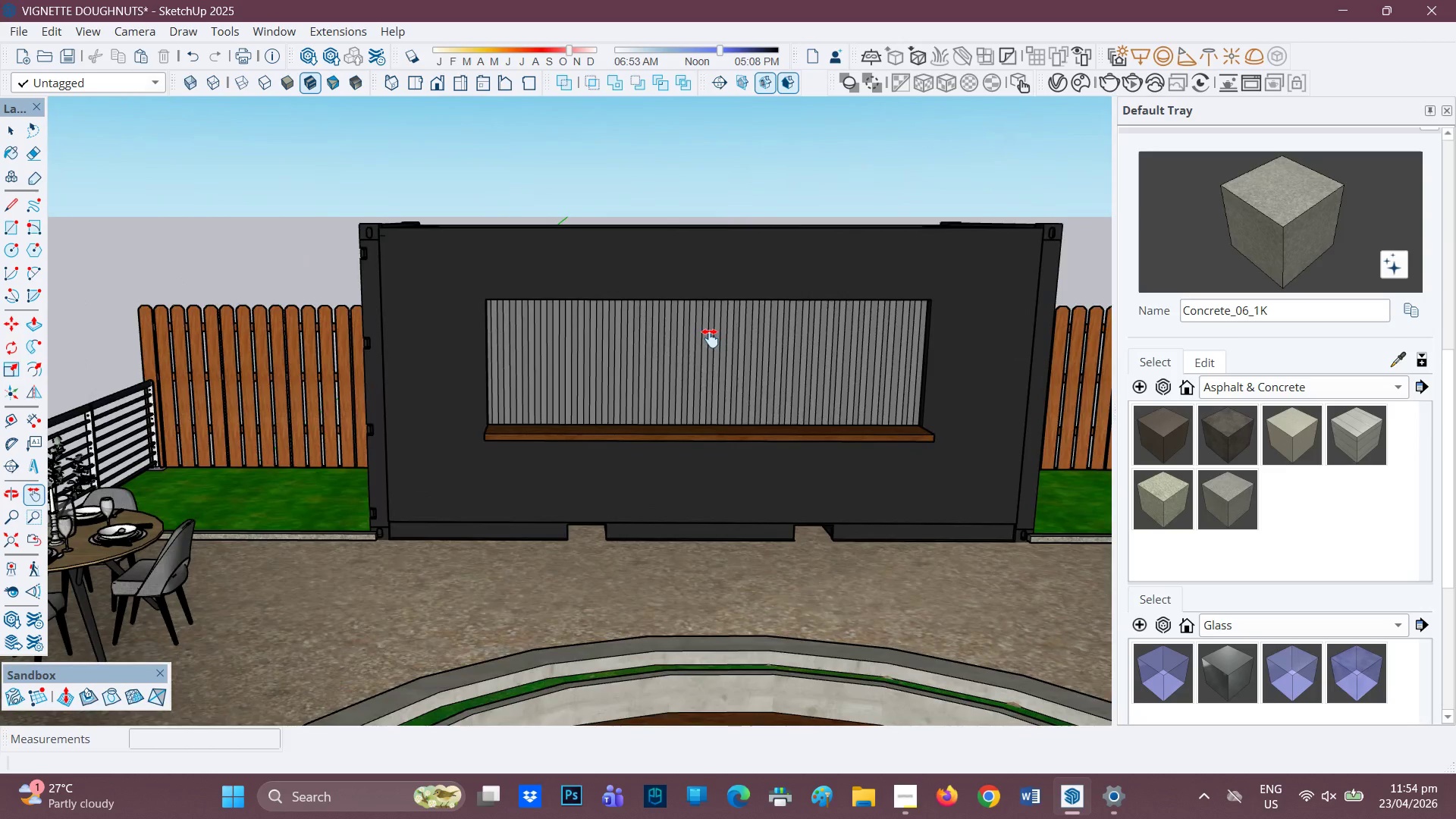 
left_click_drag(start_coordinate=[710, 338], to_coordinate=[624, 437])
 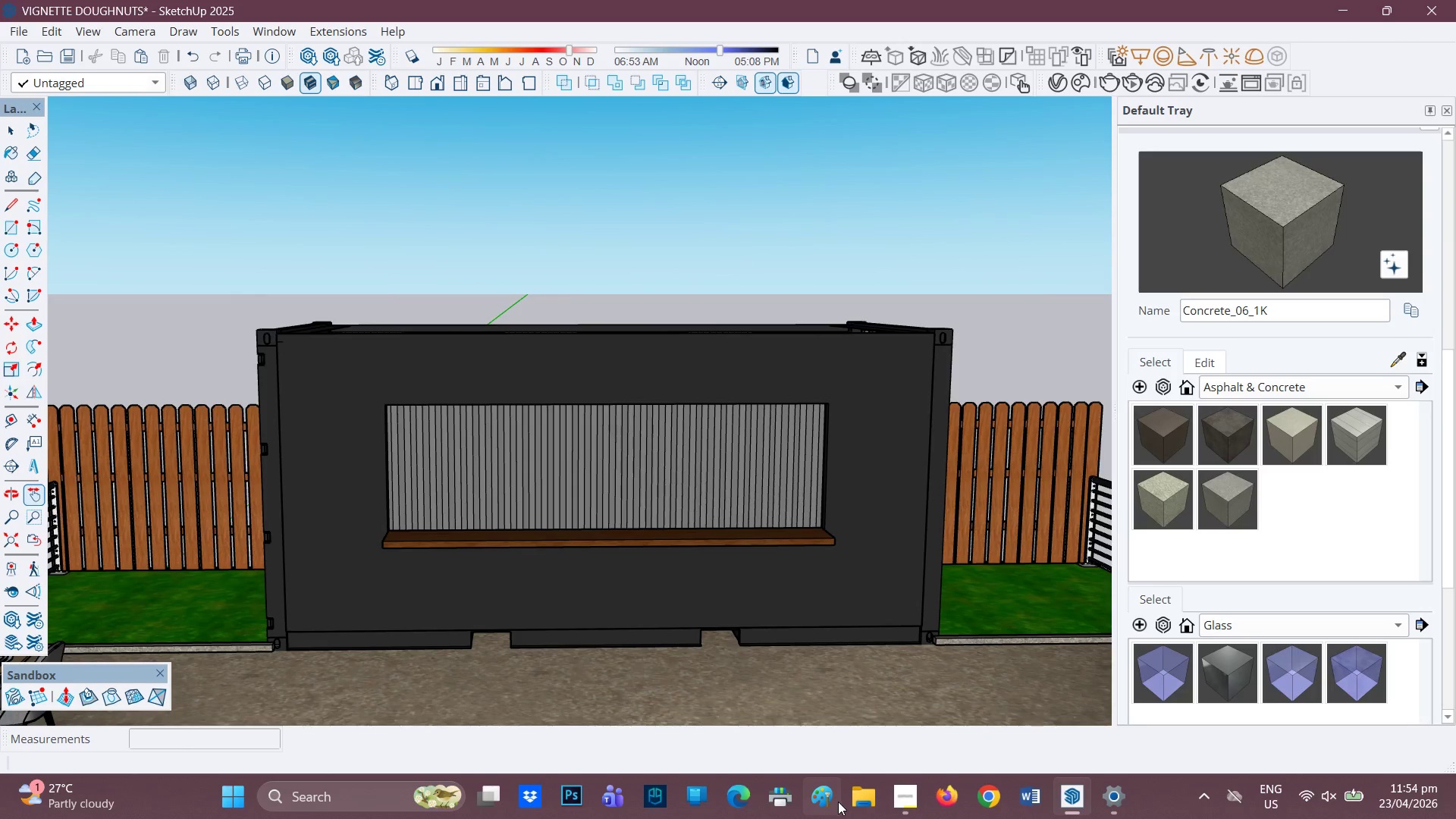 
left_click([903, 799])